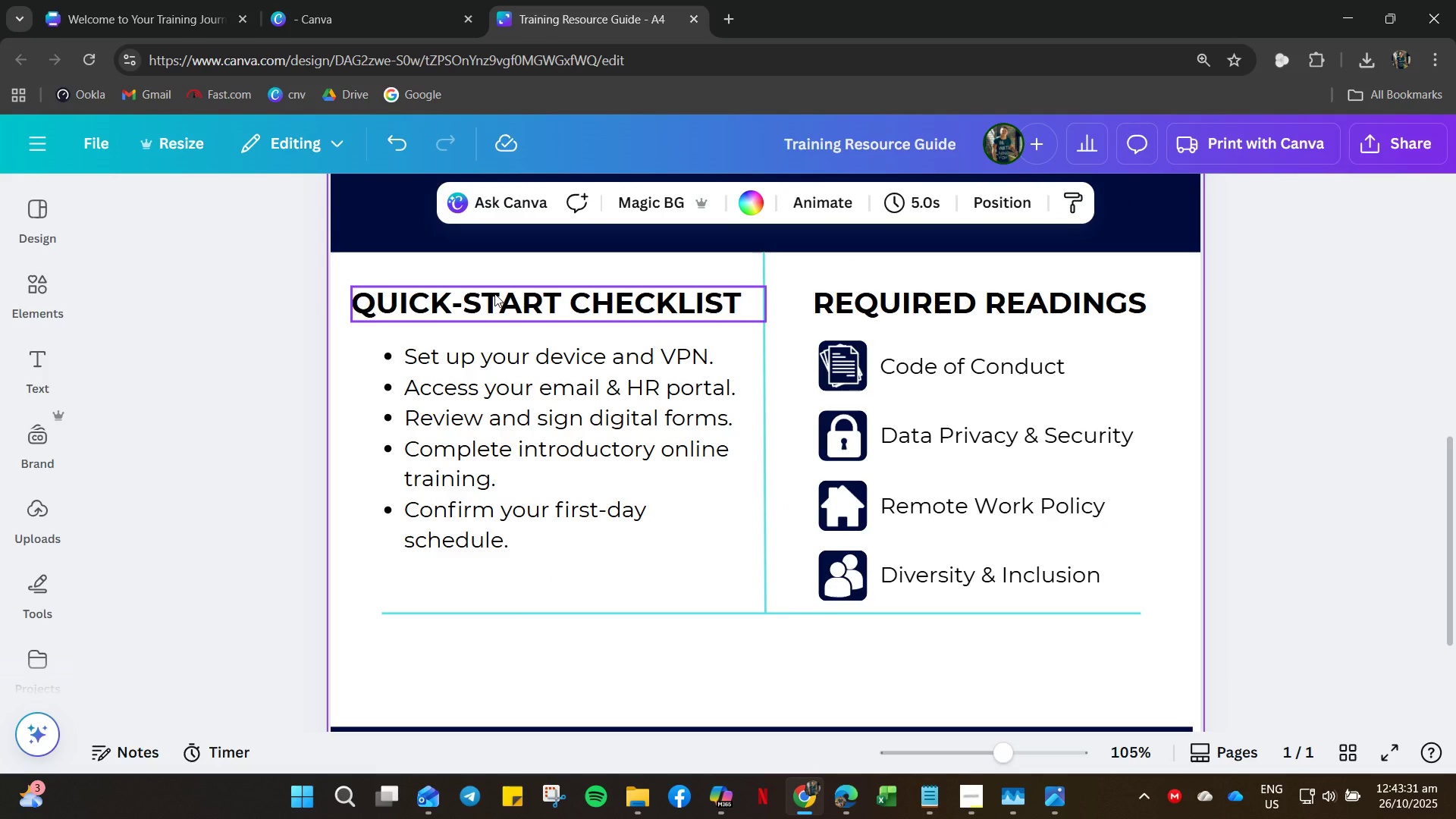 
left_click([494, 293])
 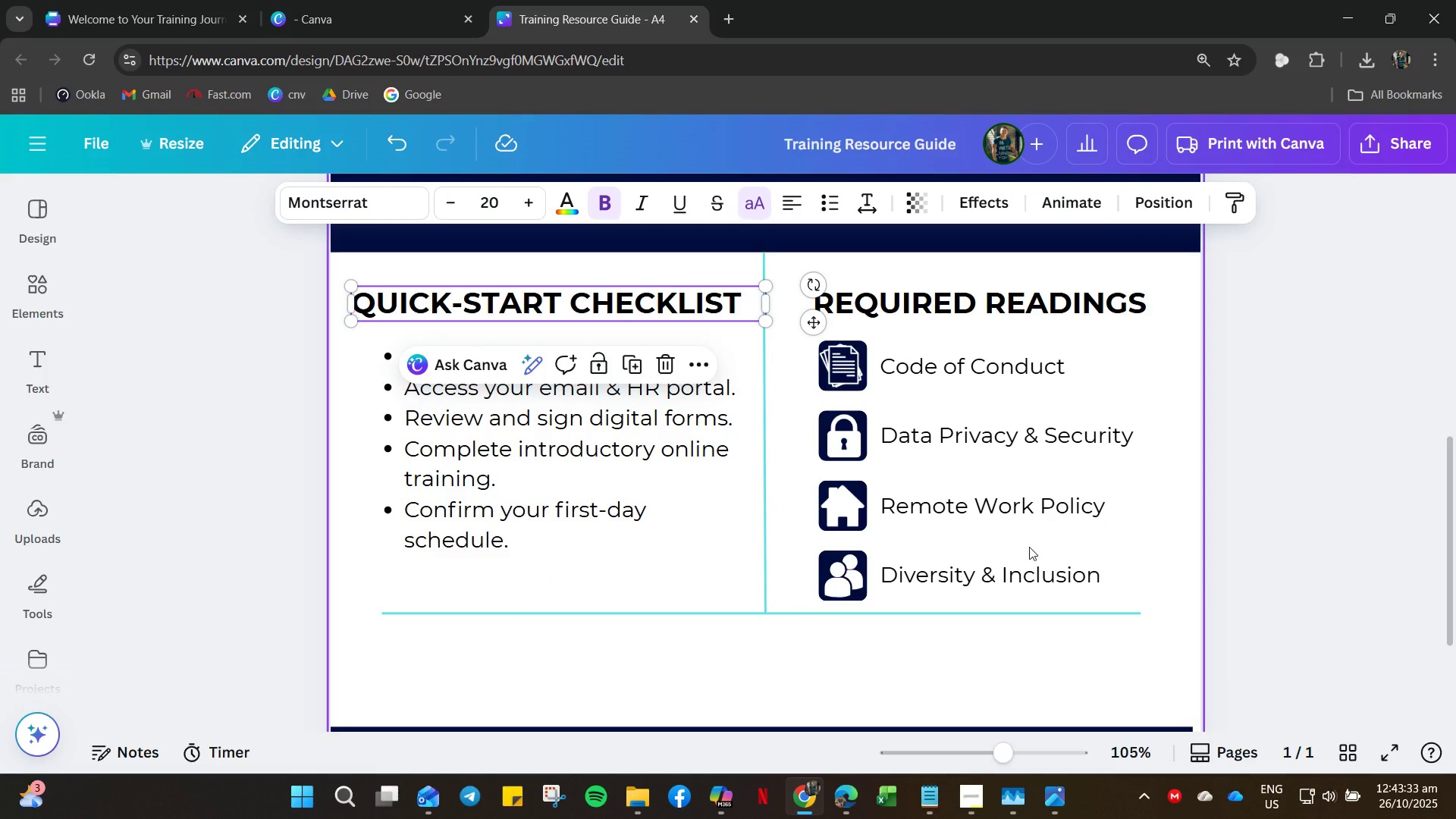 
left_click([1323, 598])
 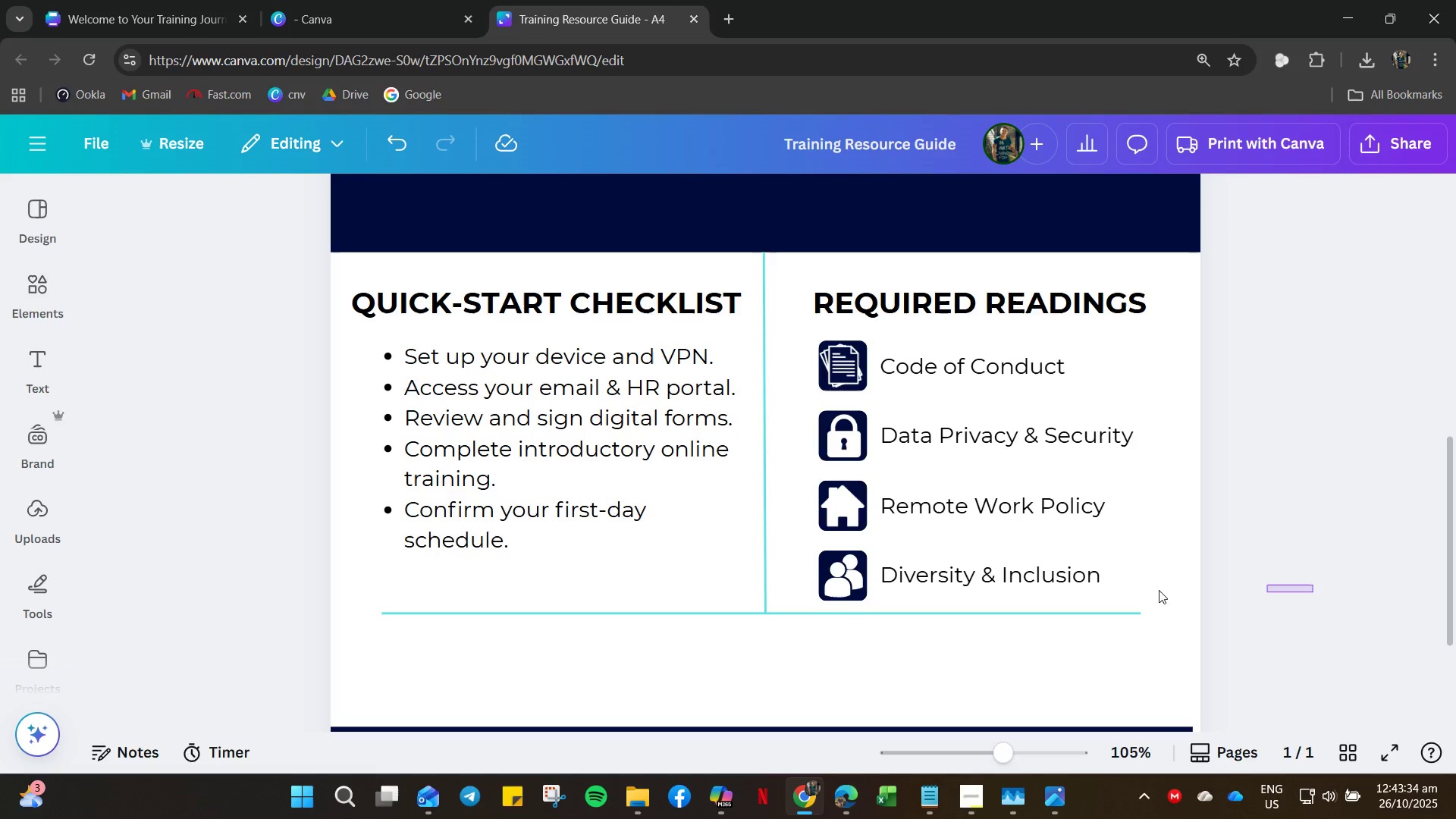 
left_click_drag(start_coordinate=[1313, 585], to_coordinate=[495, 310])
 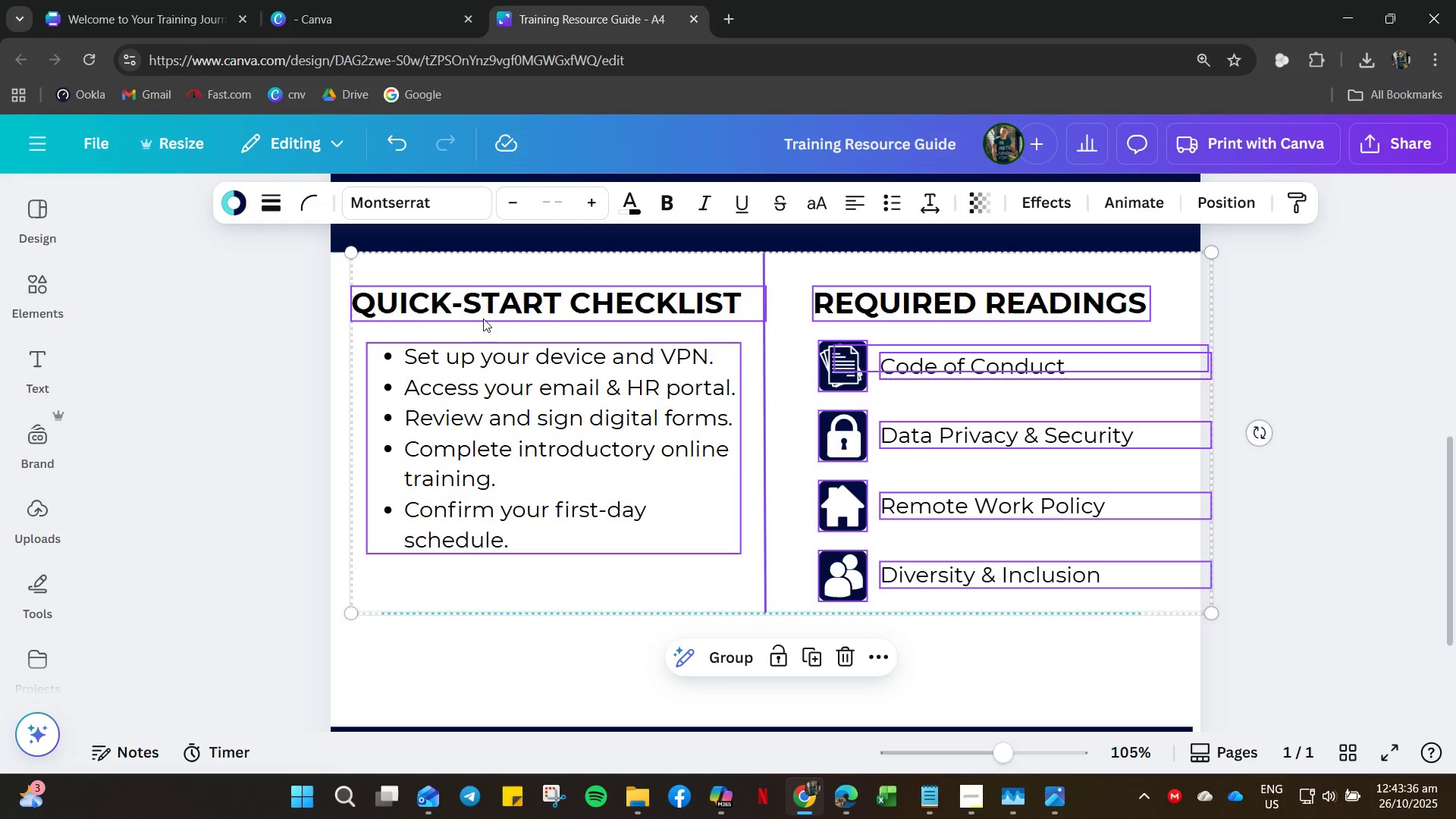 
key(ArrowUp)
 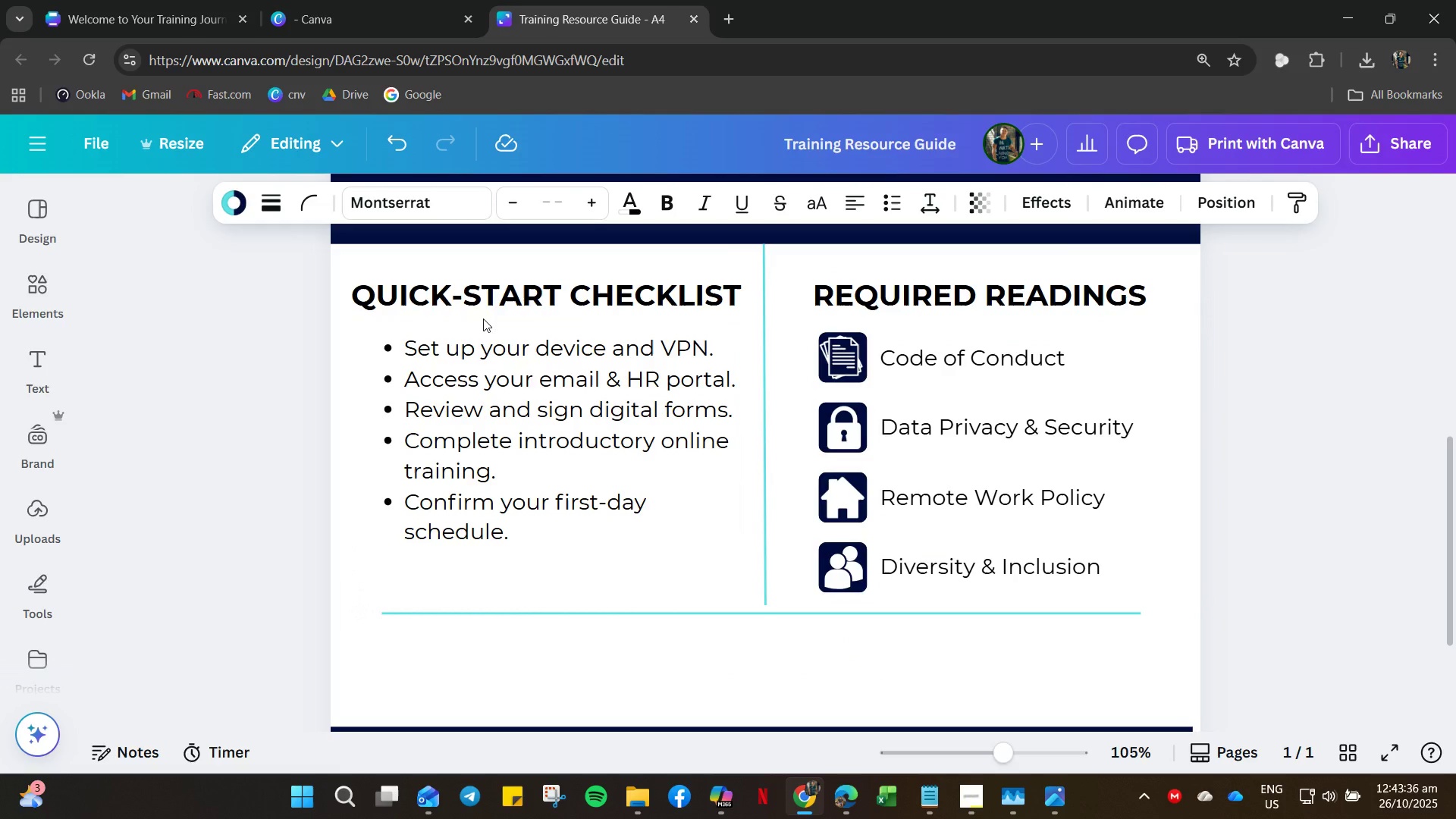 
key(ArrowUp)
 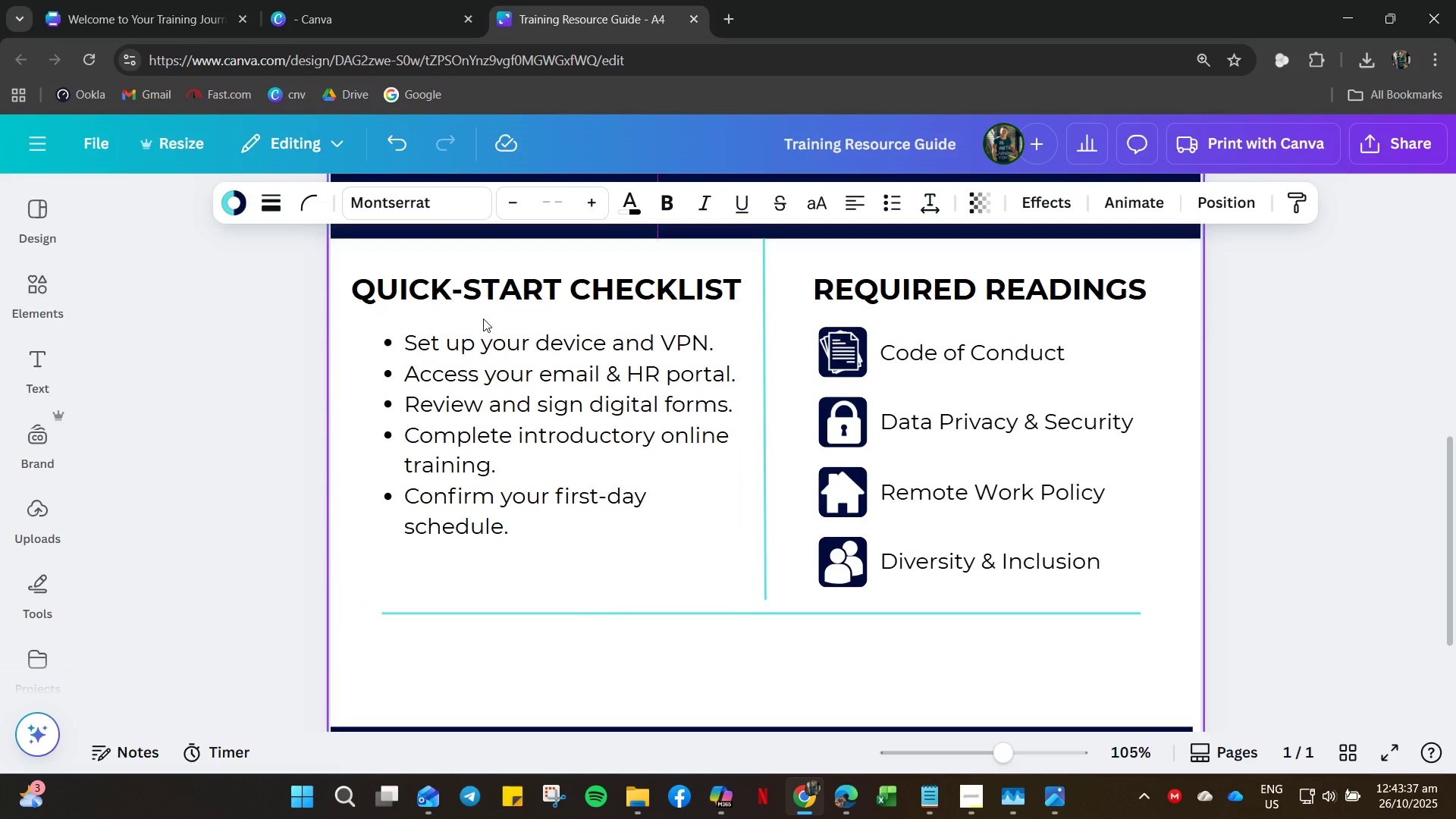 
key(ArrowUp)
 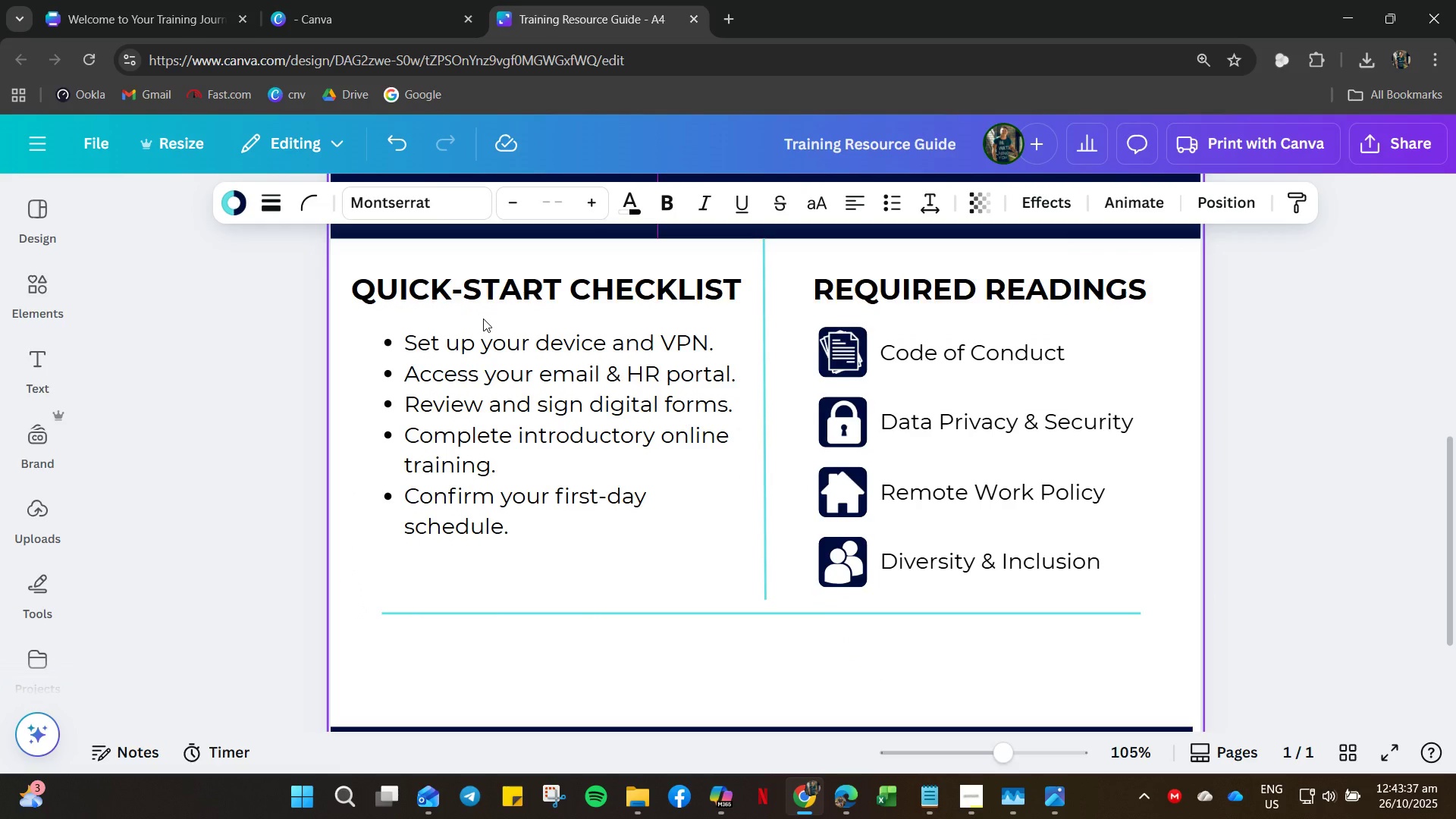 
key(ArrowUp)
 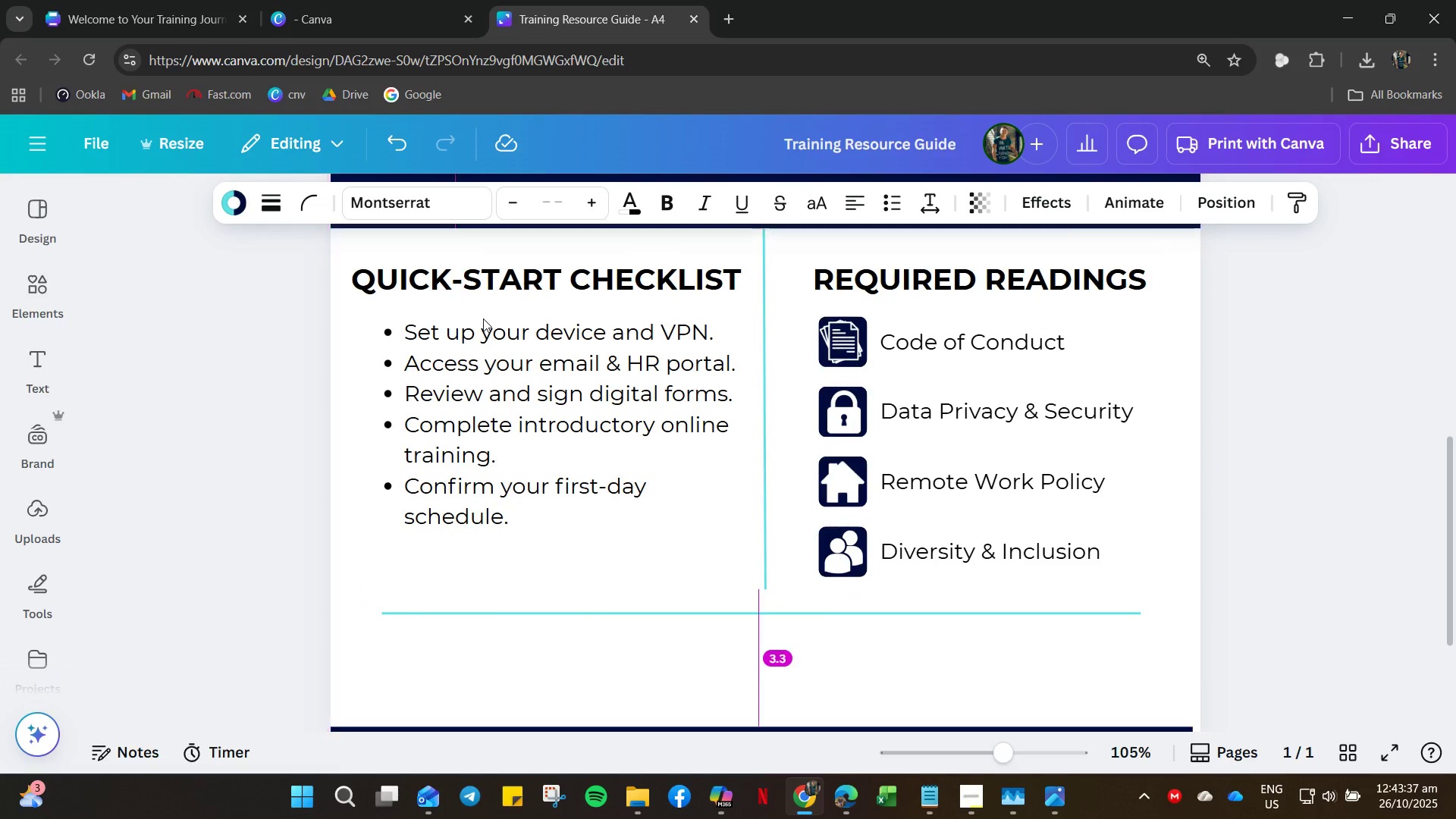 
key(ArrowUp)
 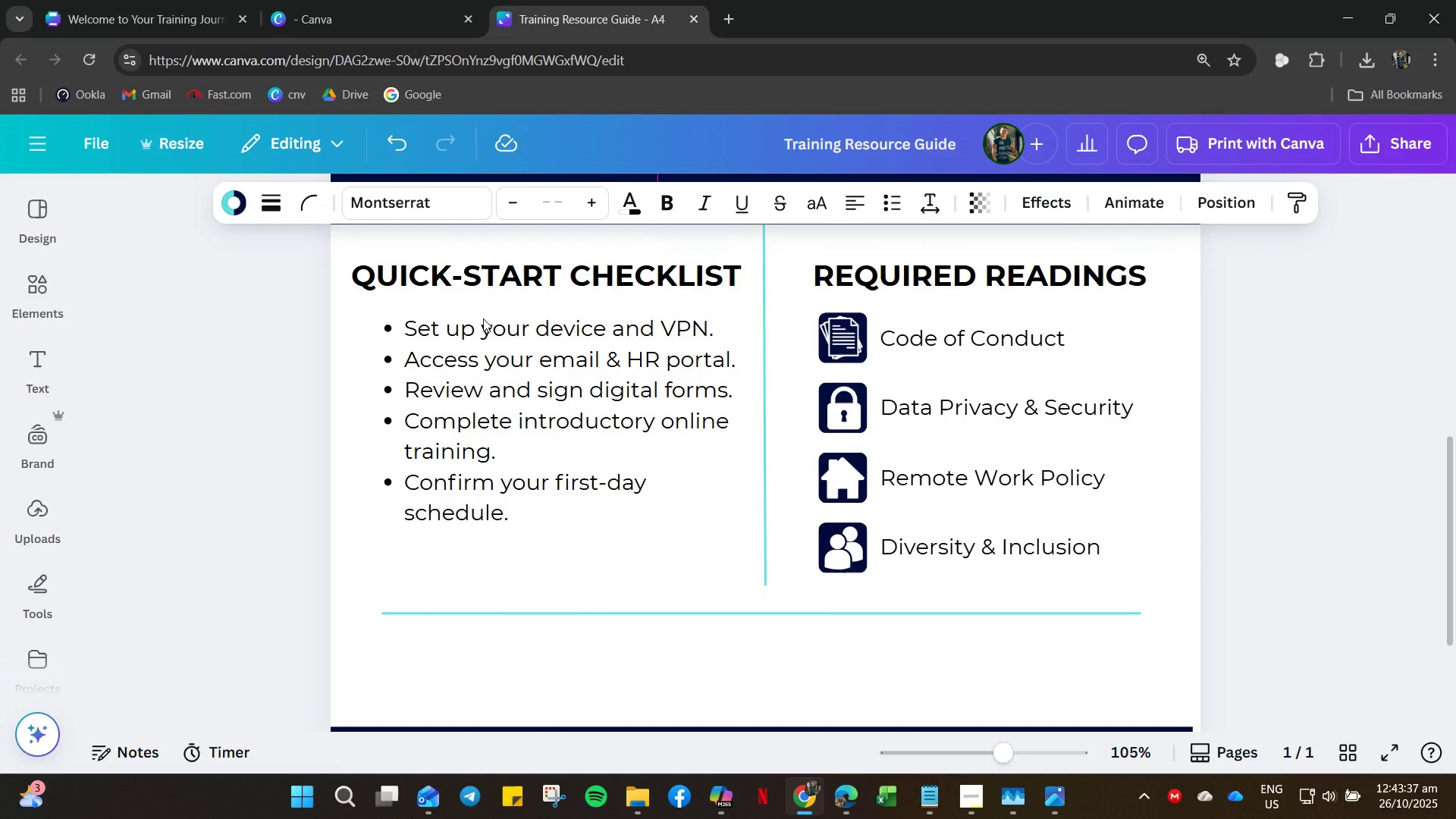 
key(ArrowUp)
 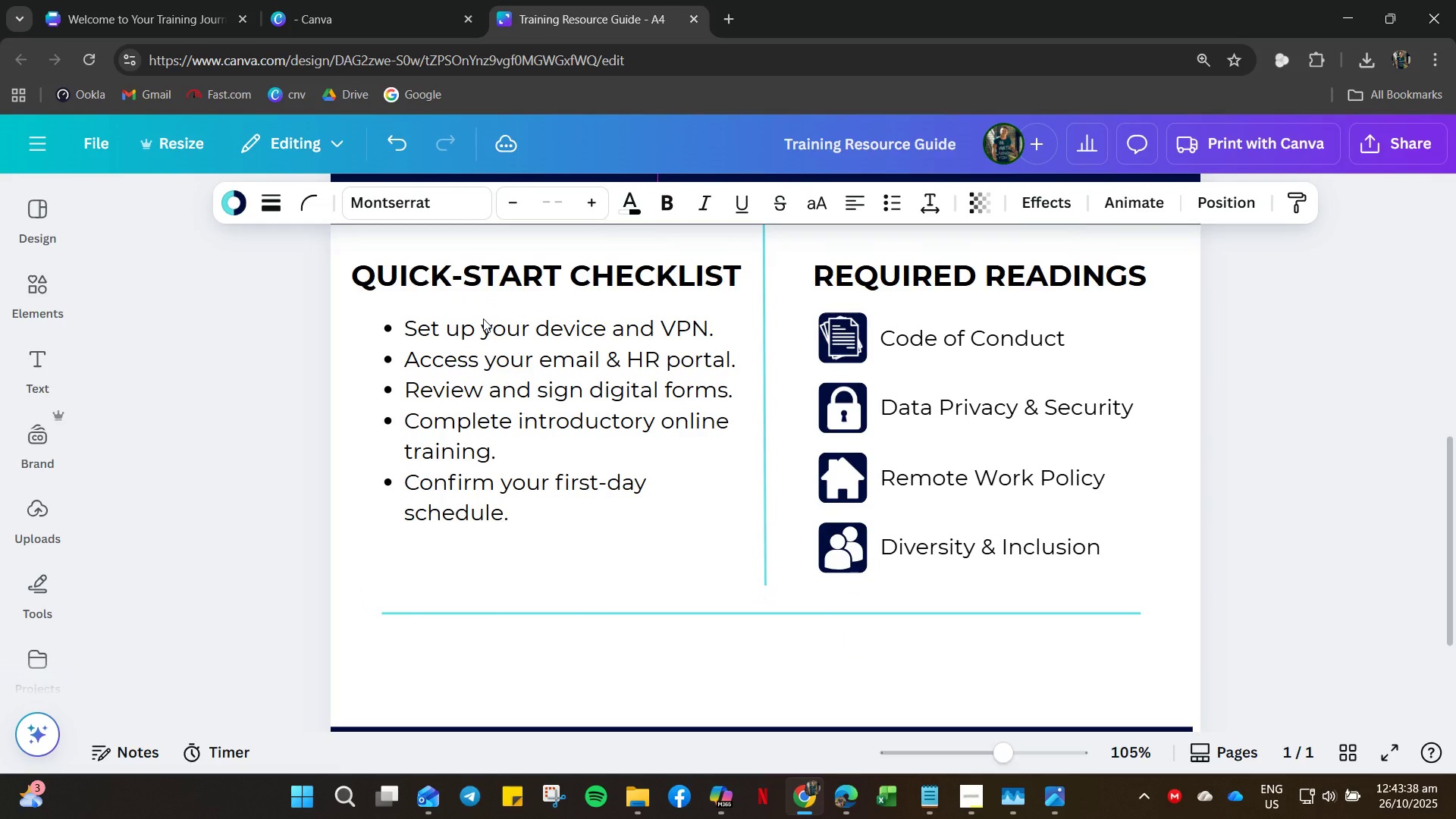 
key(ArrowUp)
 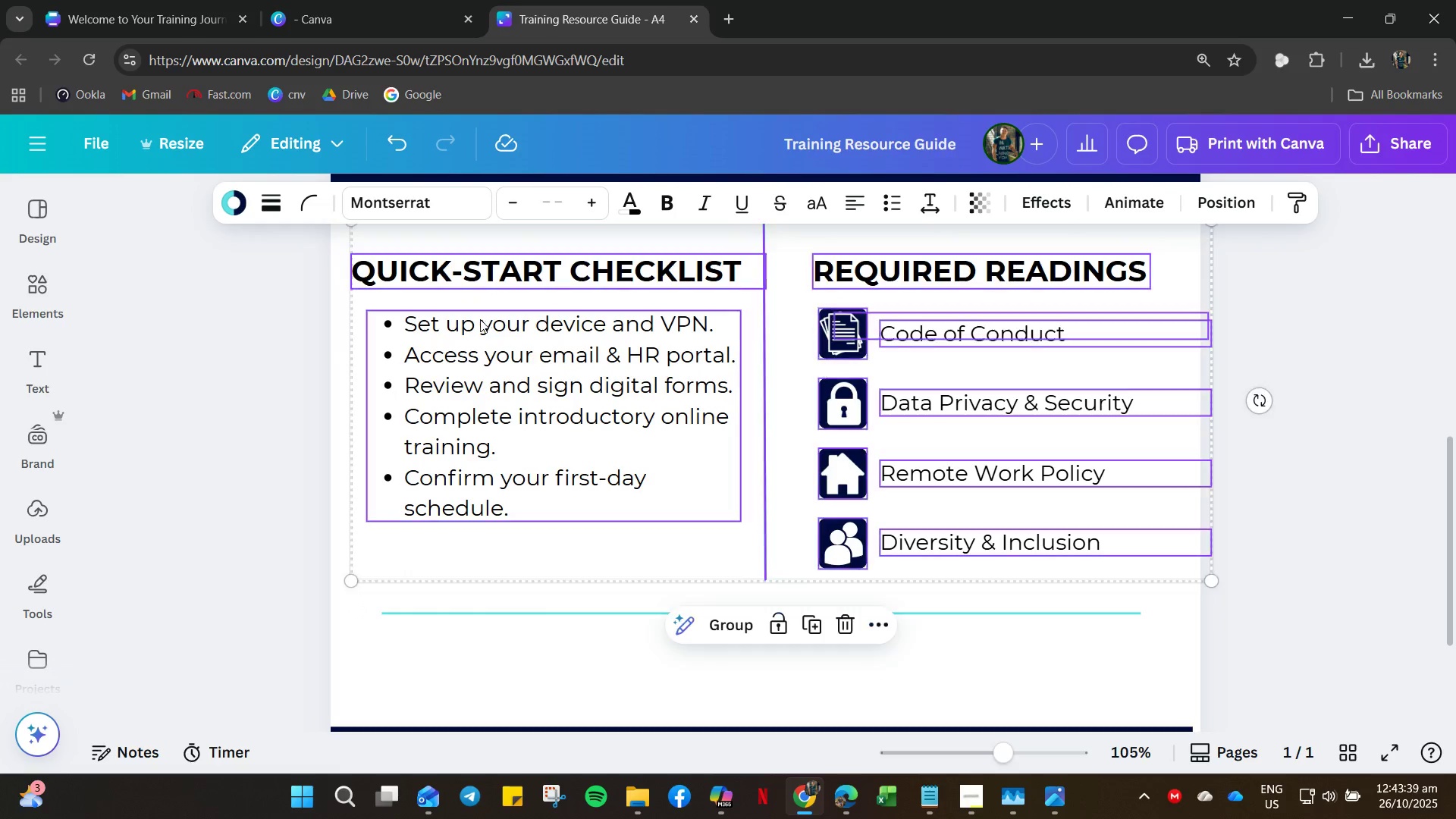 
scroll: coordinate [1230, 450], scroll_direction: up, amount: 18.0
 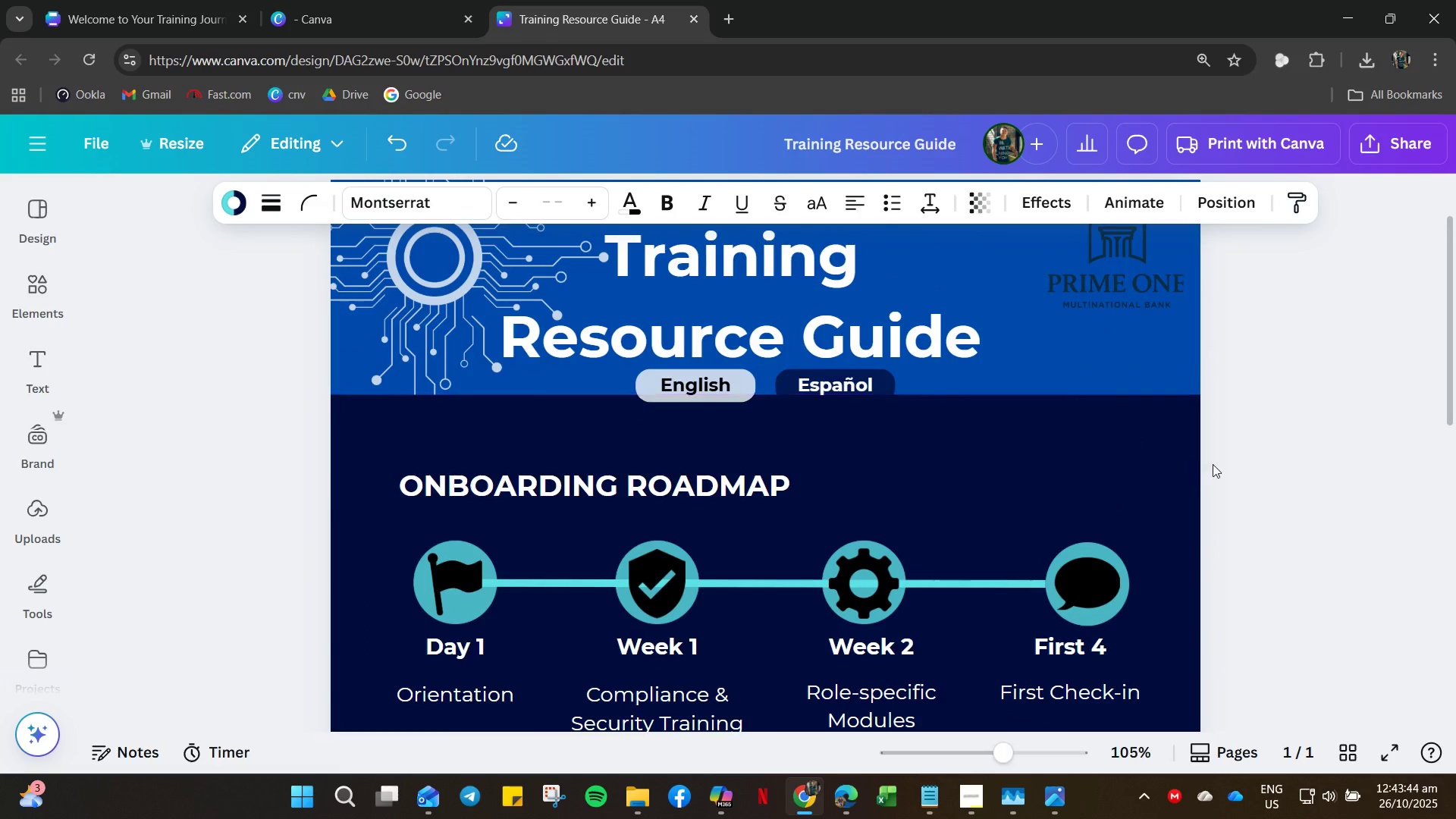 
left_click([1172, 468])
 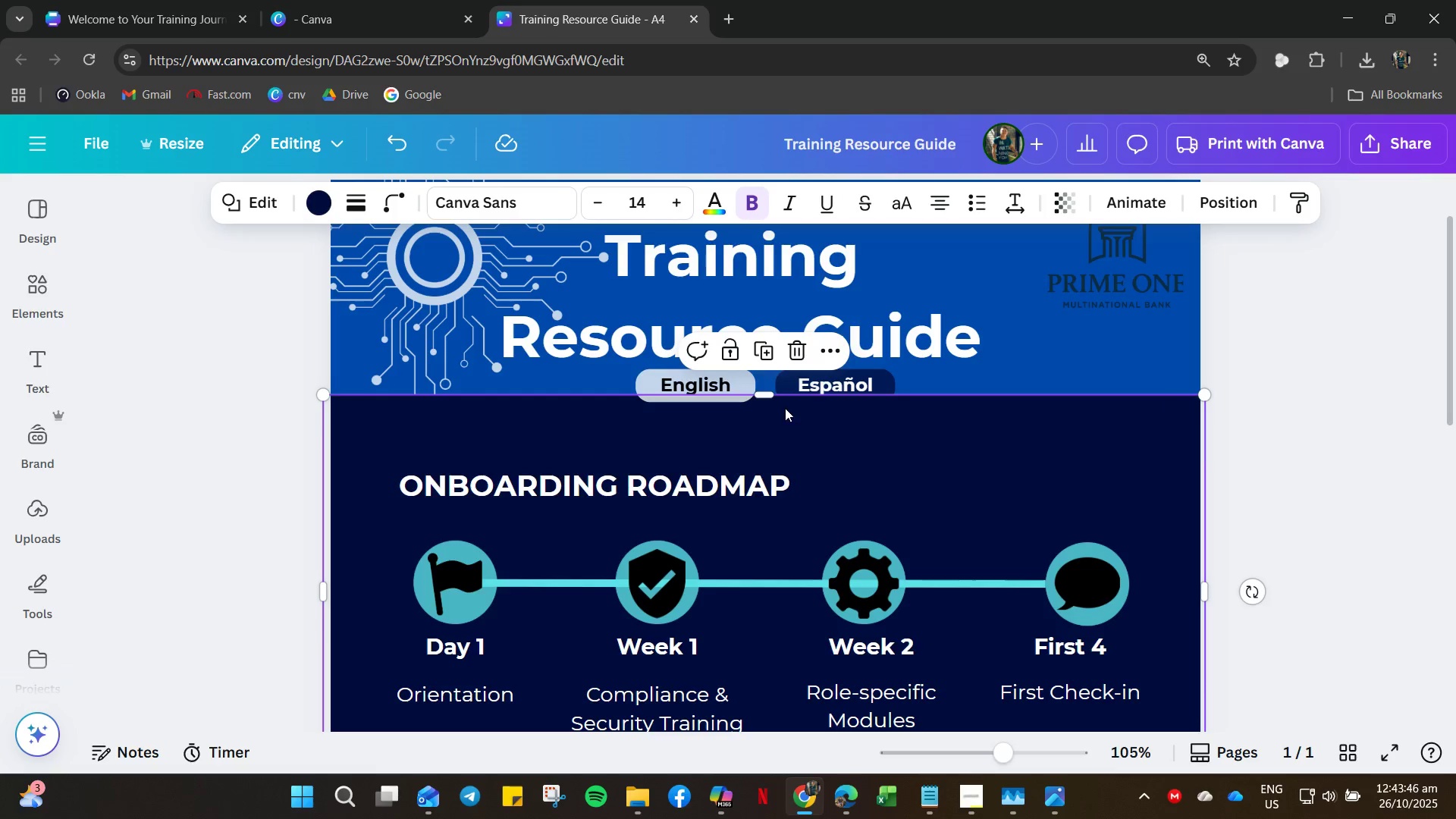 
left_click_drag(start_coordinate=[760, 394], to_coordinate=[761, 425])
 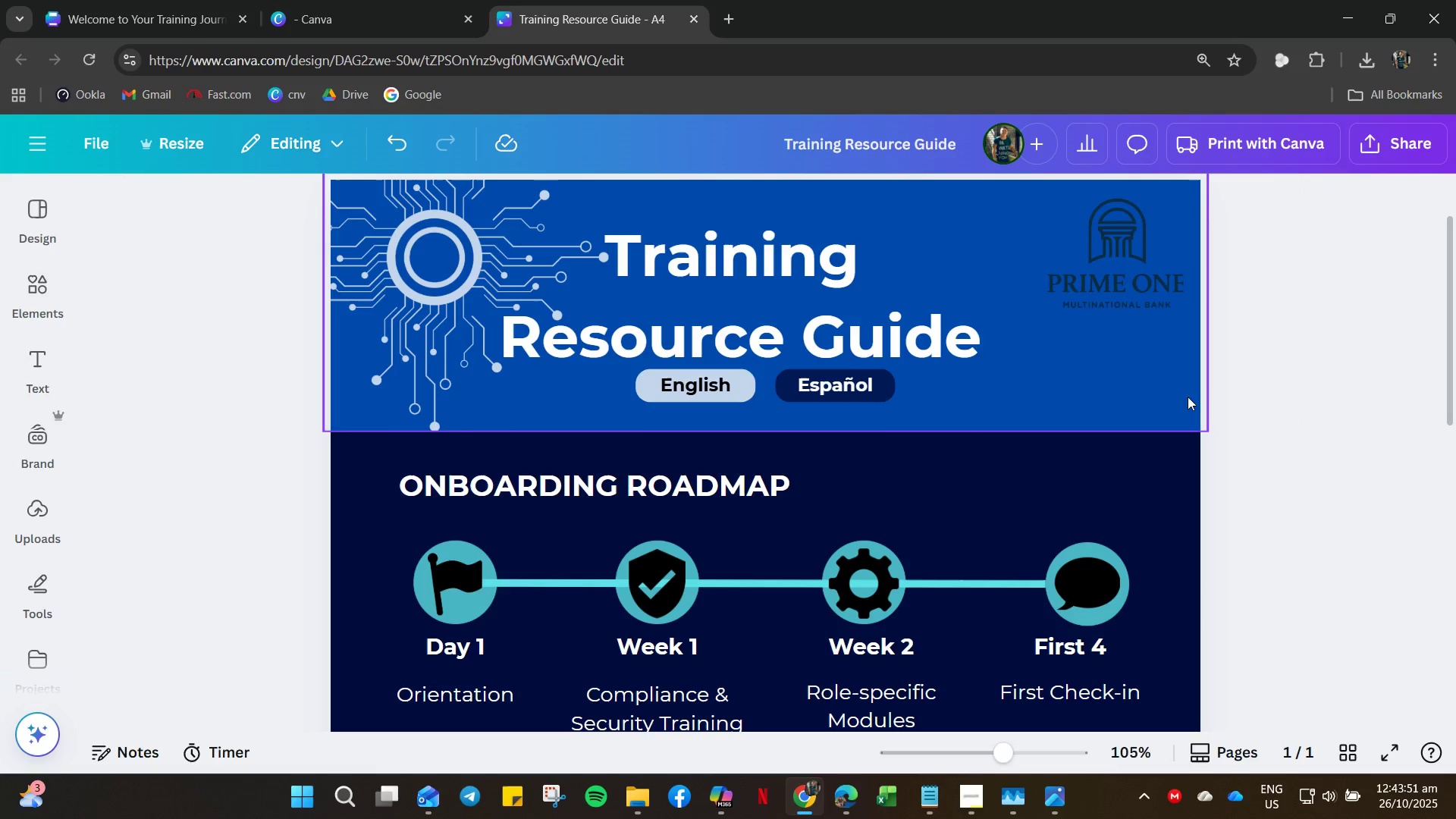 
left_click([1114, 392])
 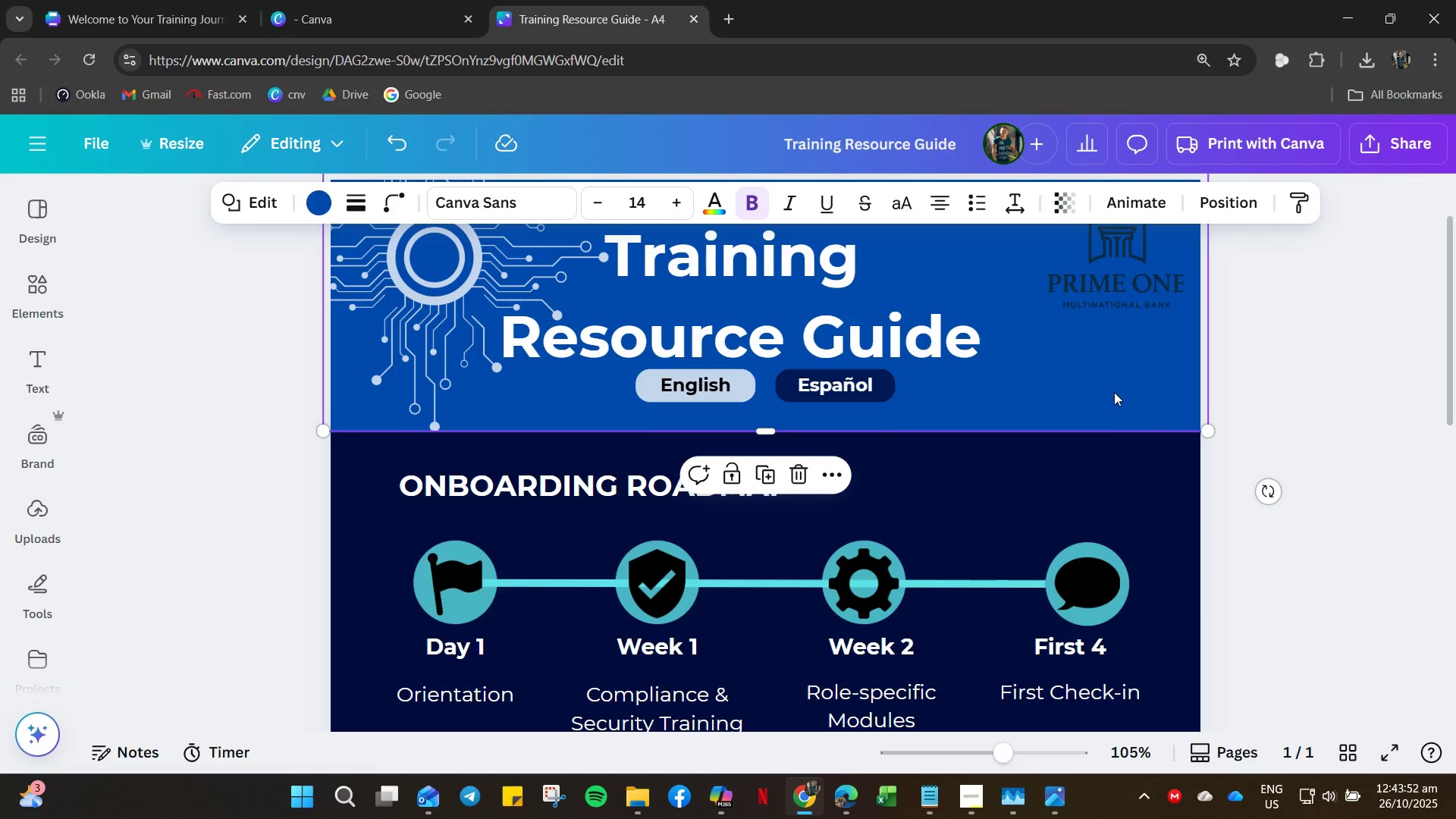 
key(ArrowDown)
 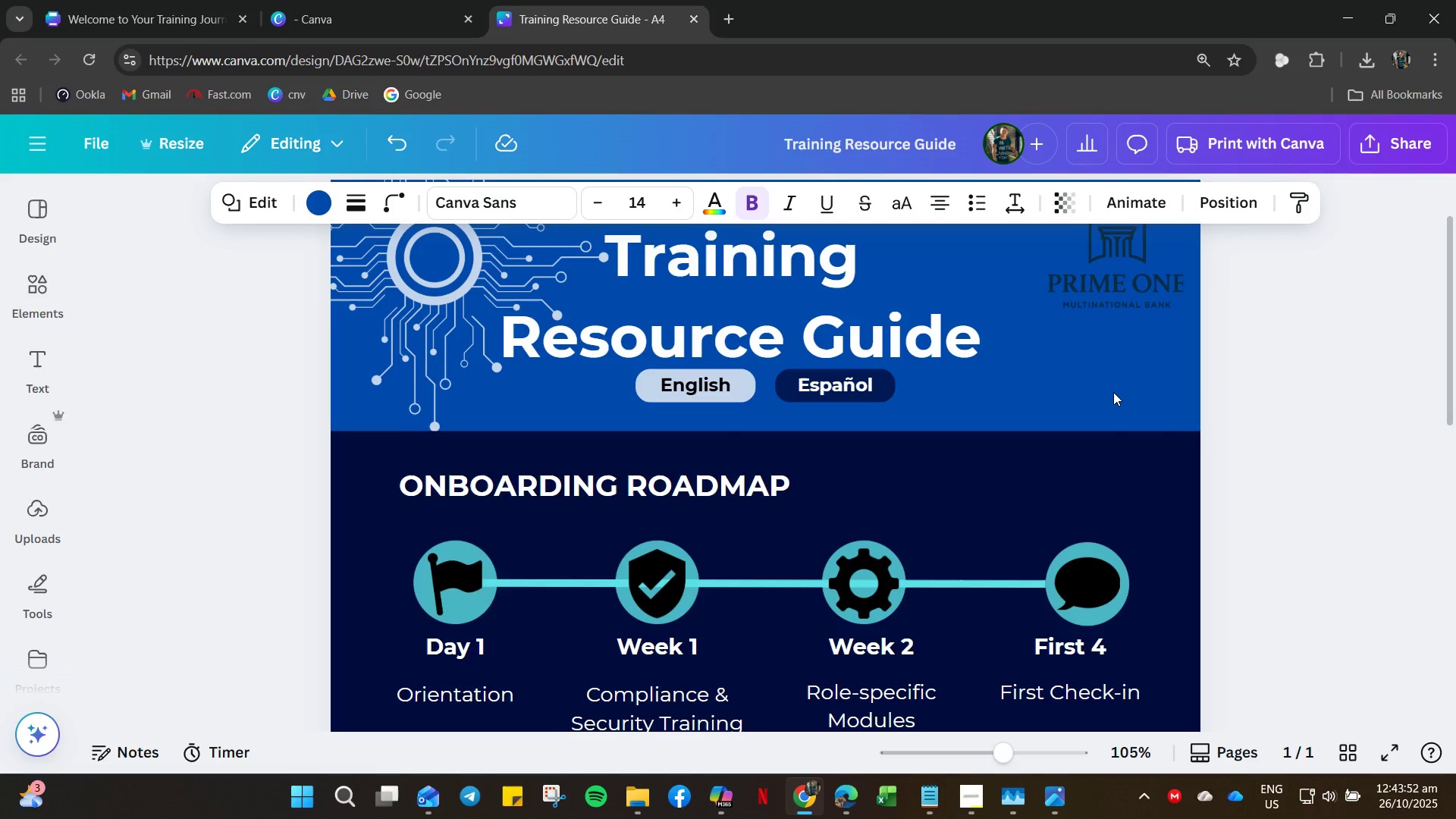 
key(ArrowDown)
 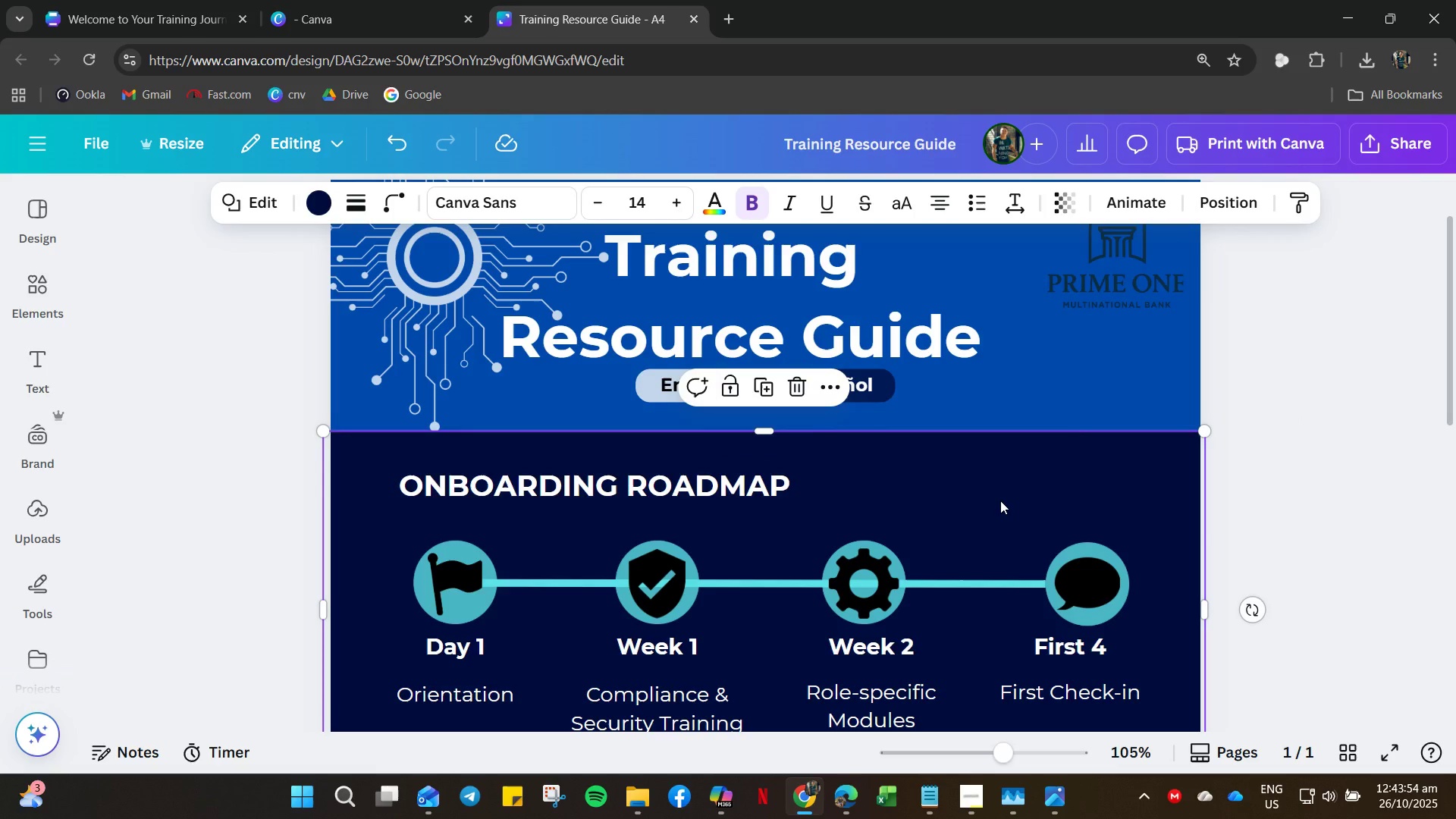 
key(ArrowDown)
 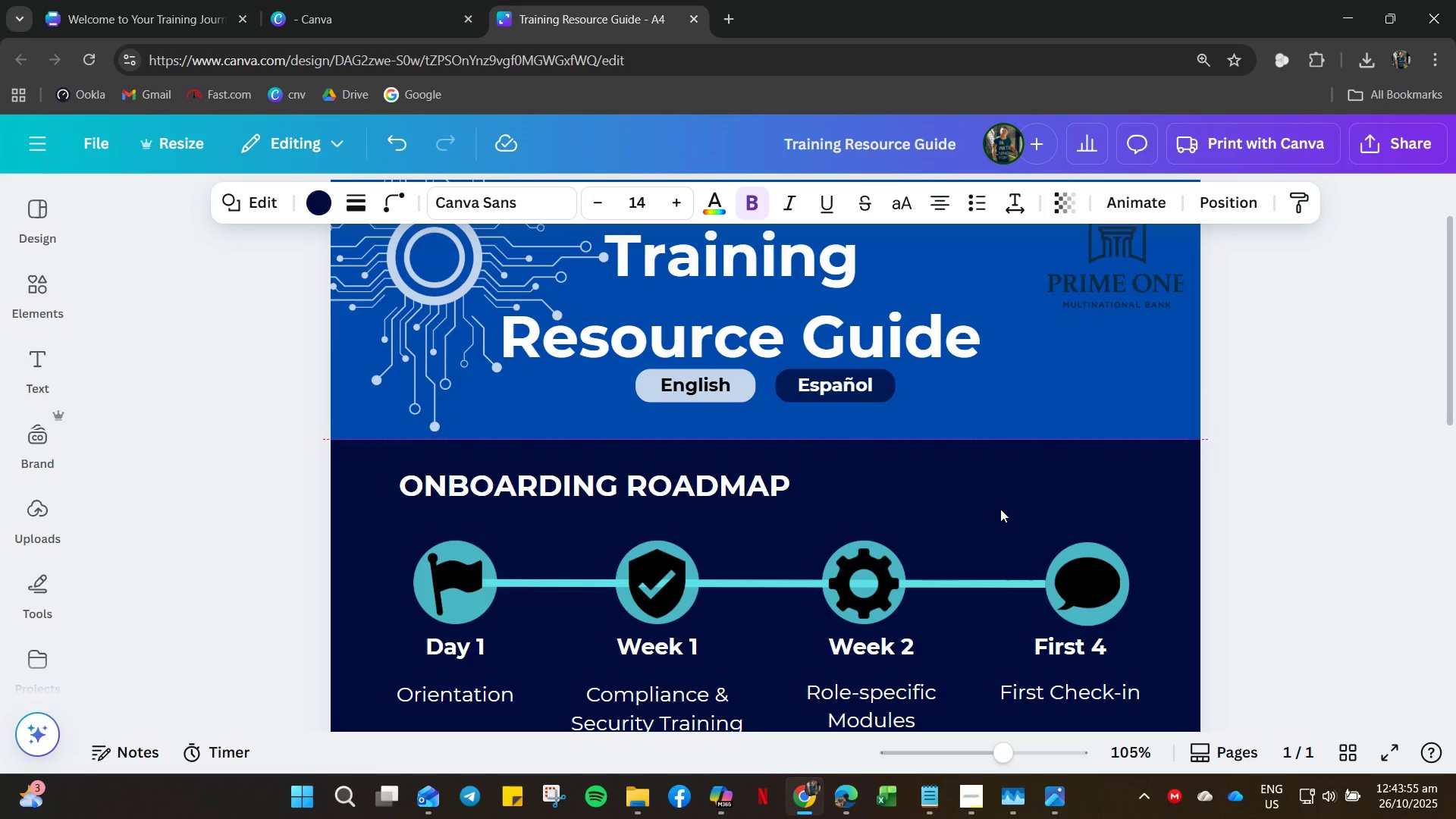 
key(ArrowDown)
 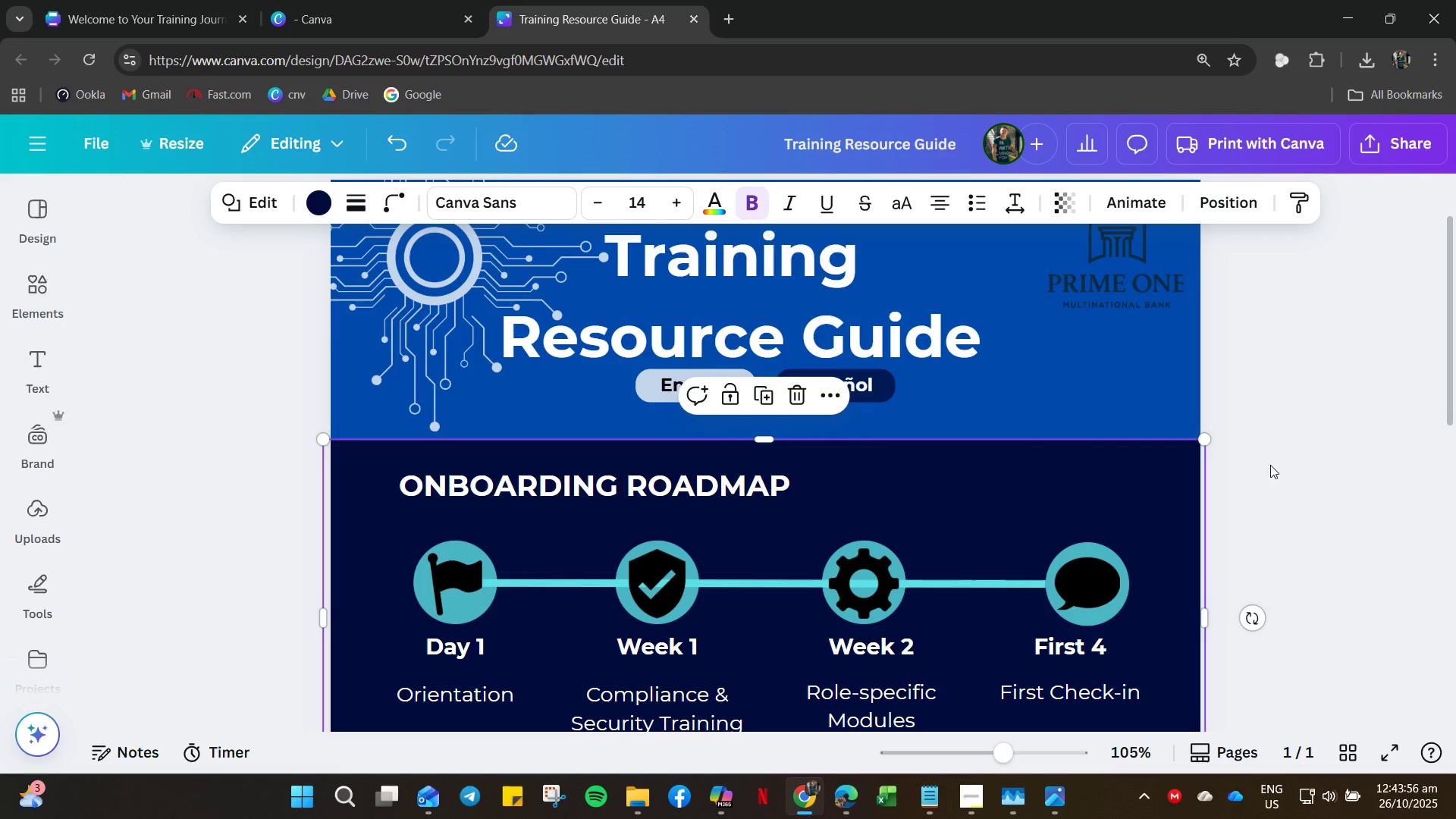 
left_click([1275, 457])
 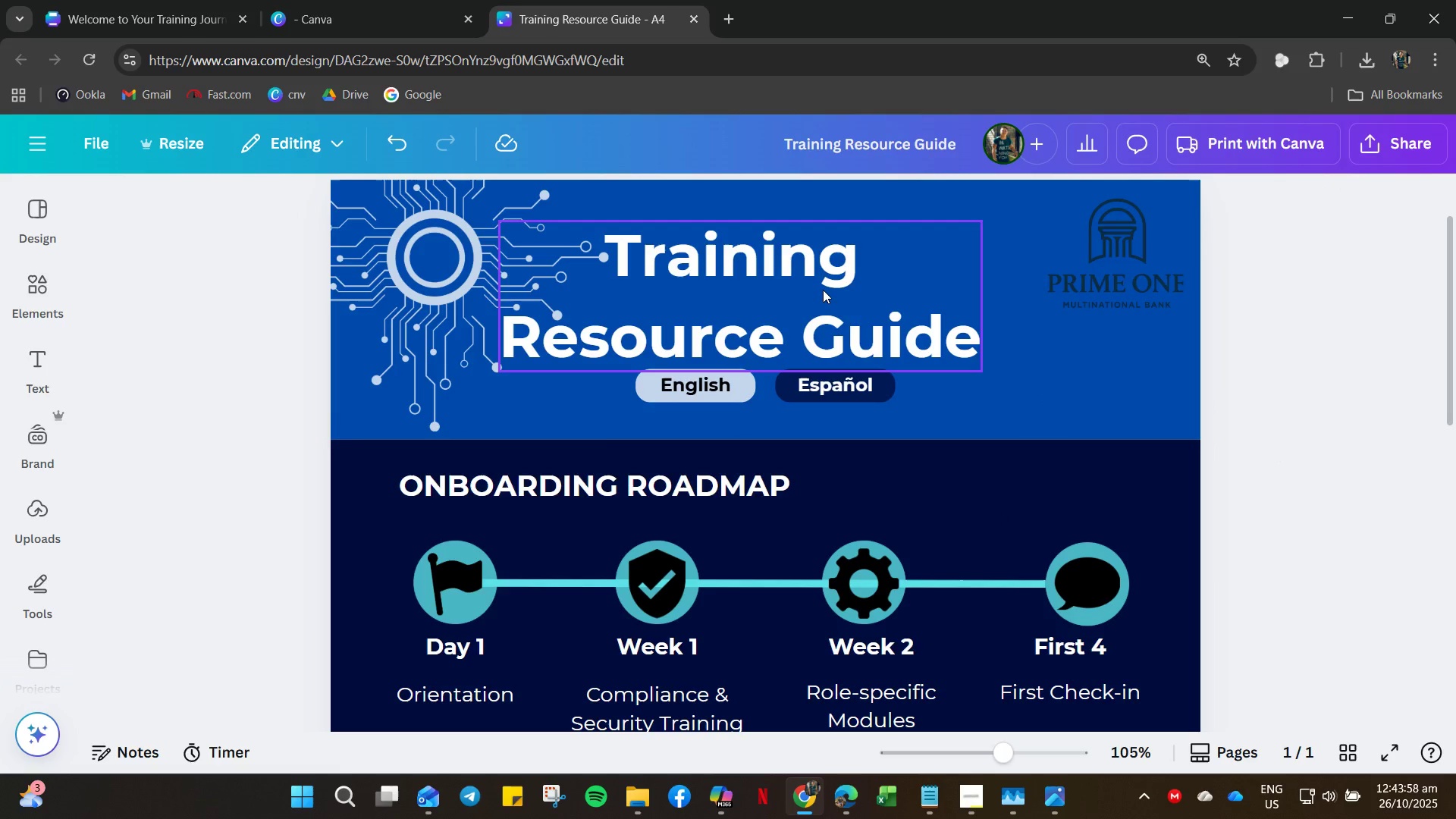 
left_click([823, 297])
 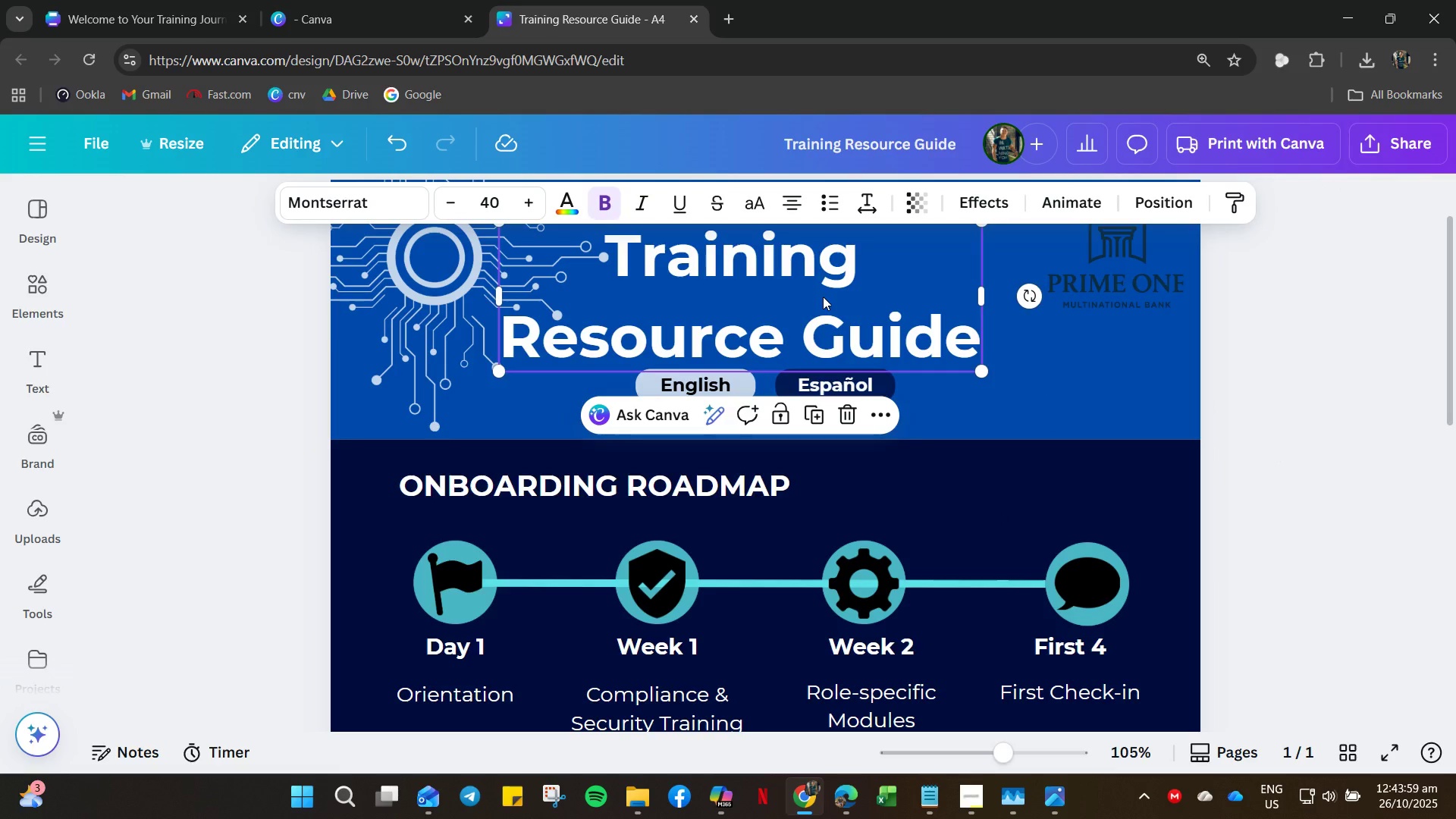 
right_click([823, 297])
 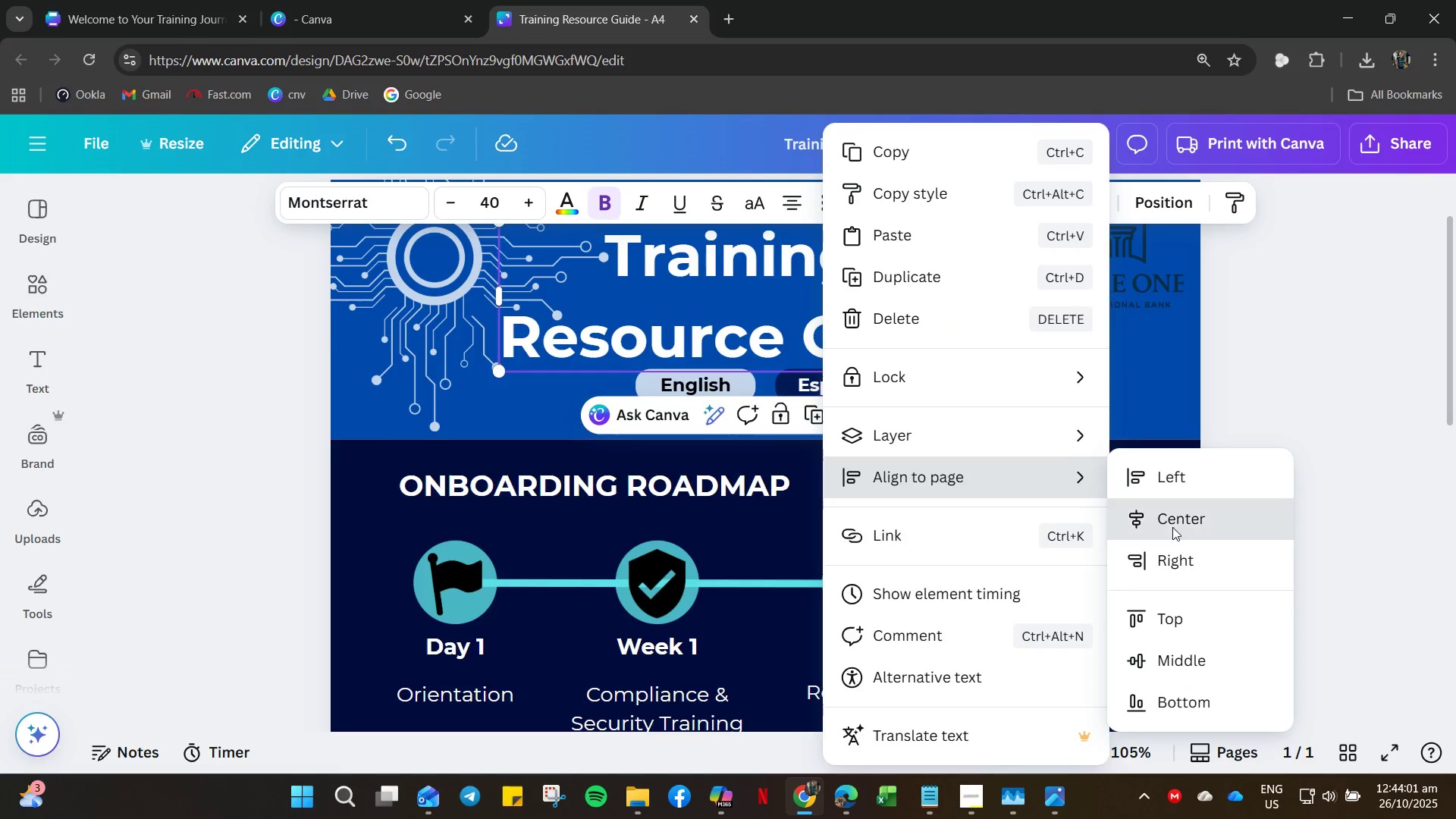 
double_click([1285, 434])
 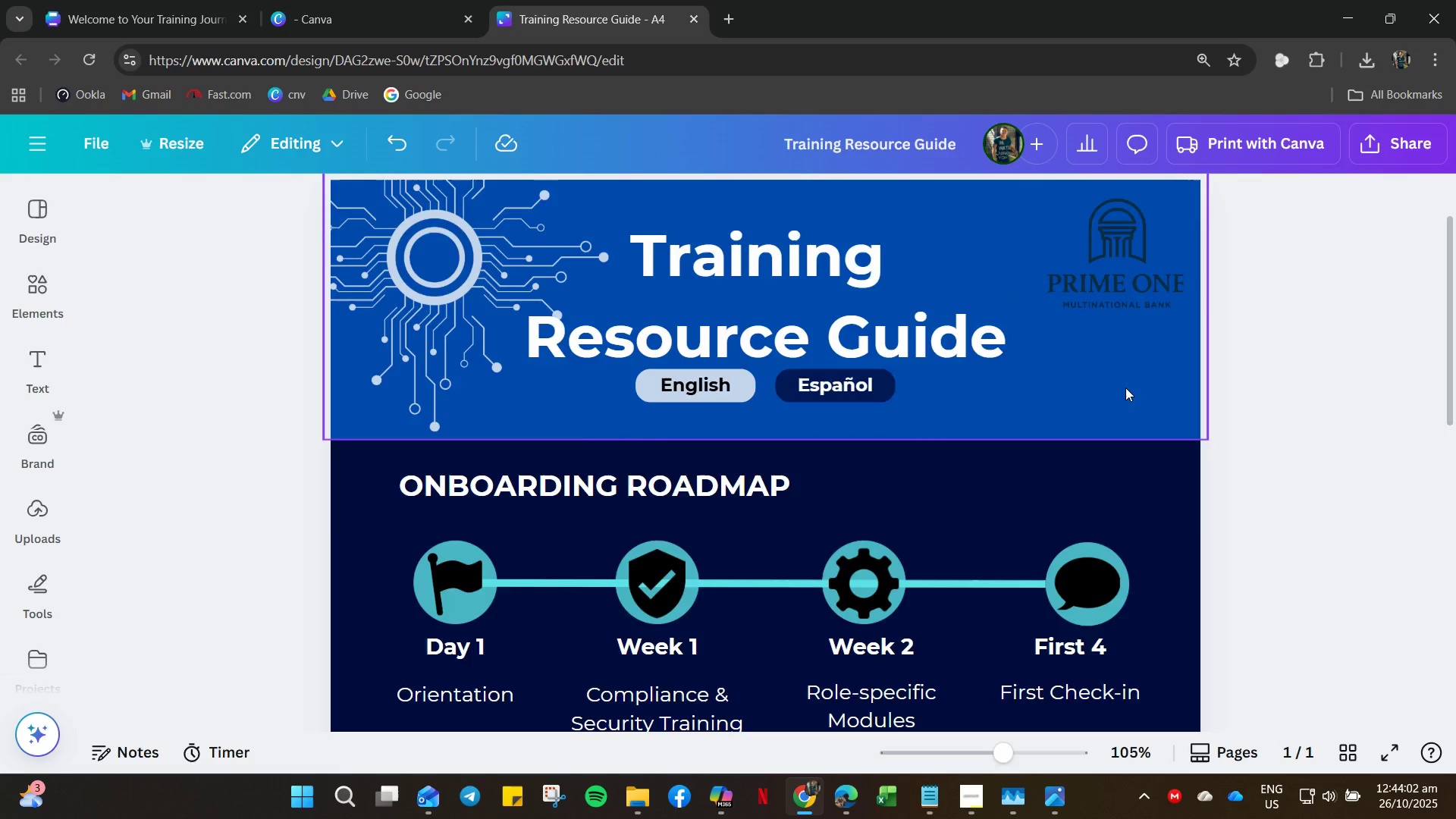 
scroll: coordinate [1130, 388], scroll_direction: up, amount: 3.0
 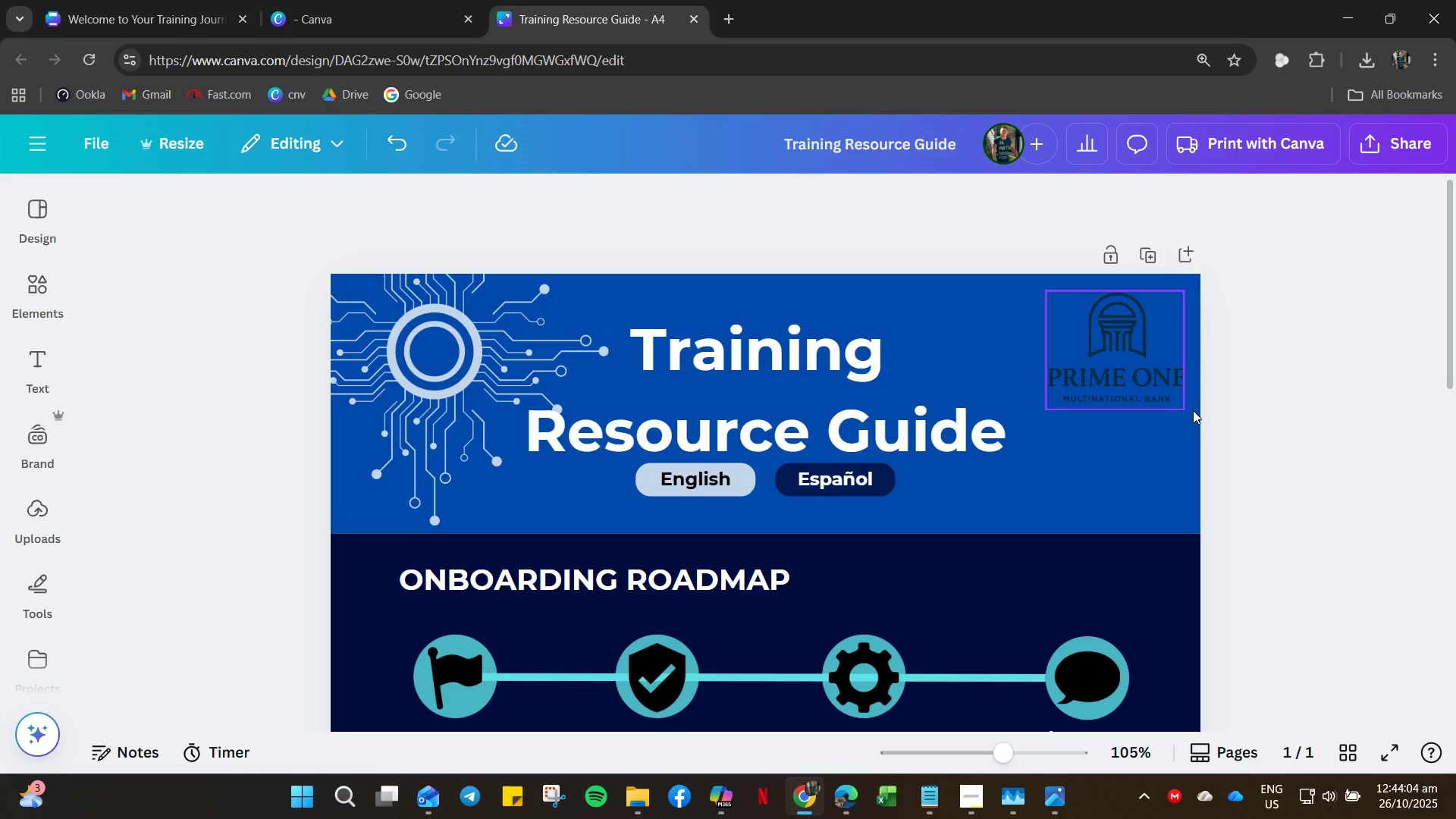 
left_click([1159, 395])
 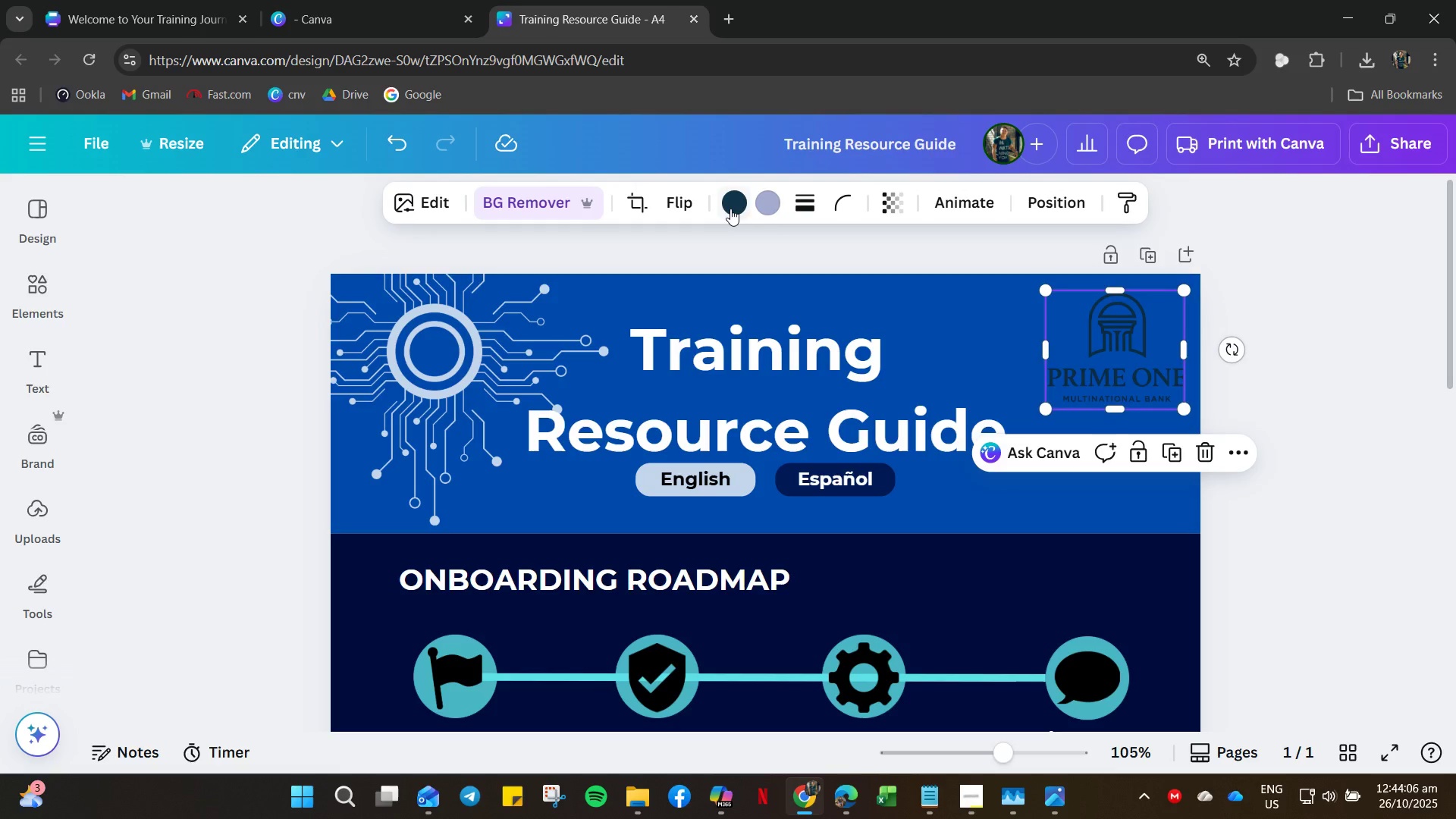 
left_click([733, 206])
 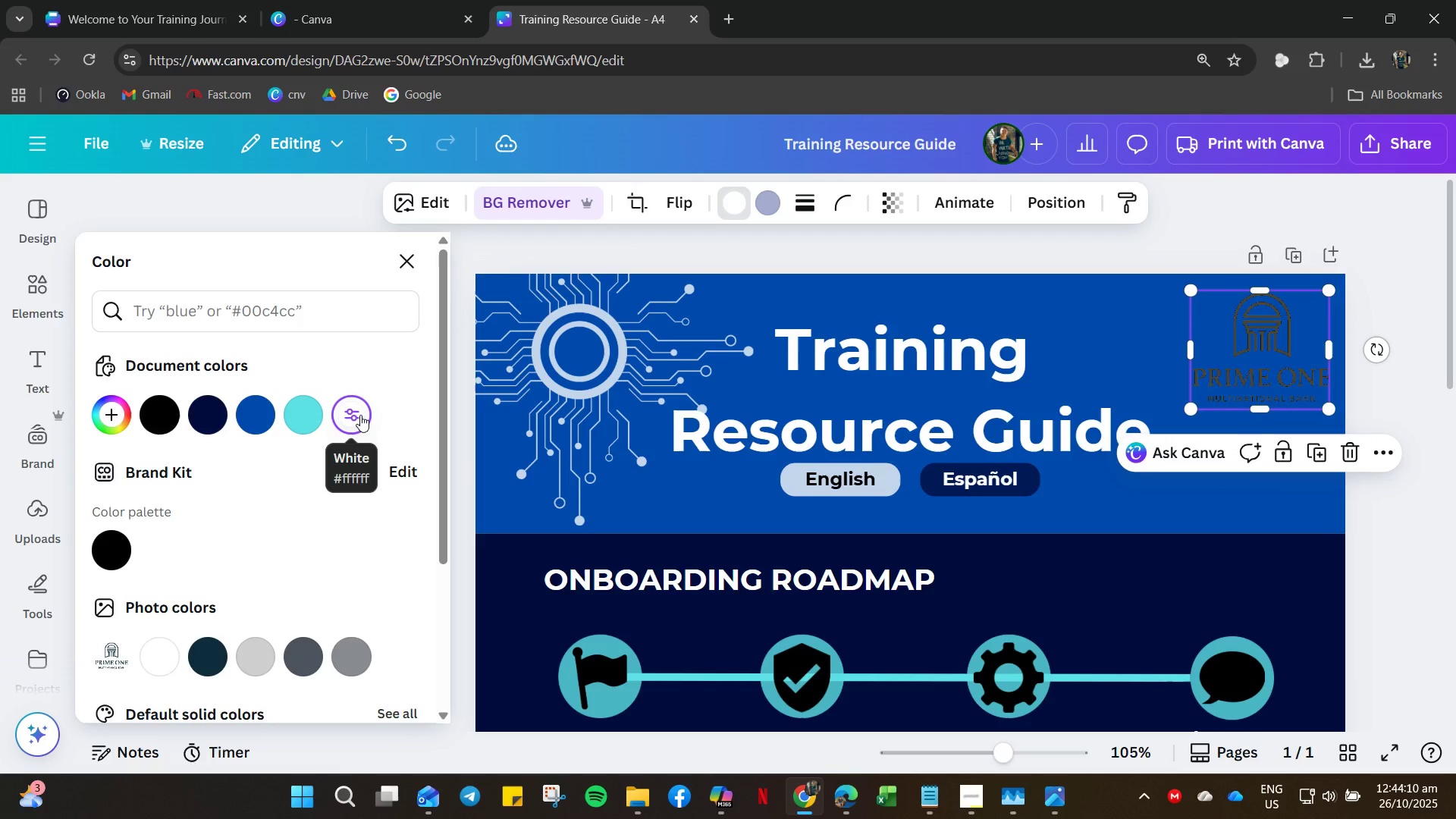 
wait(5.14)
 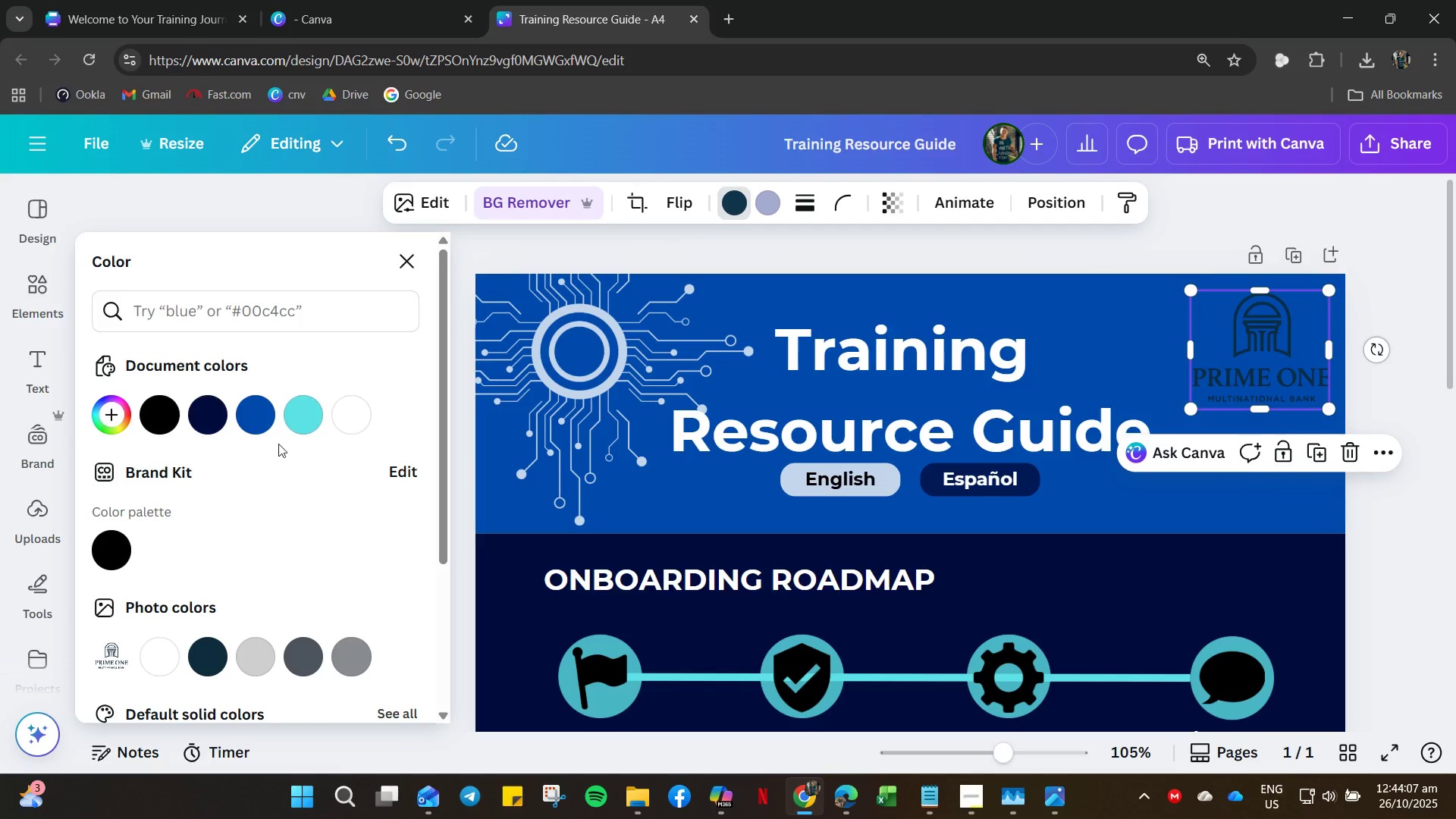 
key(Control+Z)
 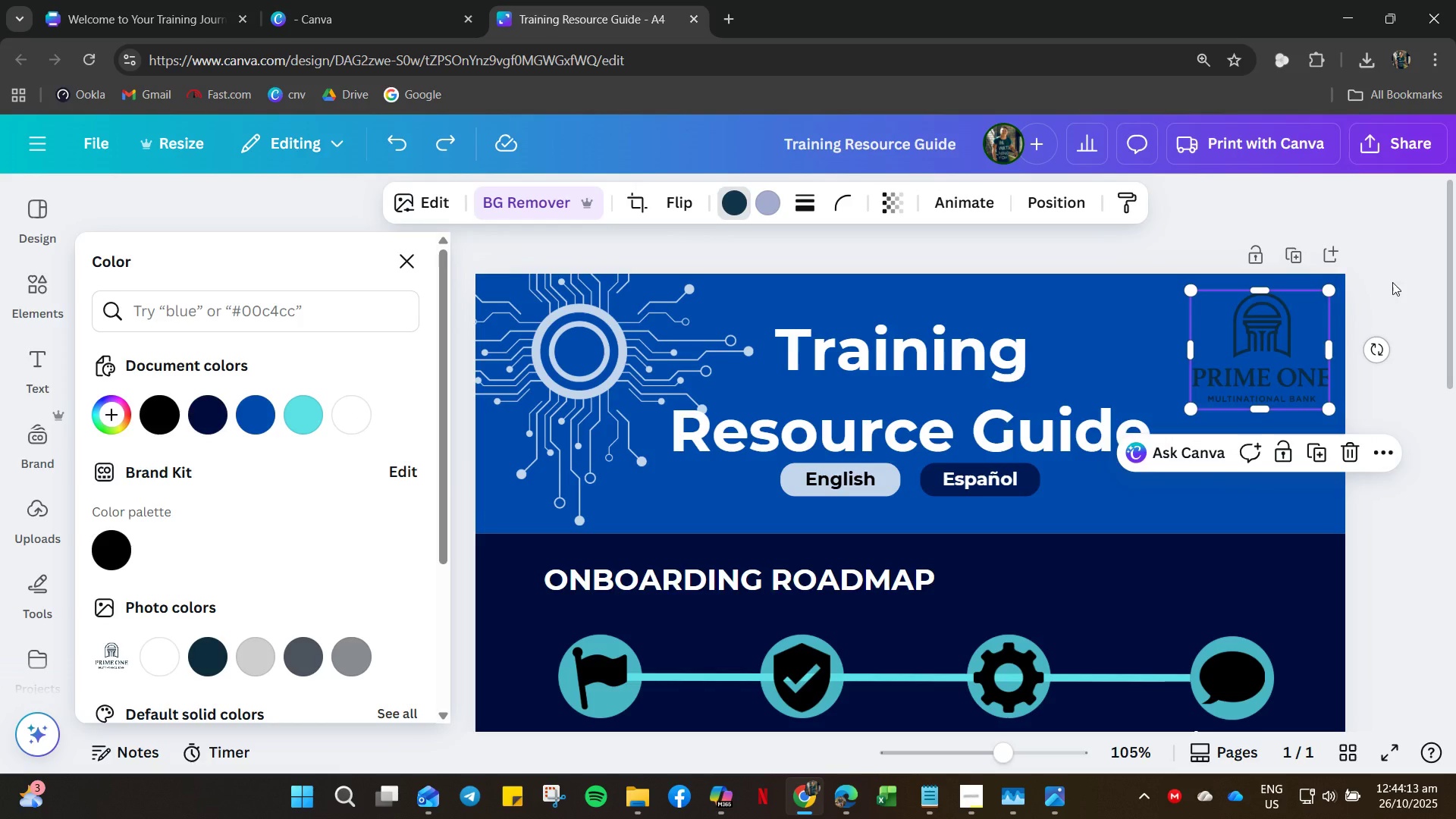 
left_click([1393, 281])
 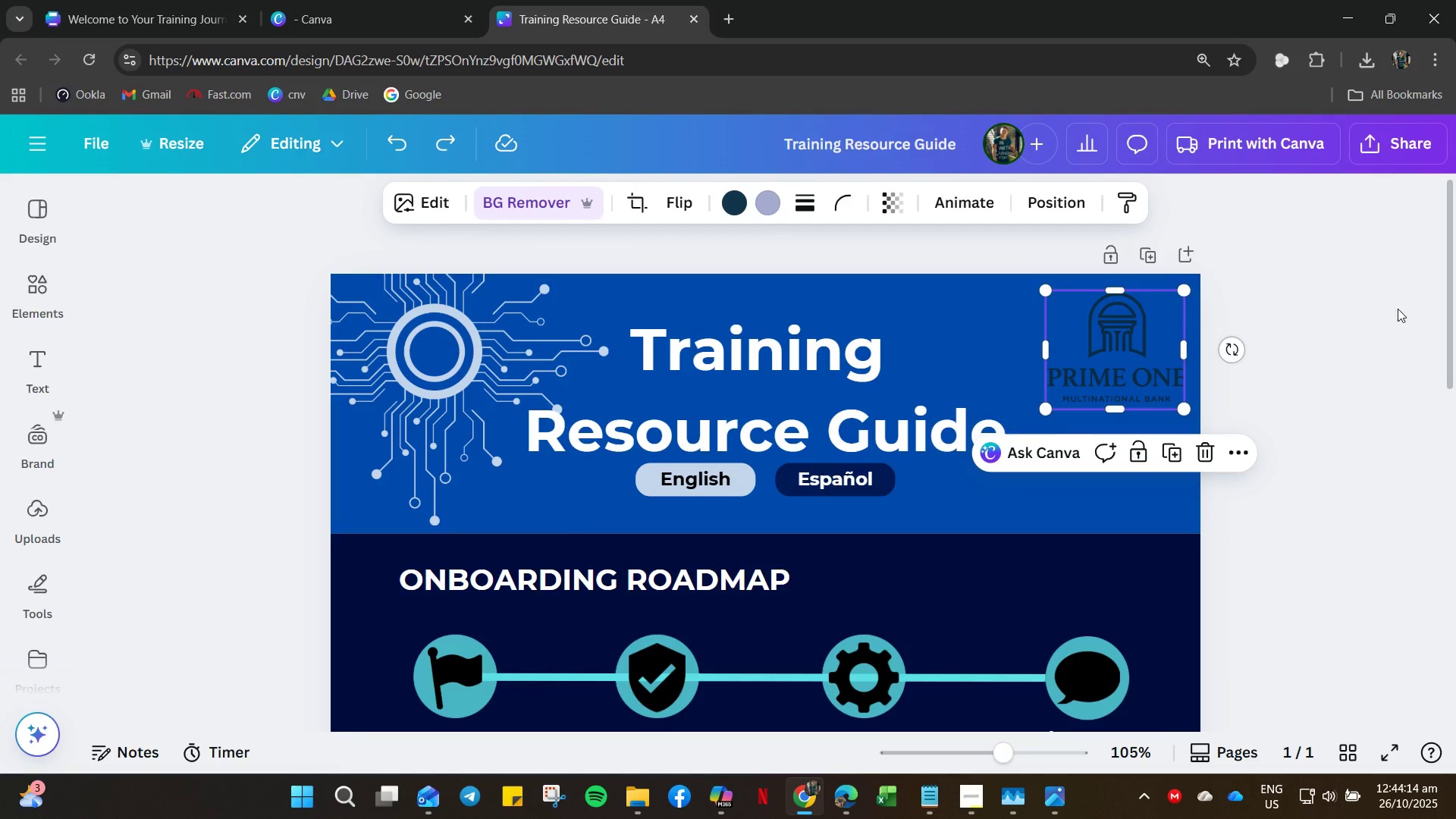 
left_click([1396, 309])
 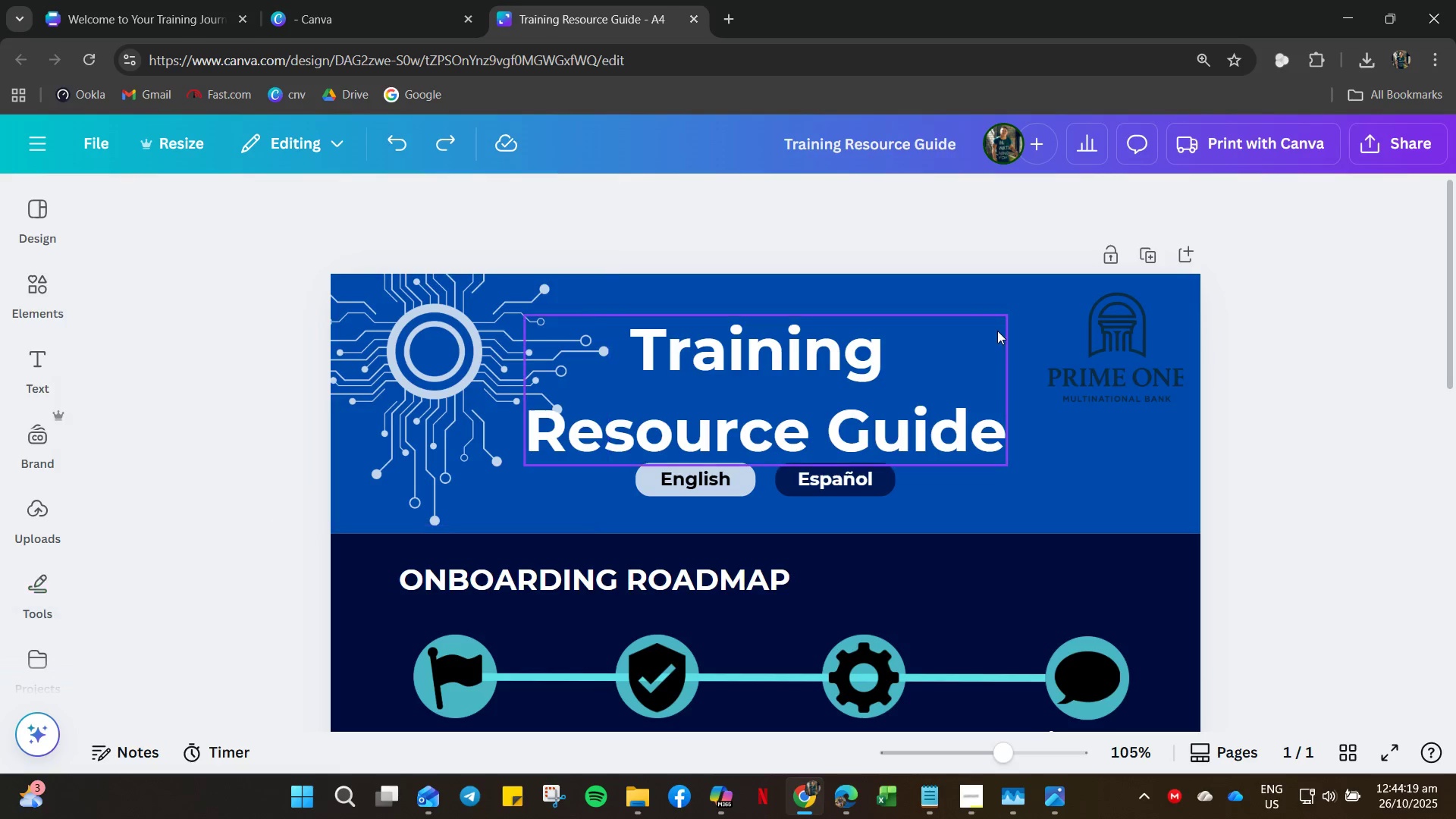 
wait(5.2)
 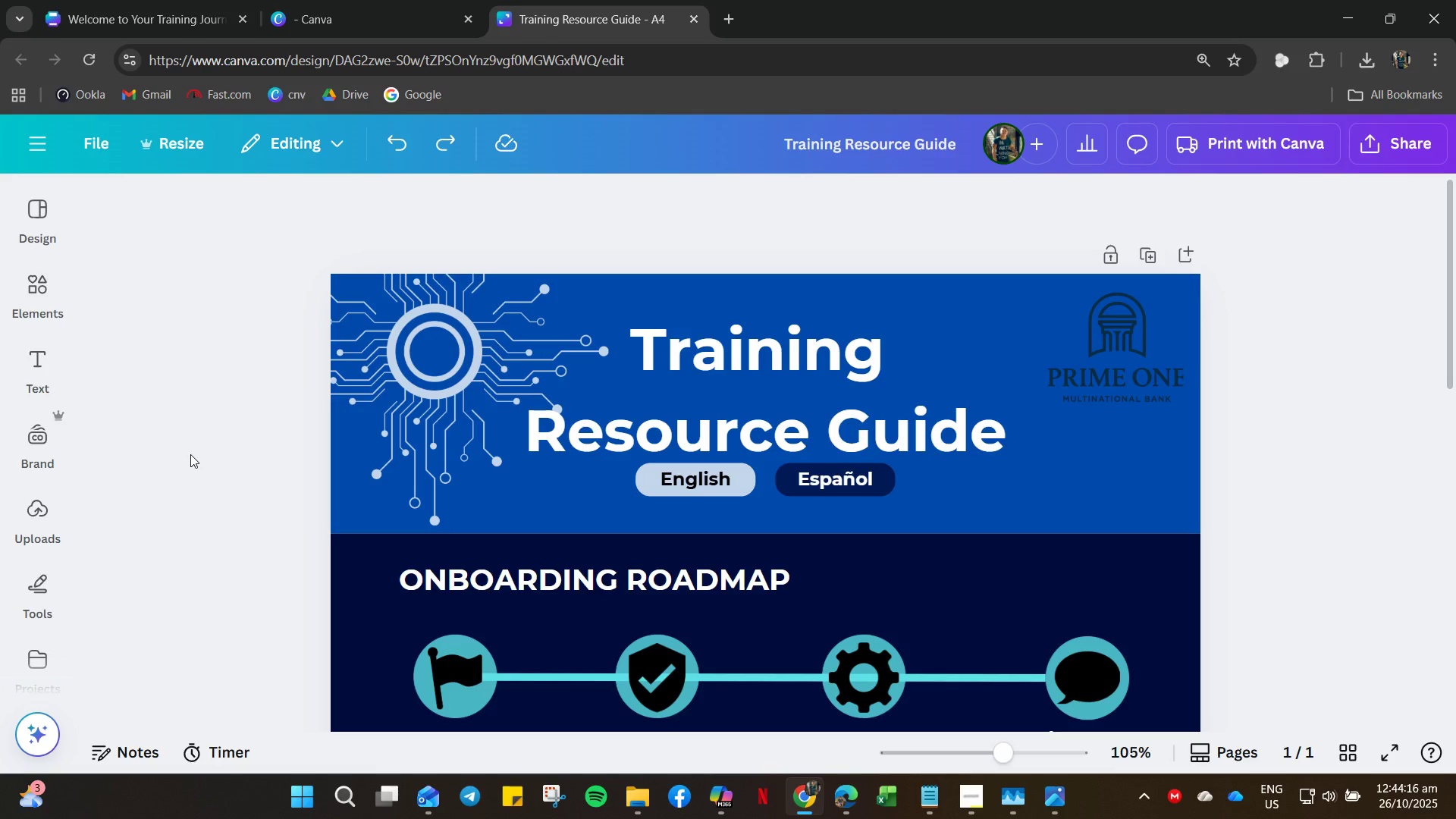 
left_click([1256, 554])
 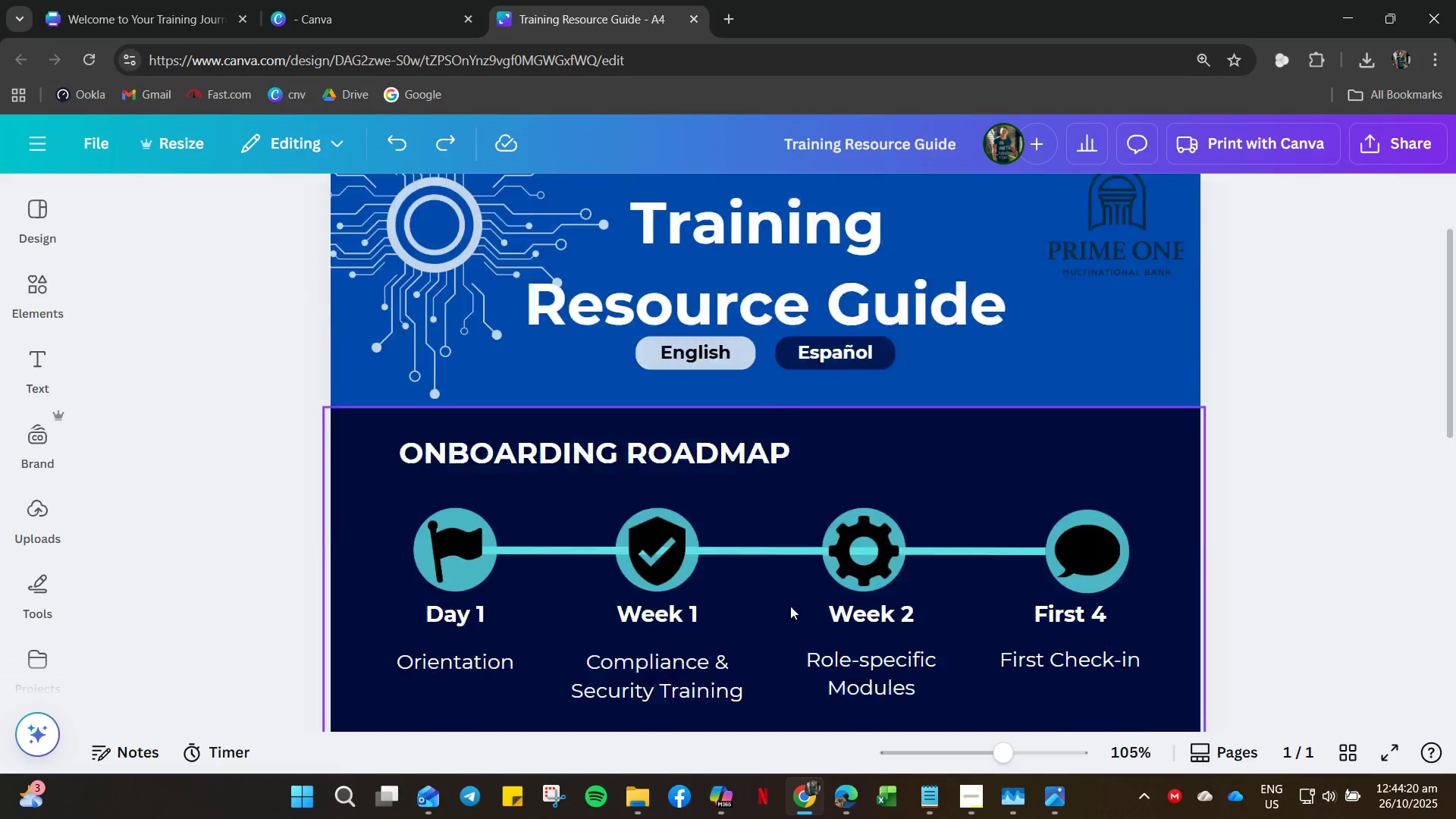 
scroll: coordinate [382, 632], scroll_direction: down, amount: 23.0
 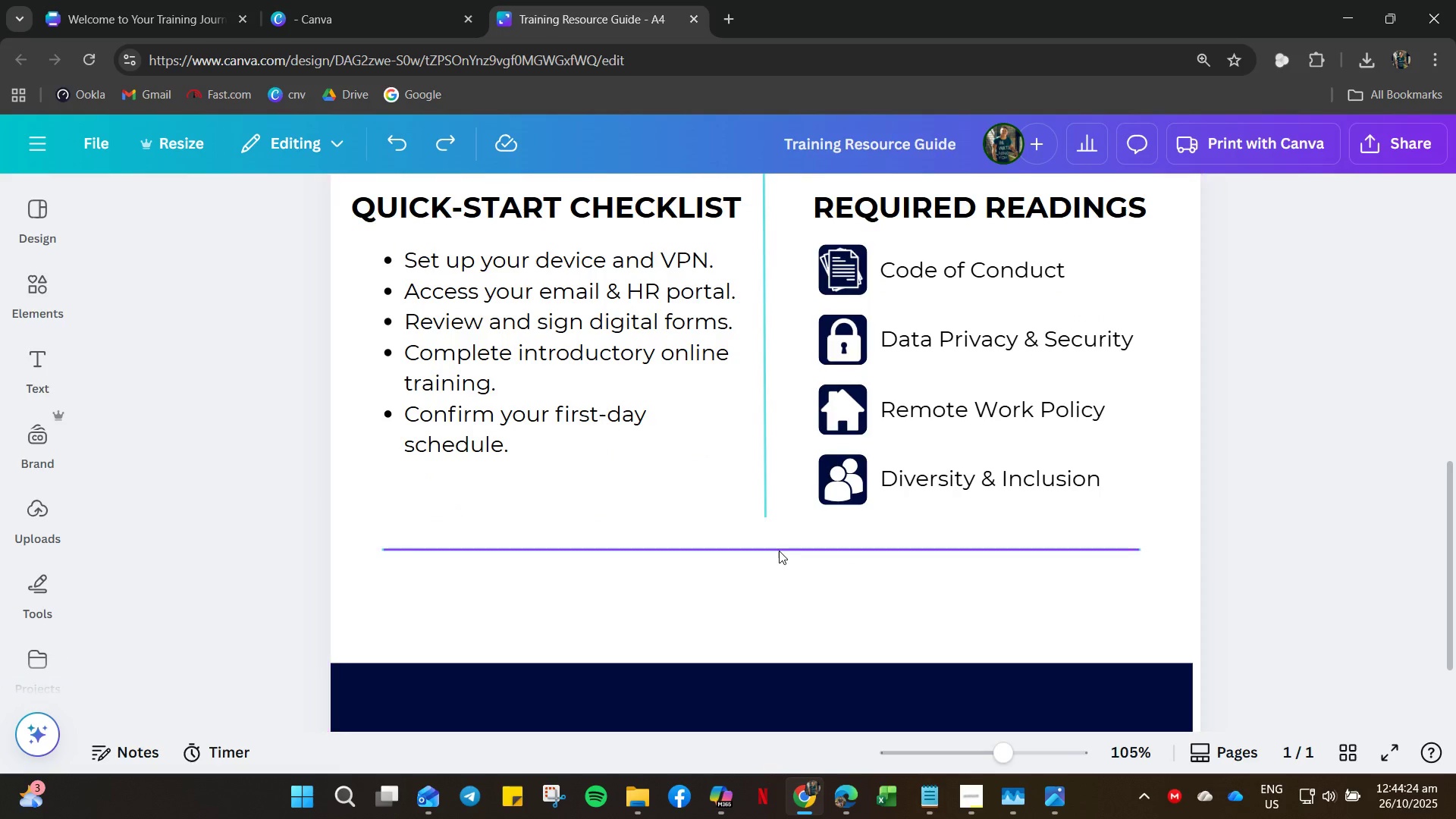 
left_click([778, 548])
 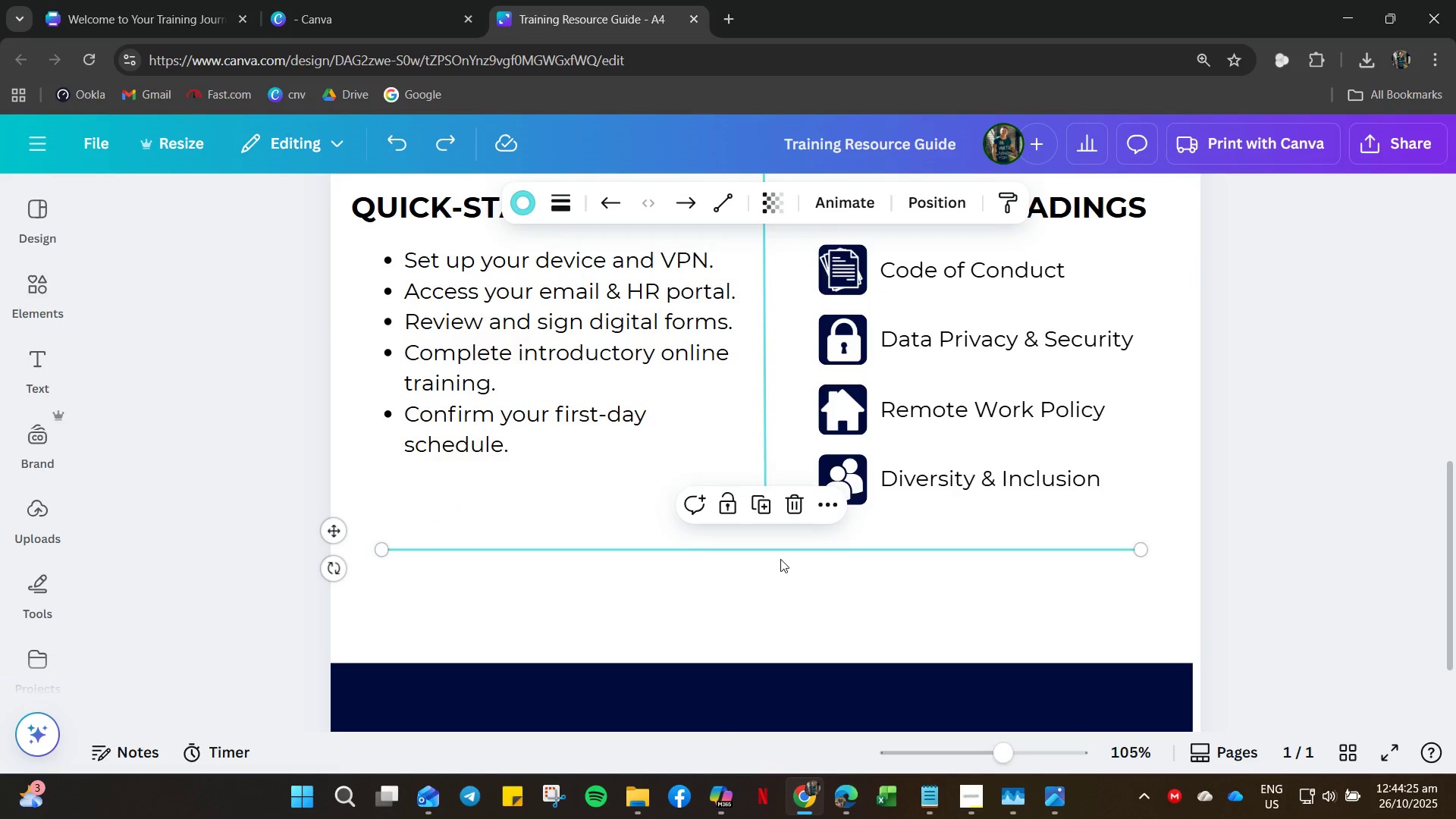 
hold_key(key=ArrowUp, duration=0.41)
 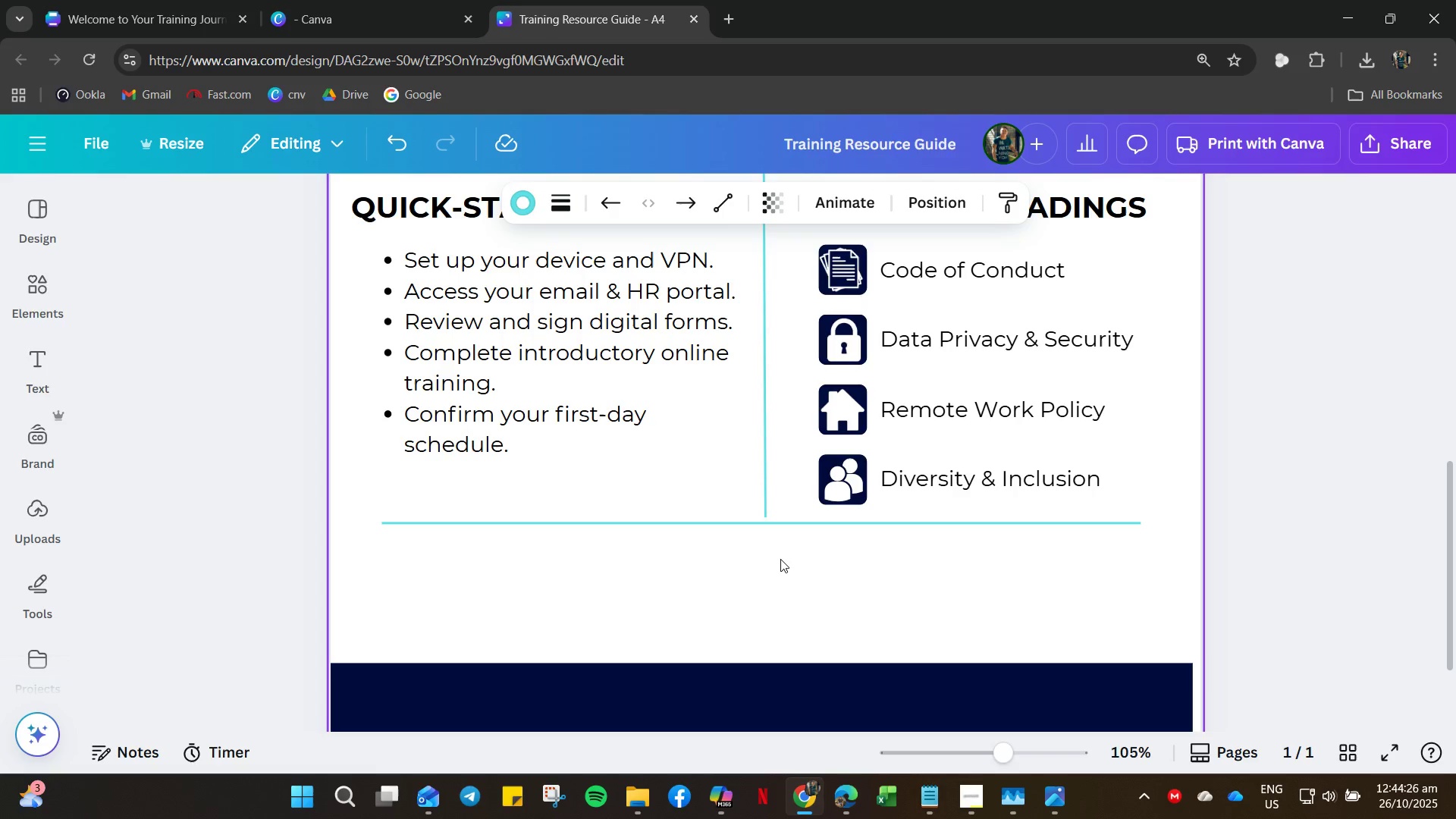 
key(ArrowUp)
 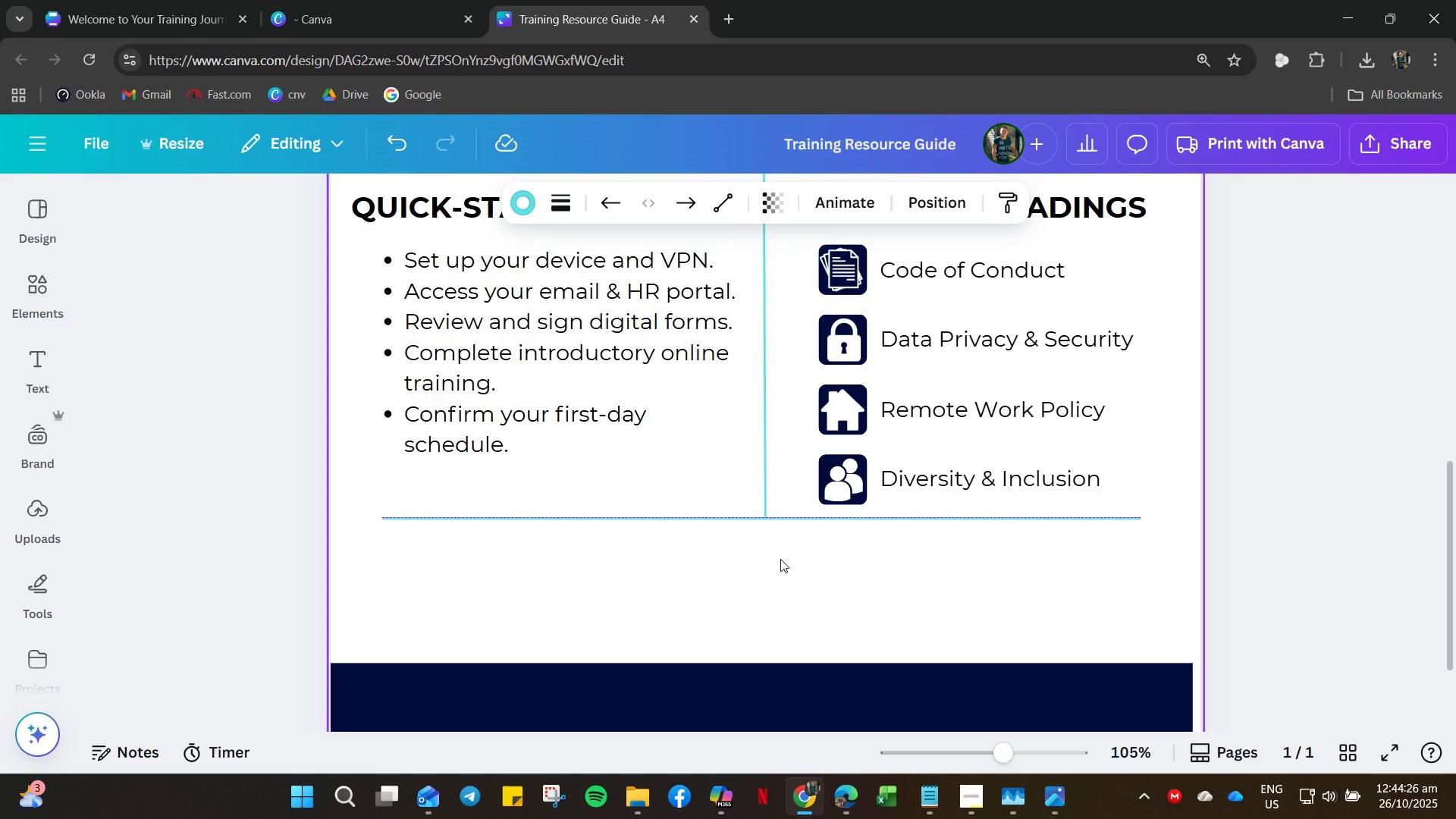 
key(ArrowUp)
 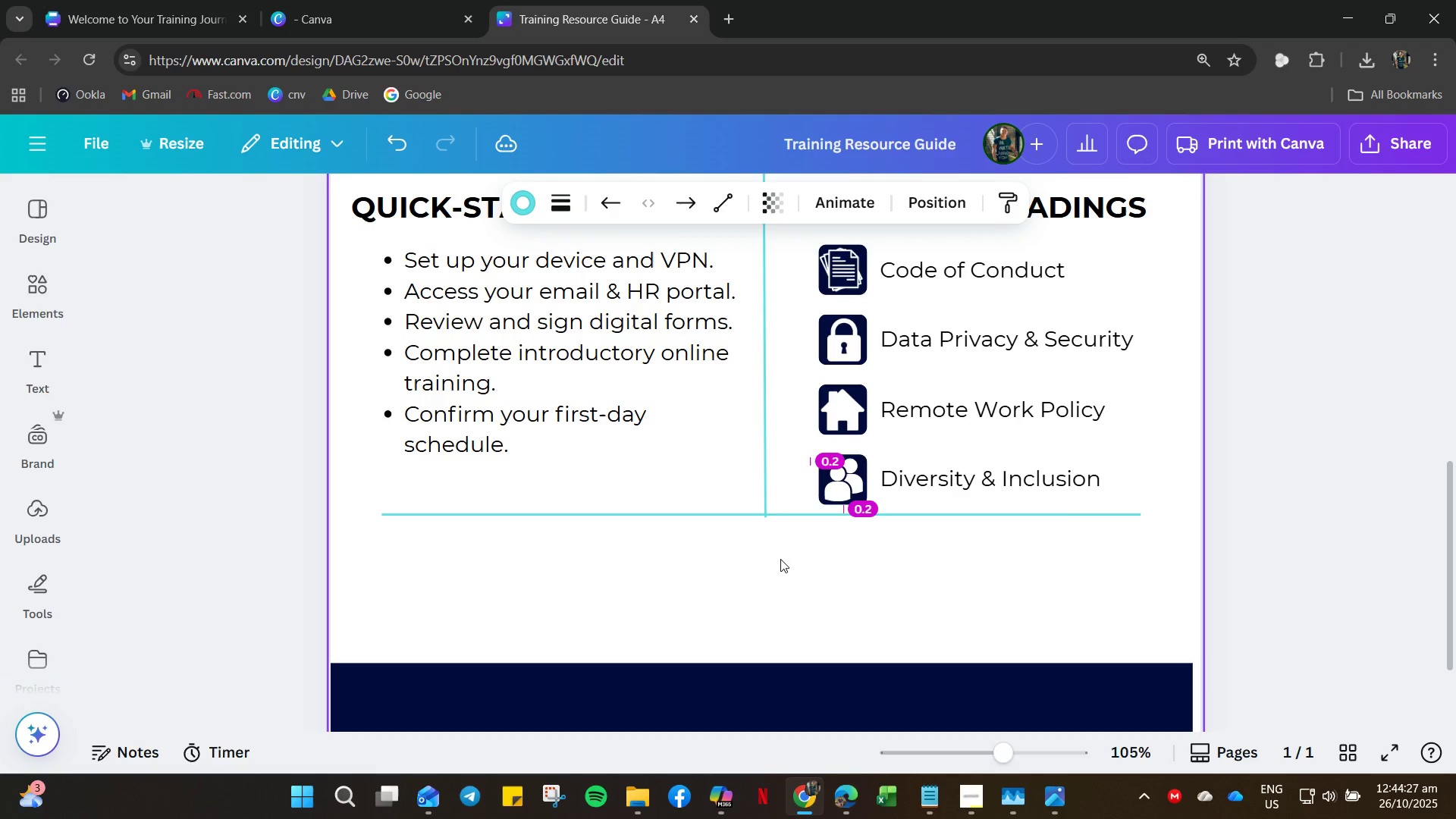 
key(ArrowUp)
 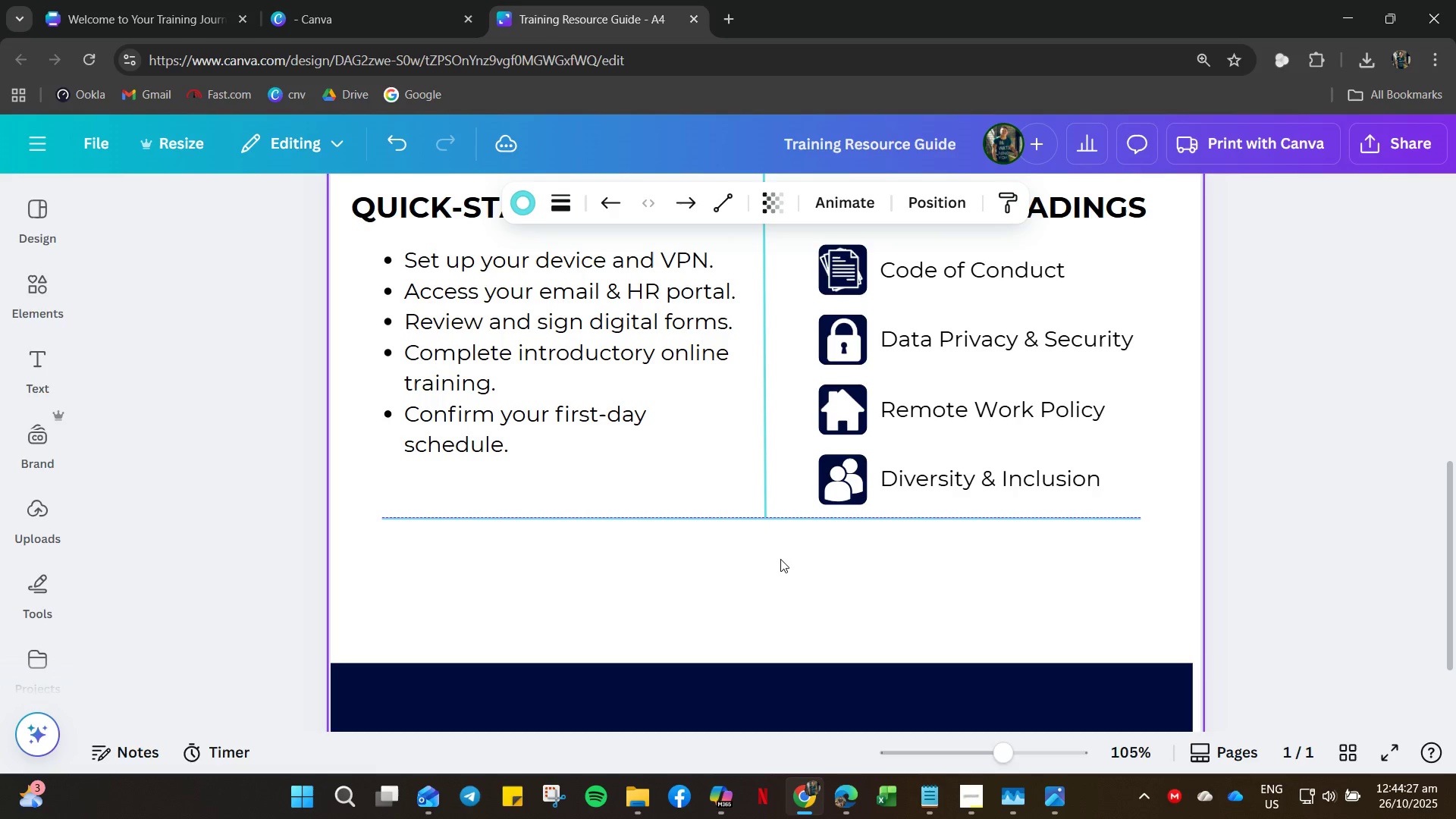 
key(ArrowDown)
 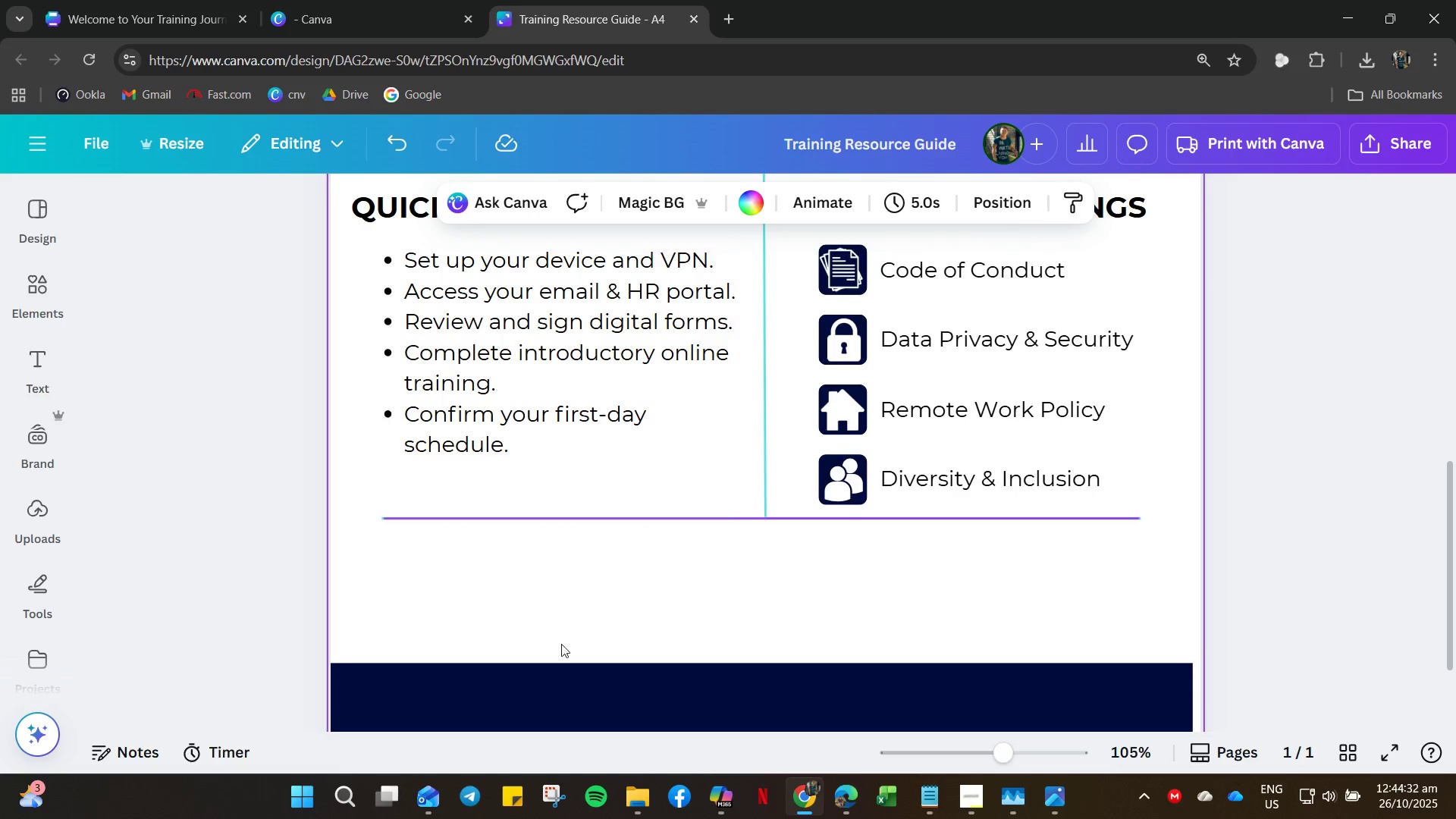 
wait(5.92)
 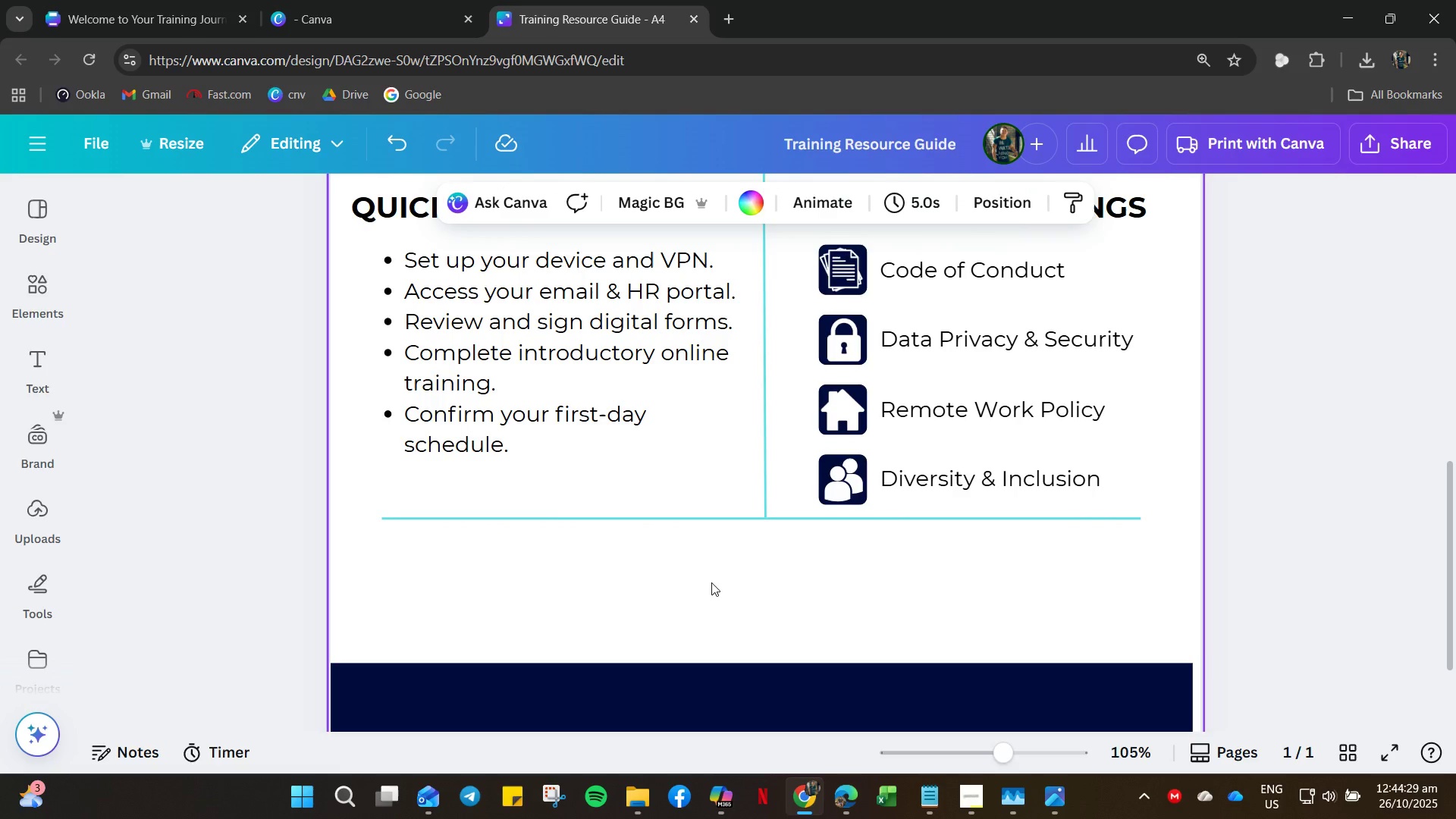 
scroll: coordinate [377, 626], scroll_direction: down, amount: 6.0
 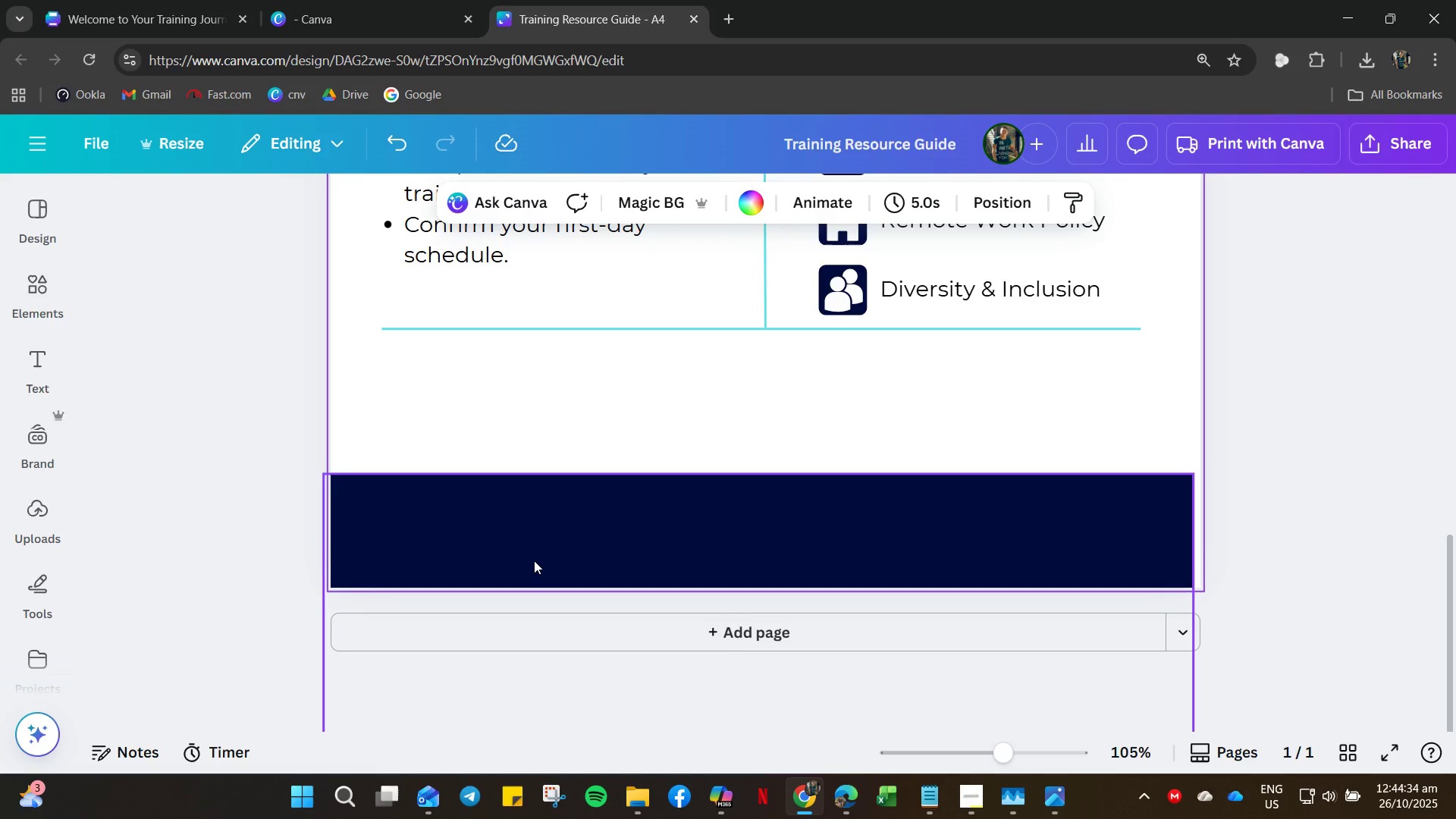 
left_click([534, 560])
 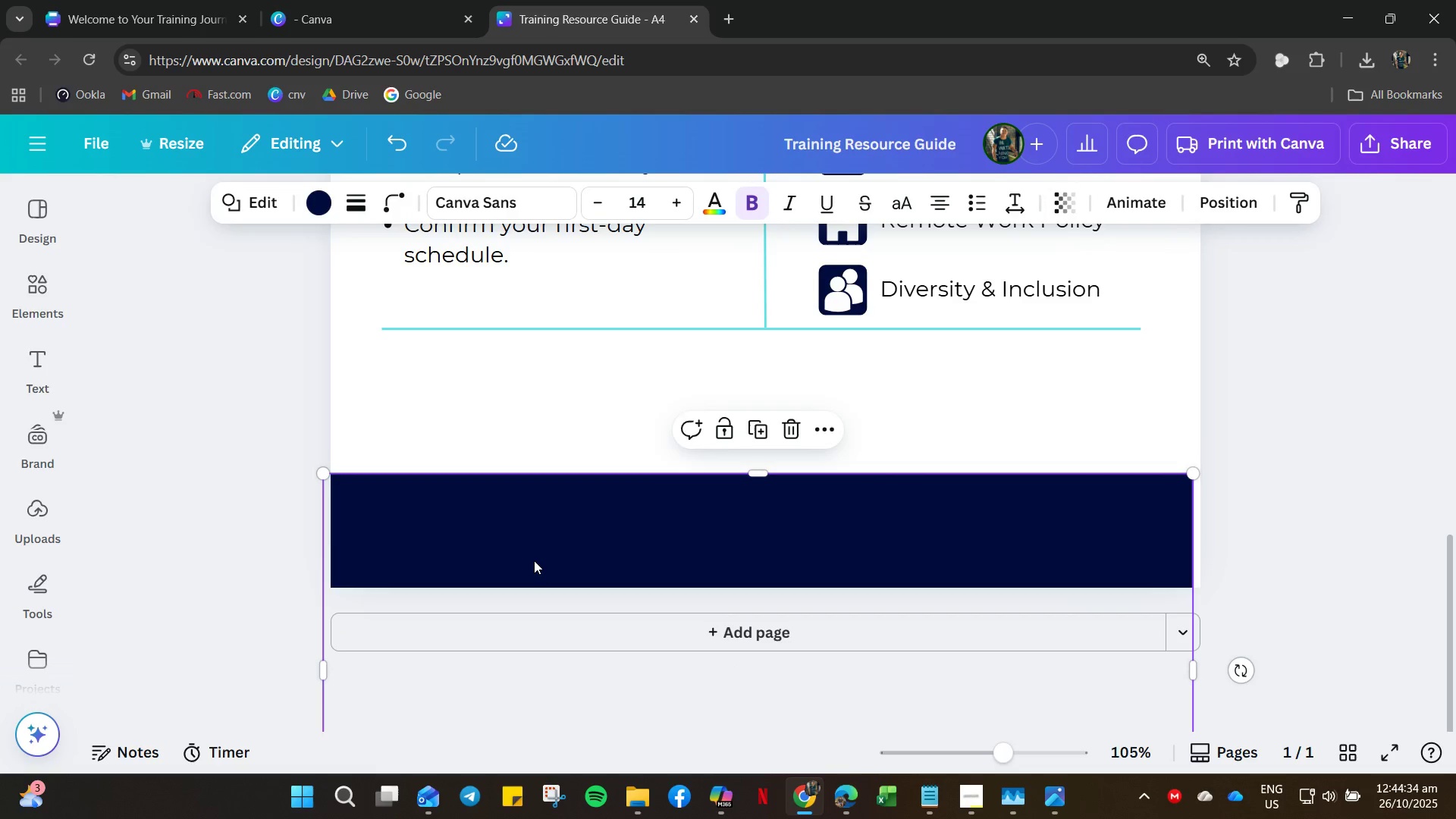 
key(Control+C)
 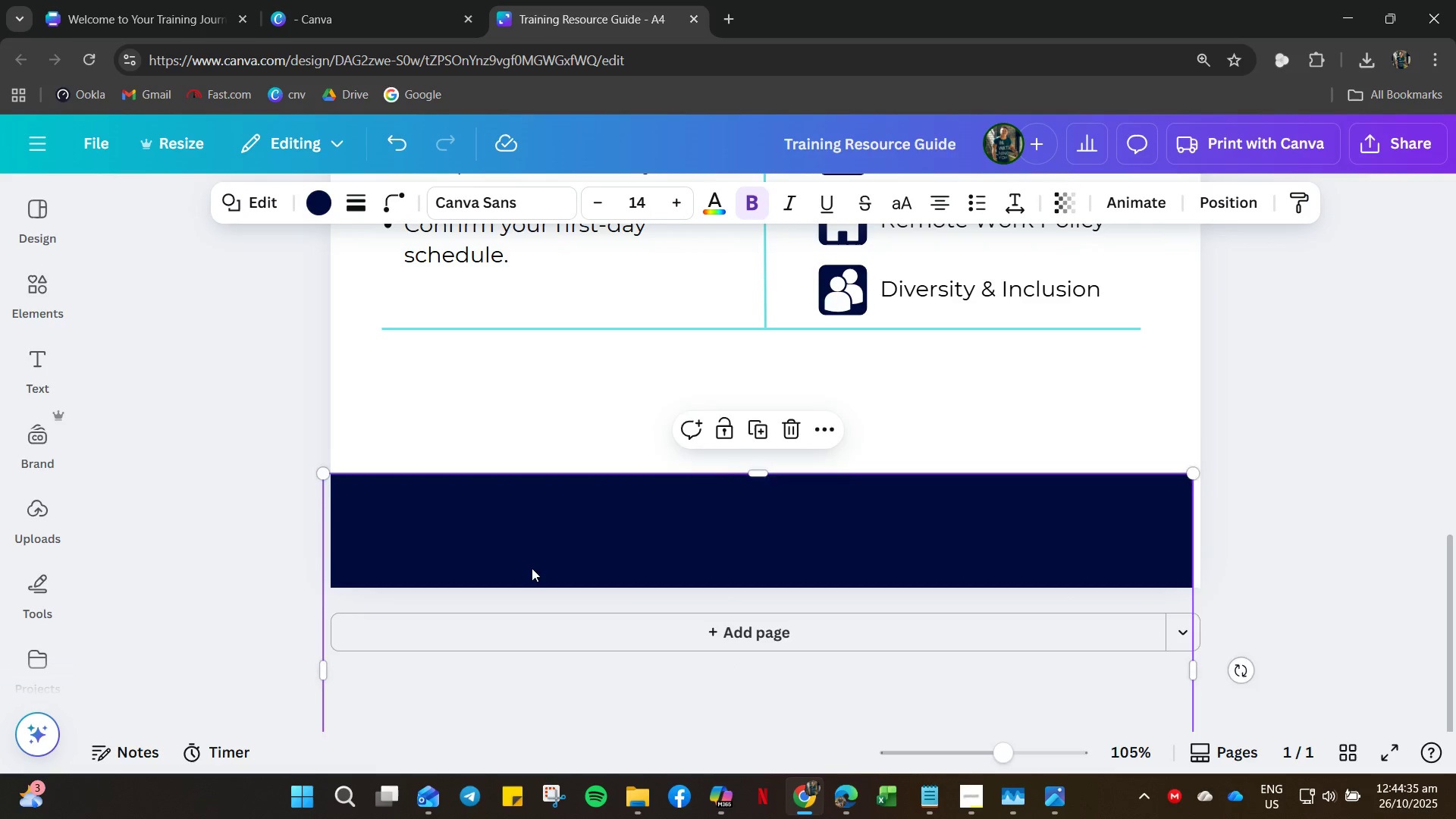 
key(Control+V)
 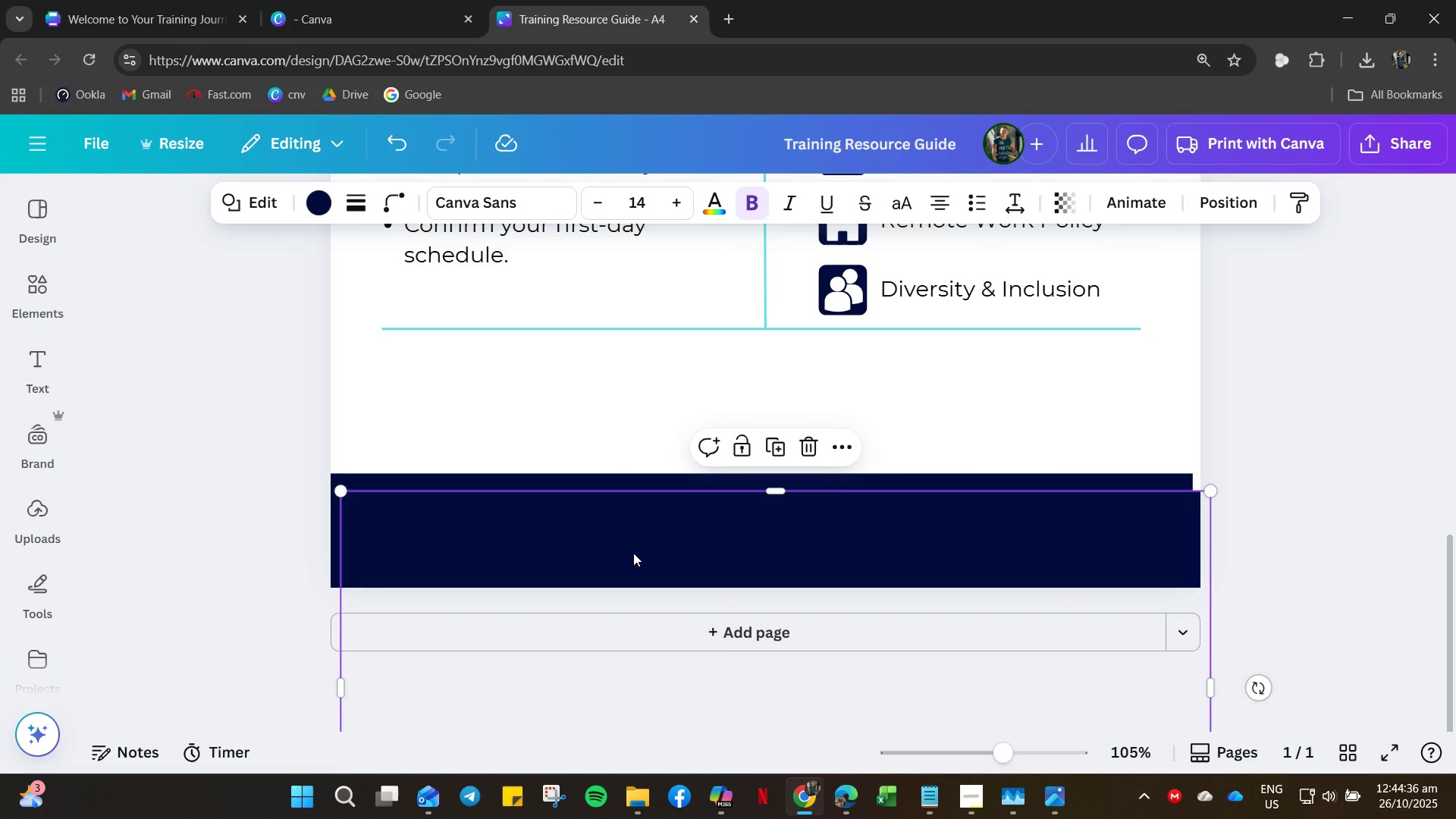 
left_click_drag(start_coordinate=[633, 553], to_coordinate=[632, 340])
 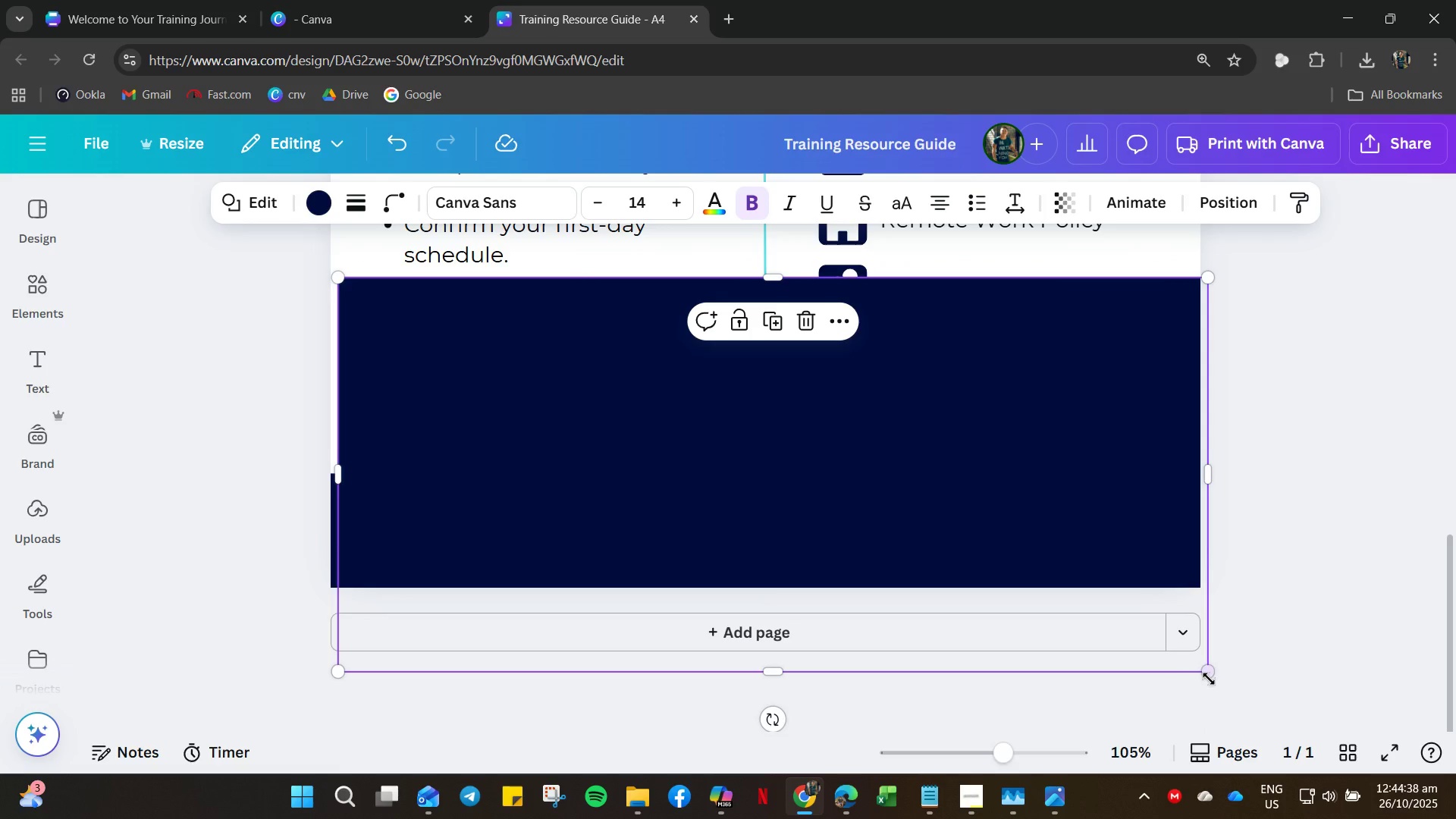 
left_click_drag(start_coordinate=[1207, 676], to_coordinate=[639, 422])
 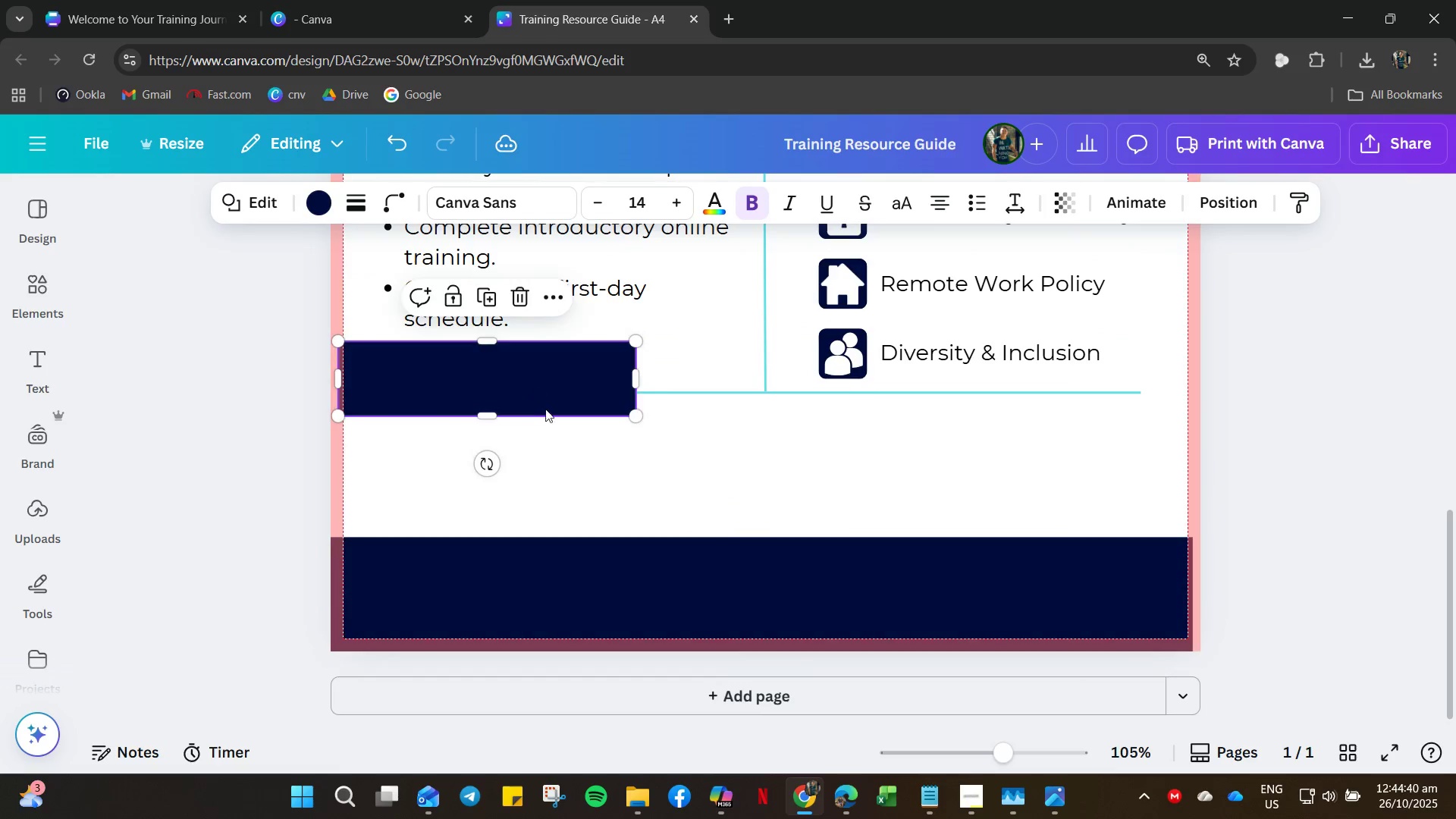 
left_click_drag(start_coordinate=[535, 391], to_coordinate=[585, 459])
 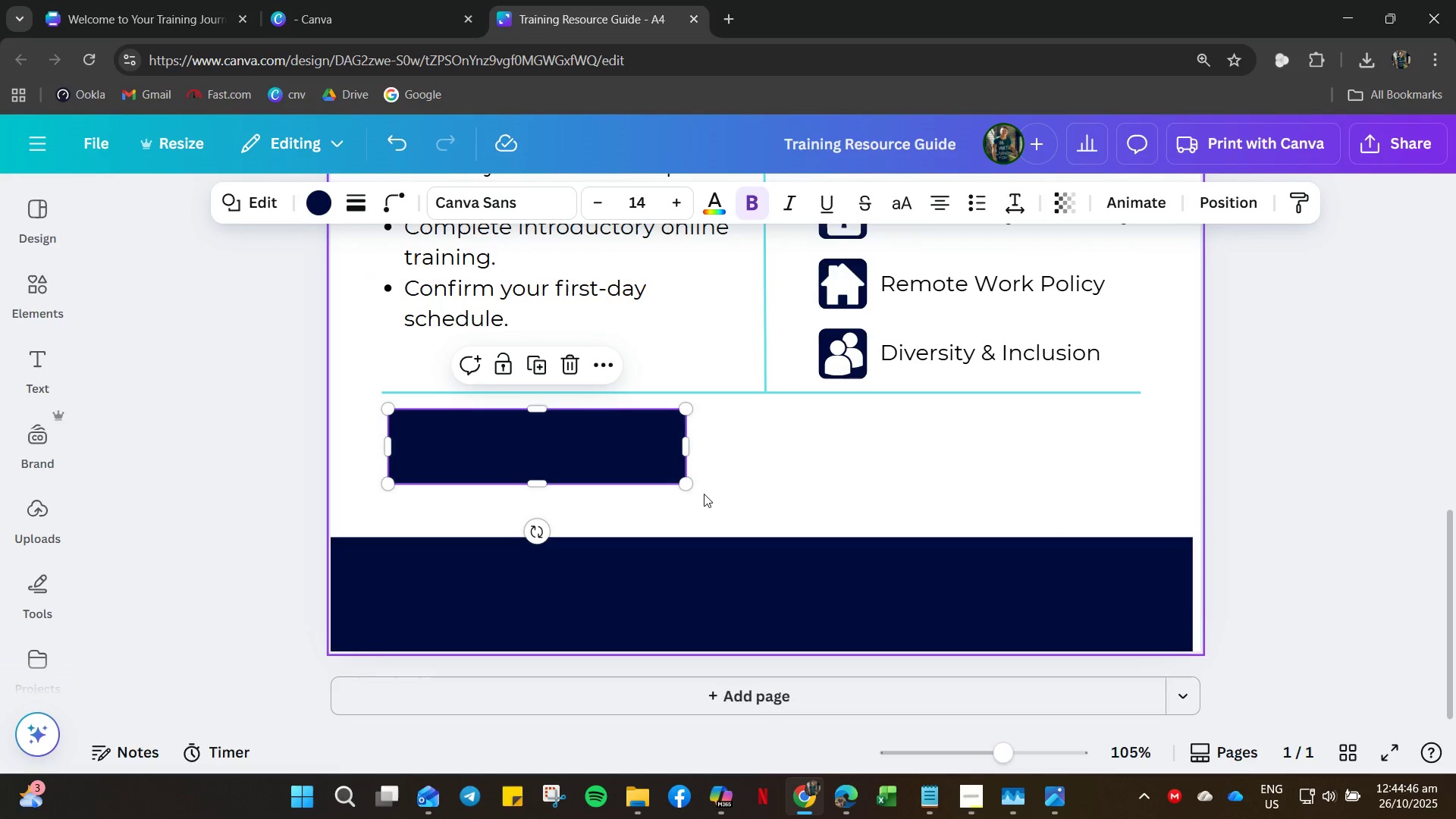 
left_click_drag(start_coordinate=[686, 487], to_coordinate=[613, 464])
 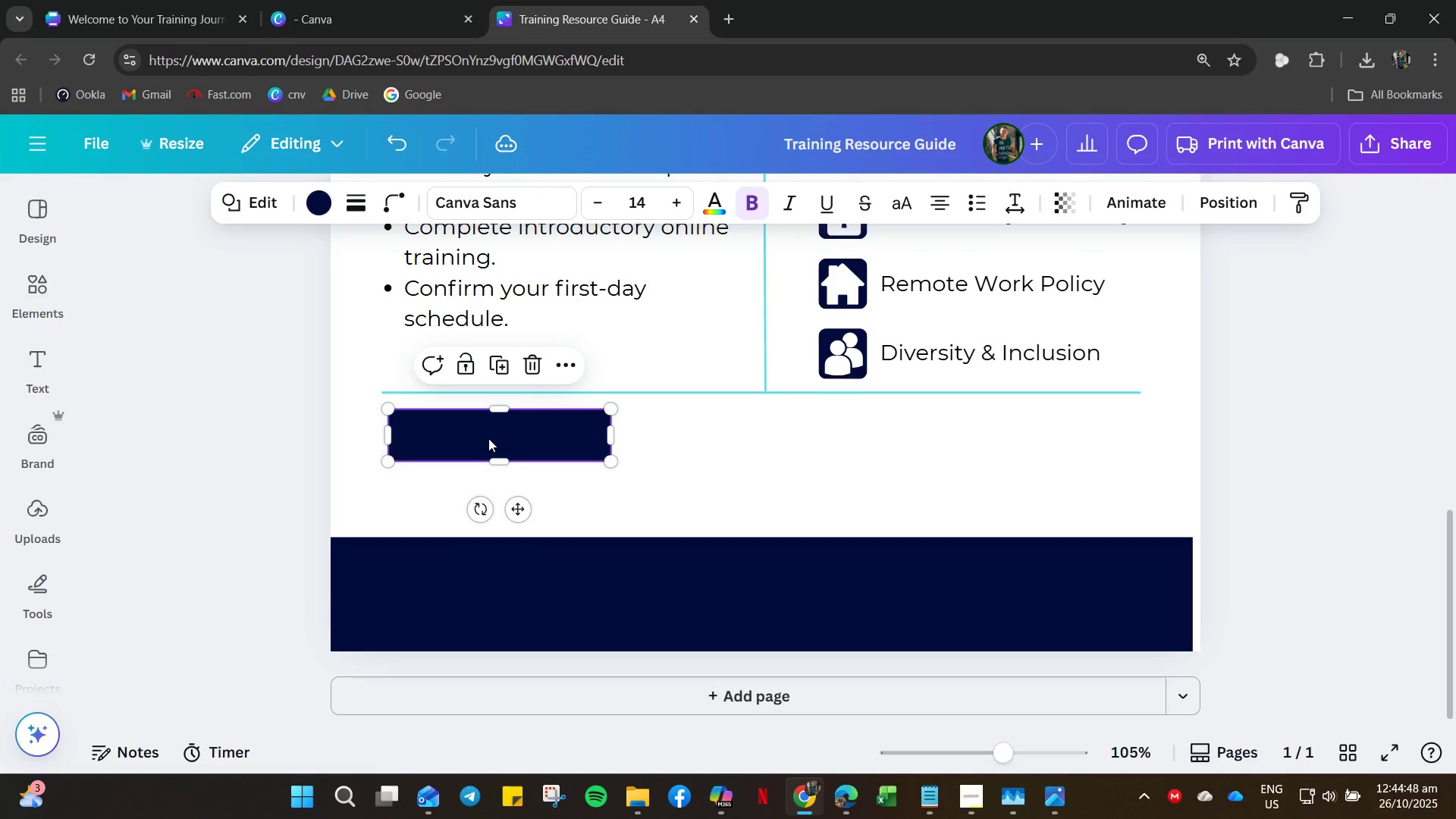 
left_click_drag(start_coordinate=[486, 437], to_coordinate=[479, 480])
 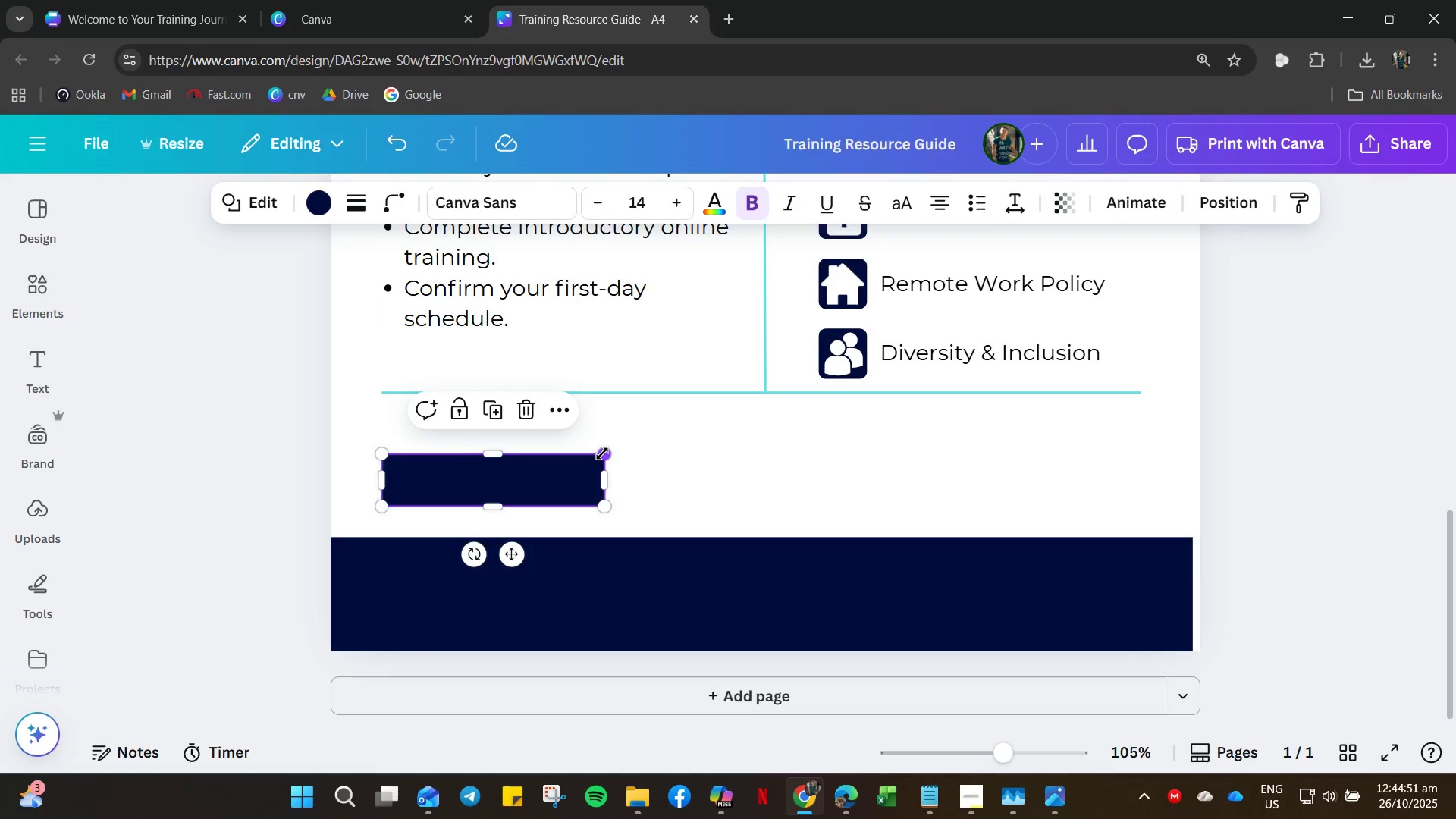 
left_click_drag(start_coordinate=[602, 453], to_coordinate=[588, 463])
 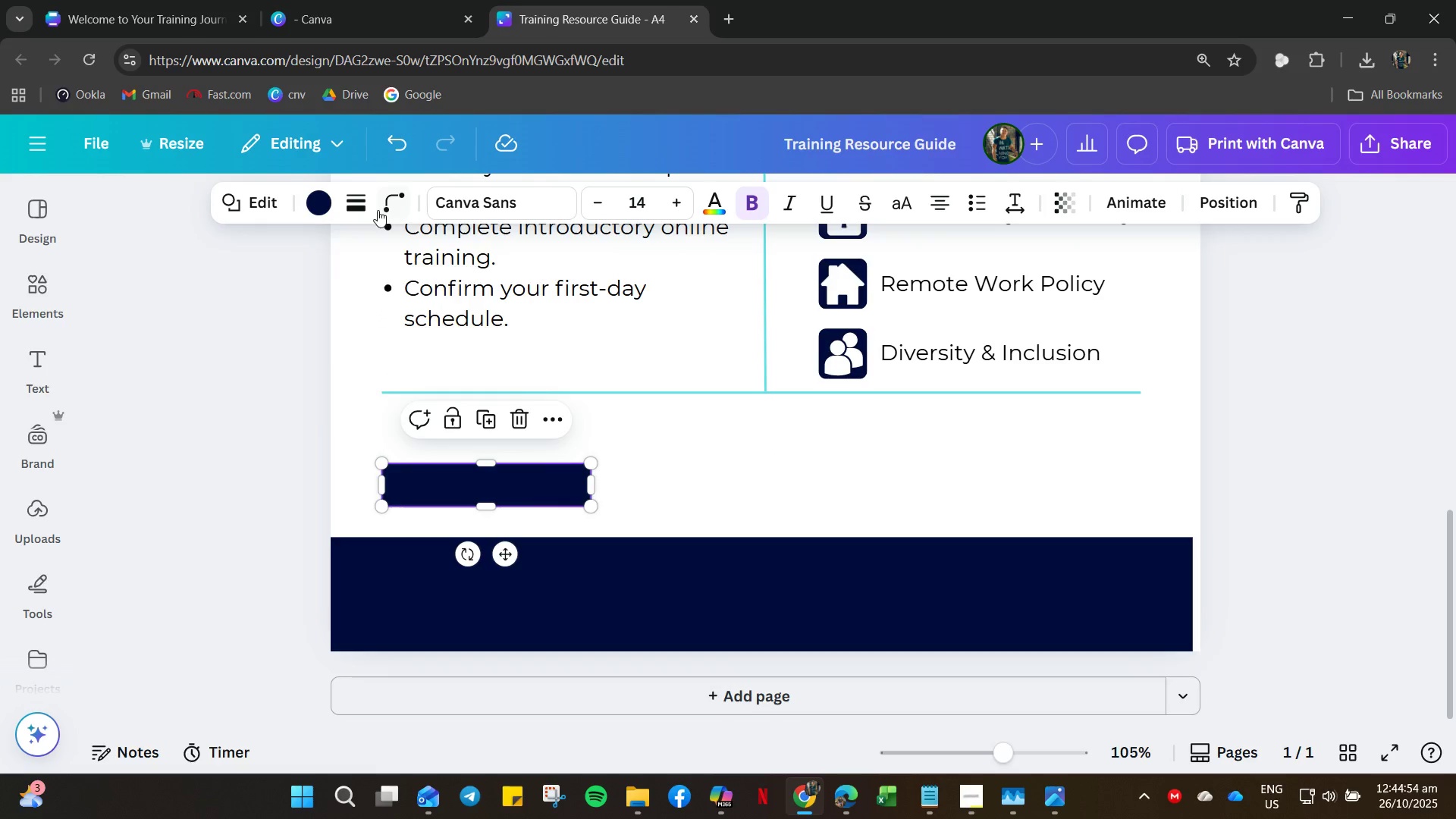 
double_click([394, 203])
 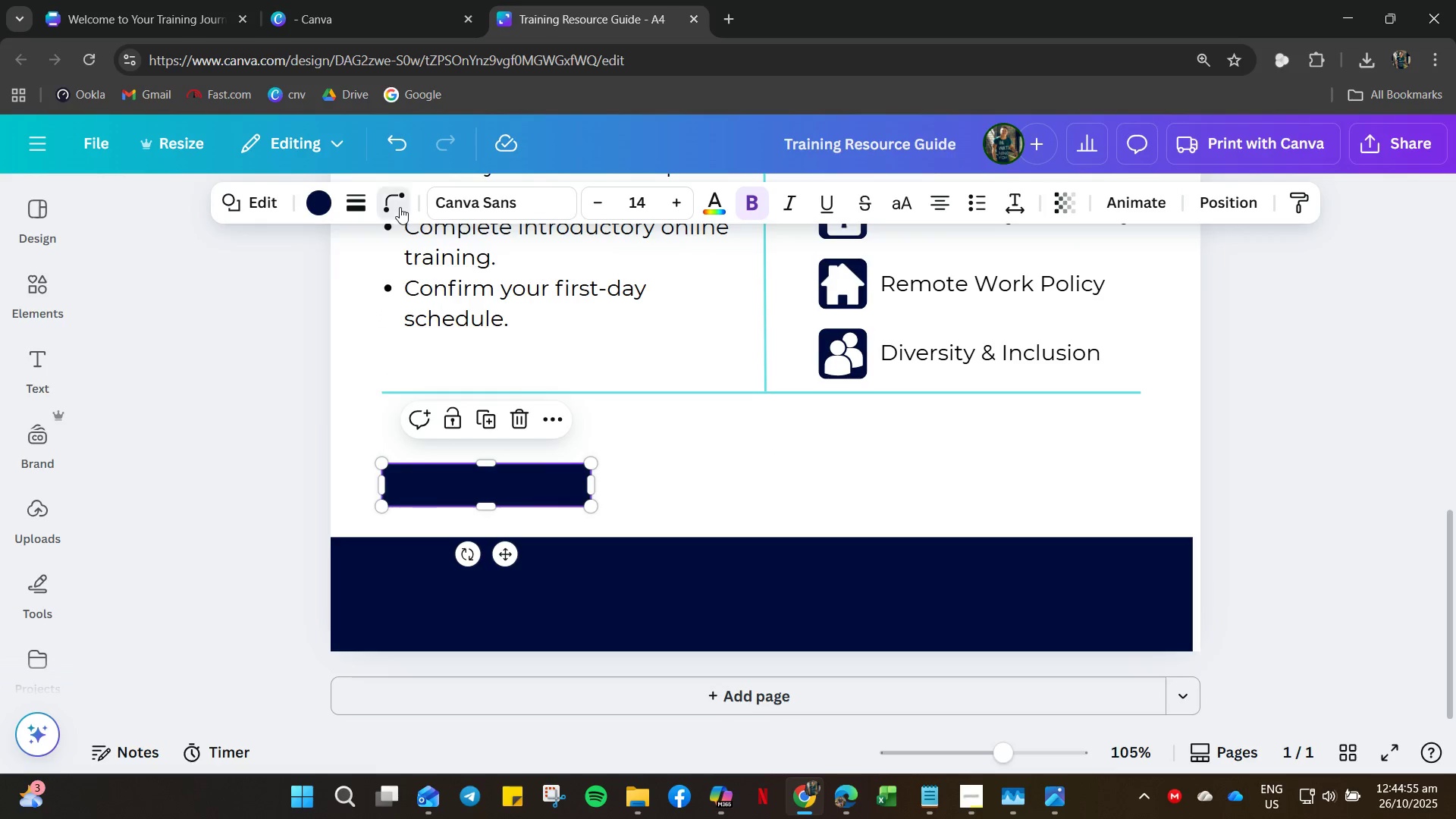 
triple_click([400, 207])
 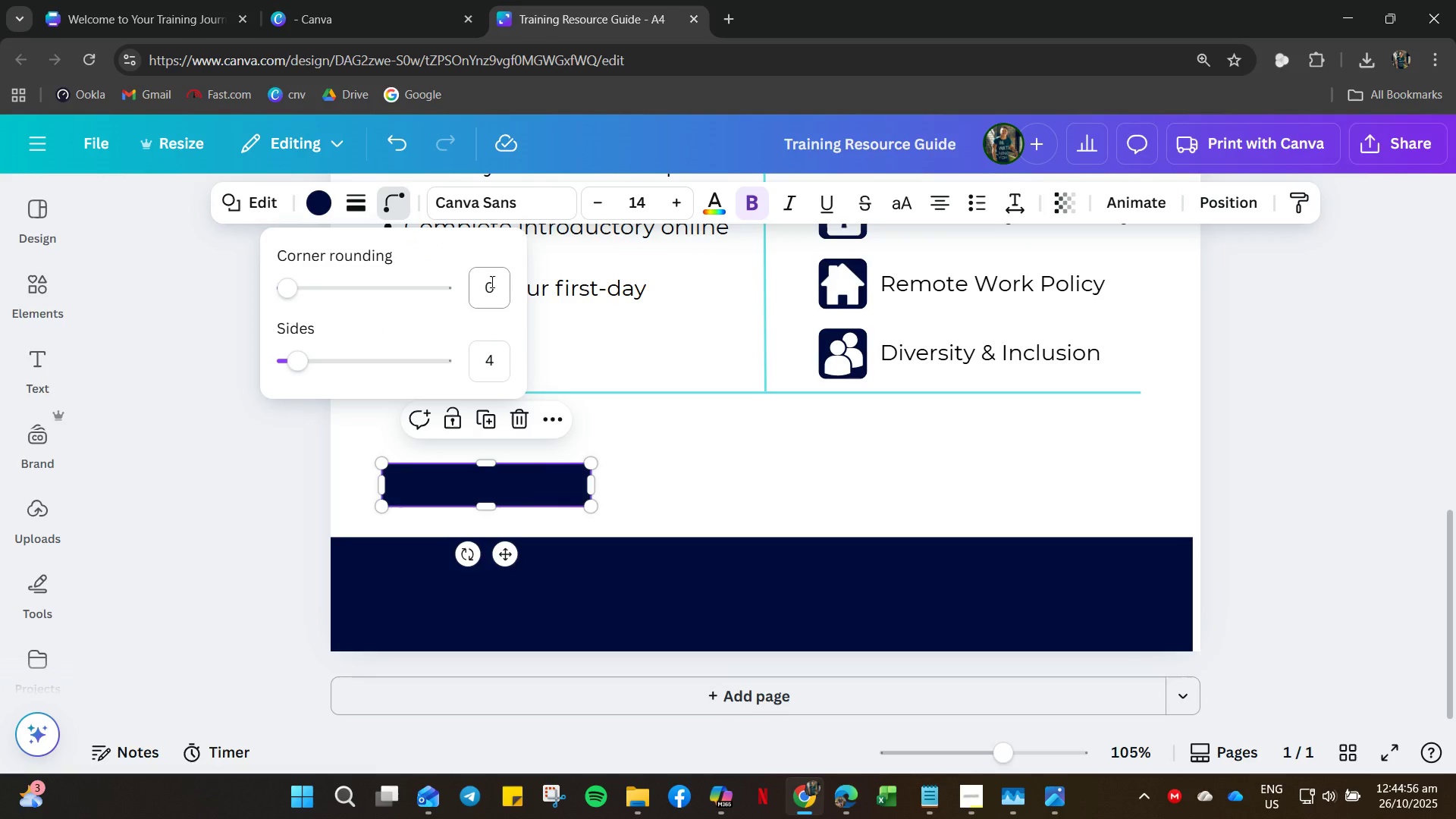 
left_click([493, 281])
 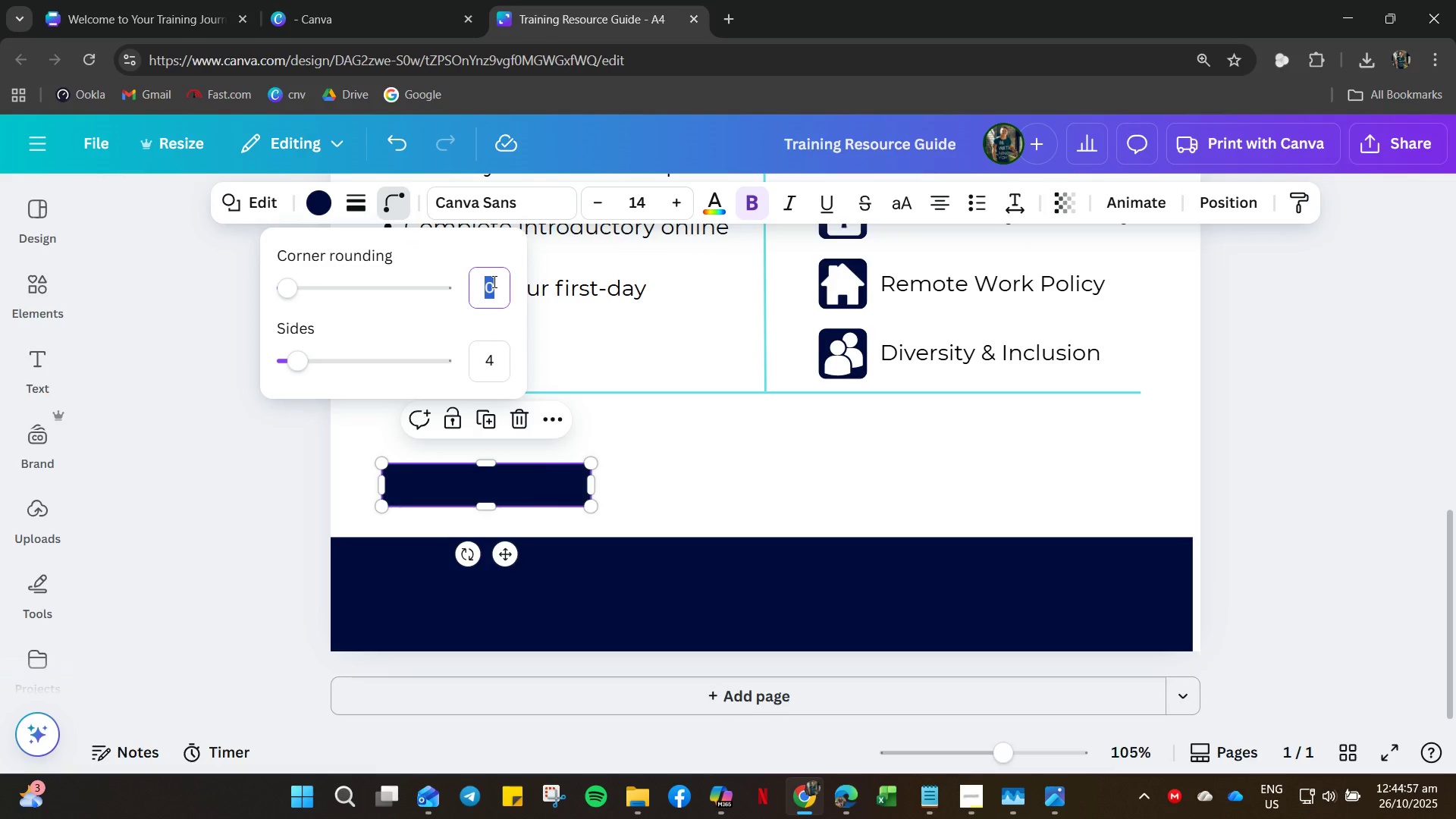 
key(Numpad7)
 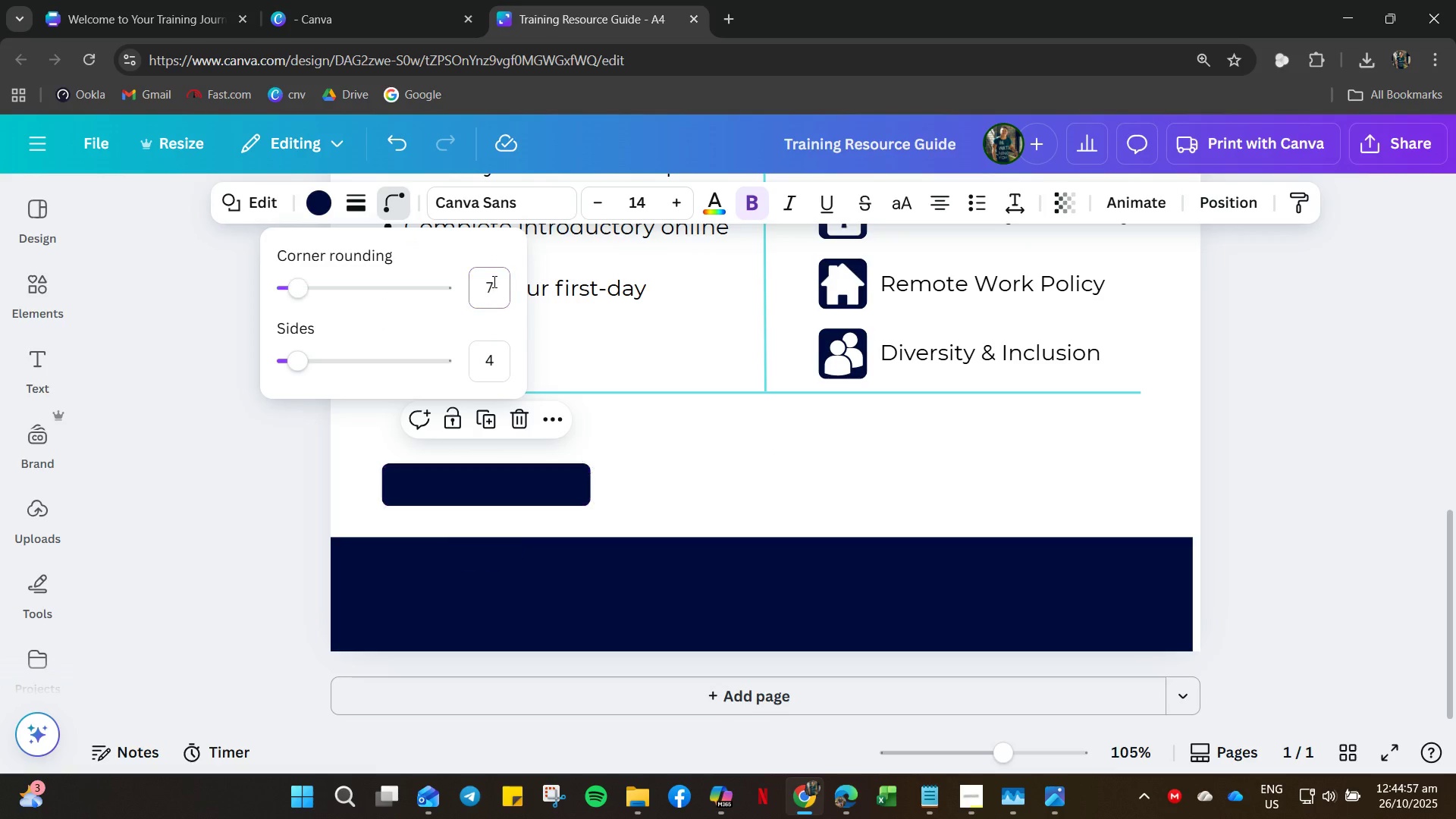 
key(NumpadEnter)
 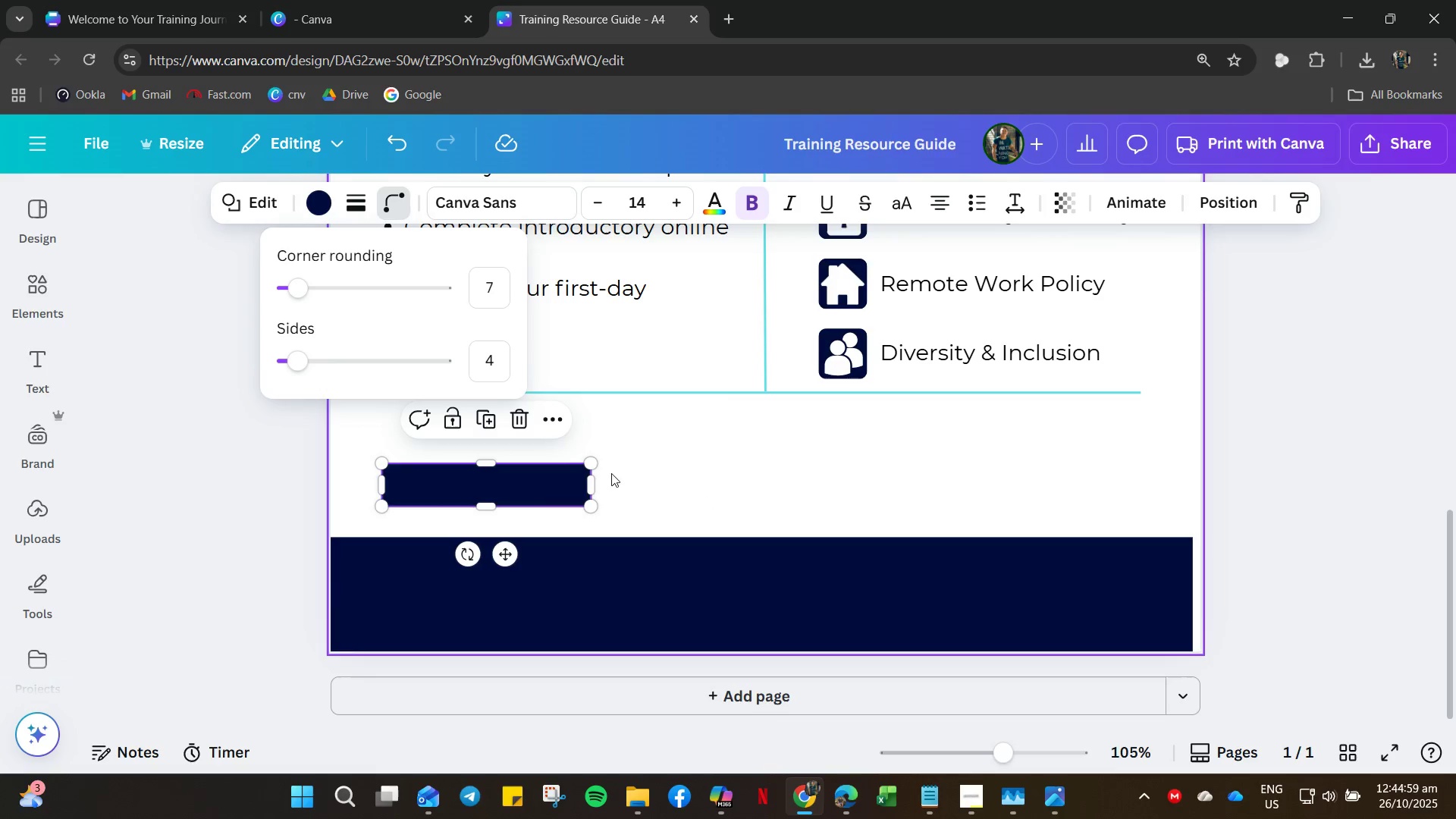 
left_click([610, 471])
 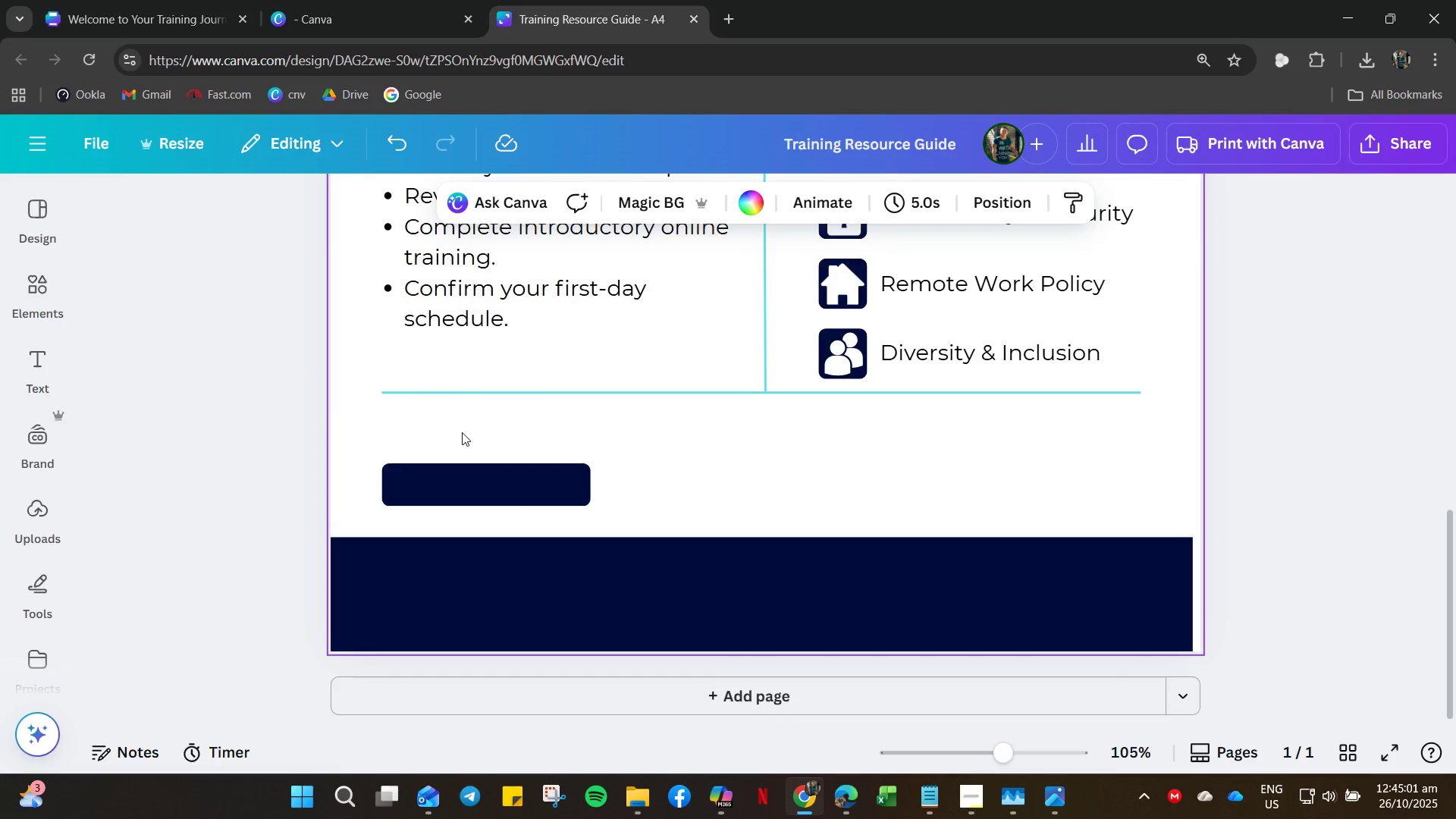 
scroll: coordinate [488, 218], scroll_direction: up, amount: 5.0
 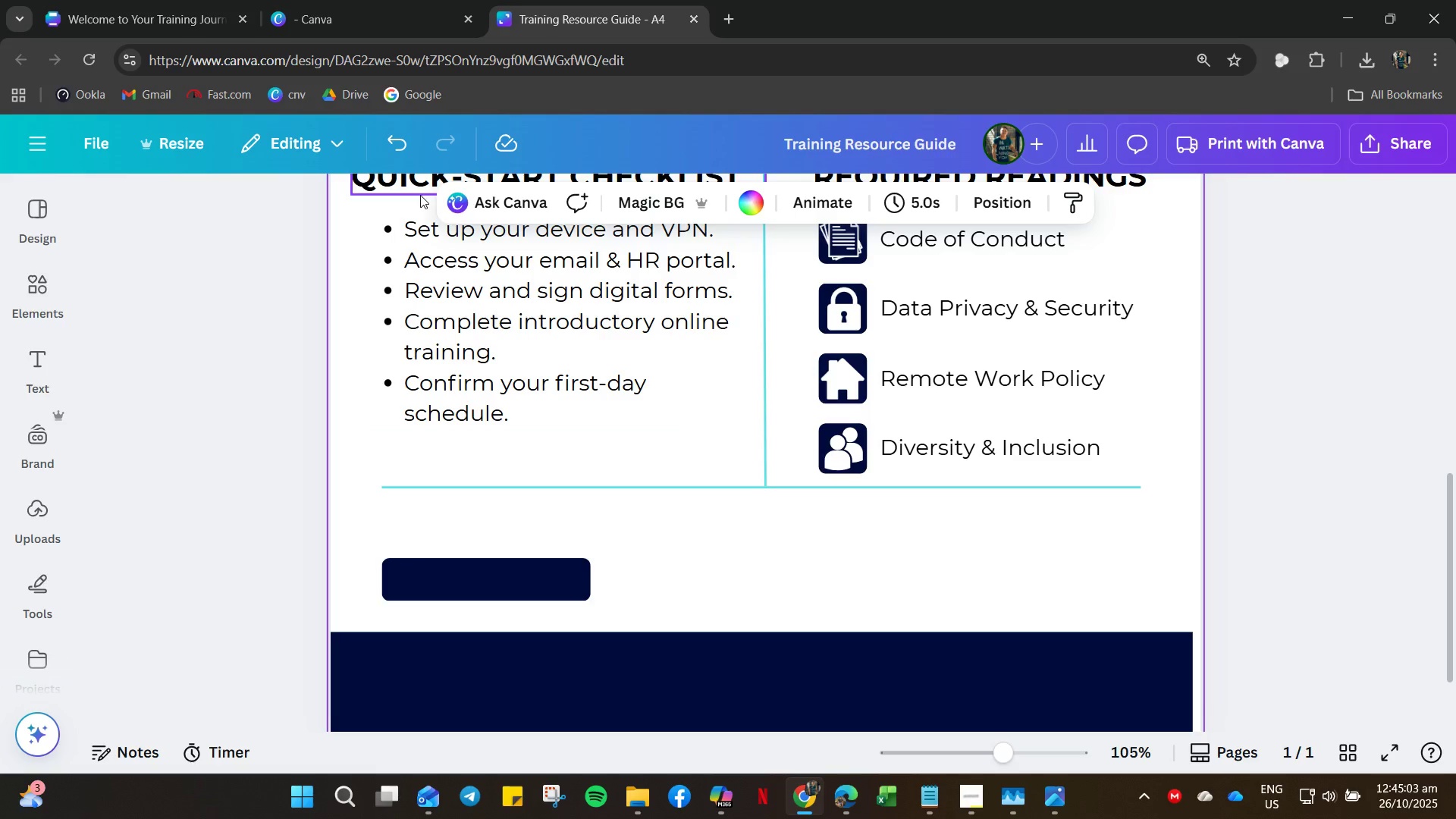 
left_click([420, 195])
 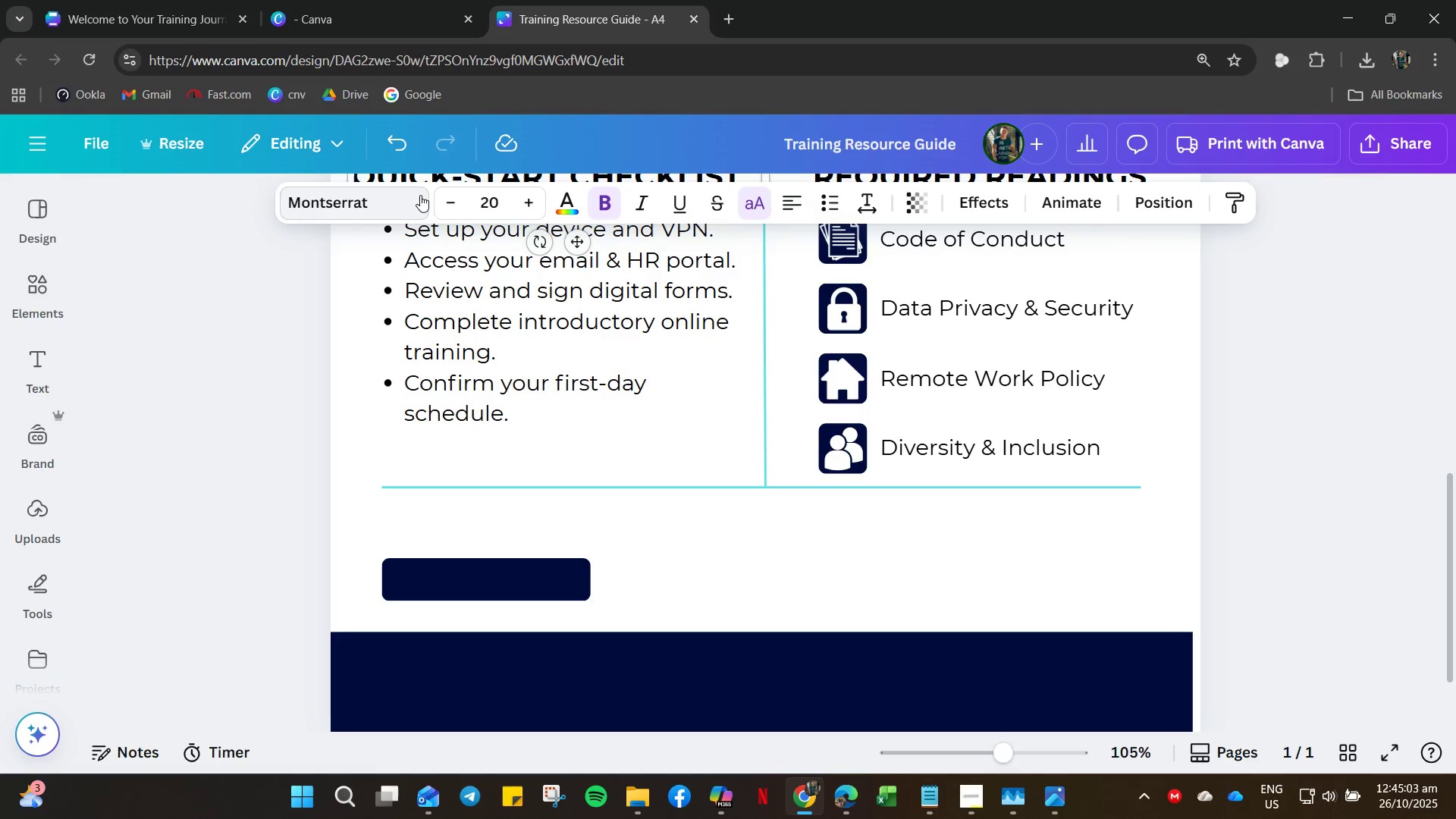 
key(Control+C)
 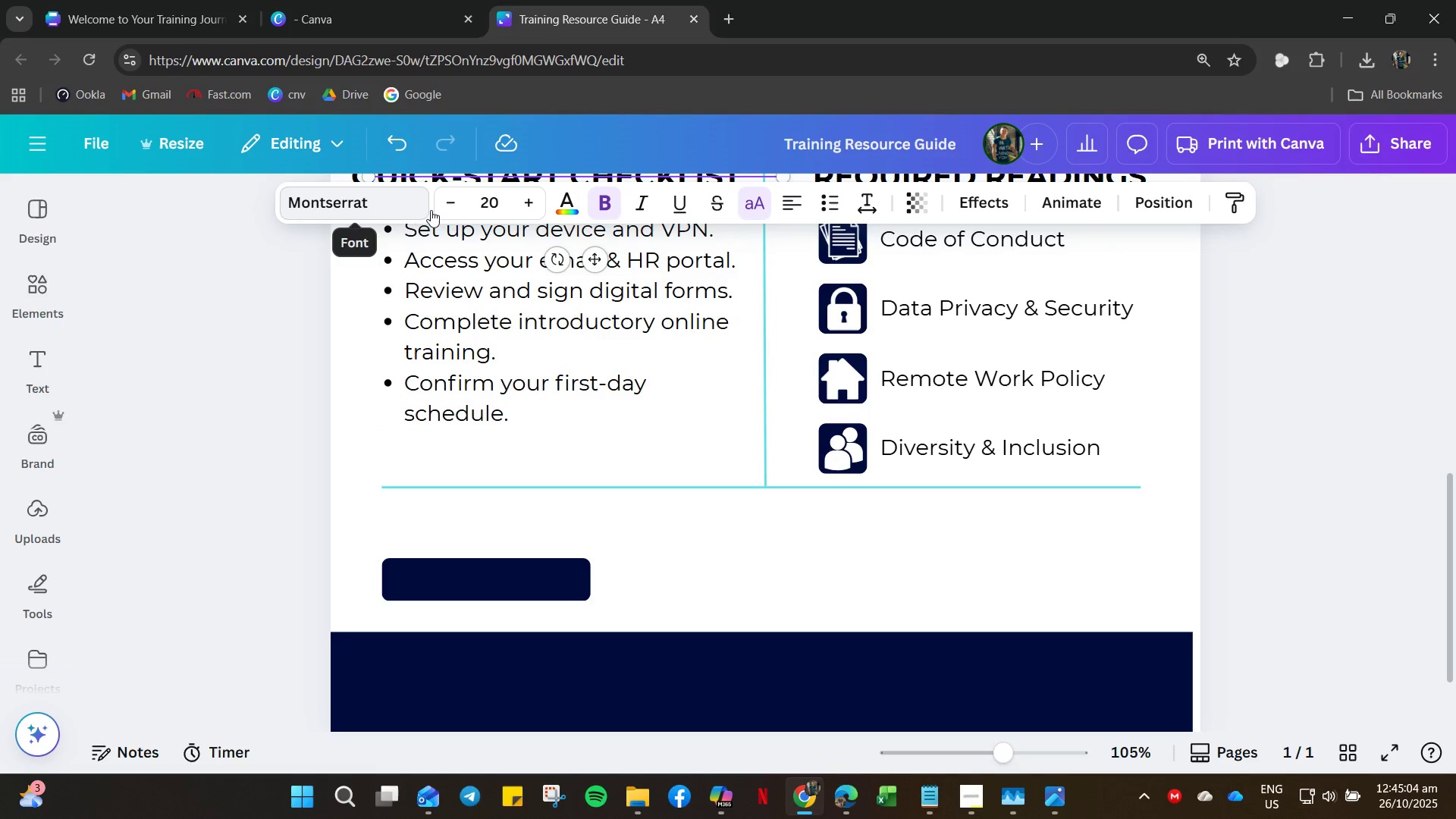 
key(Control+V)
 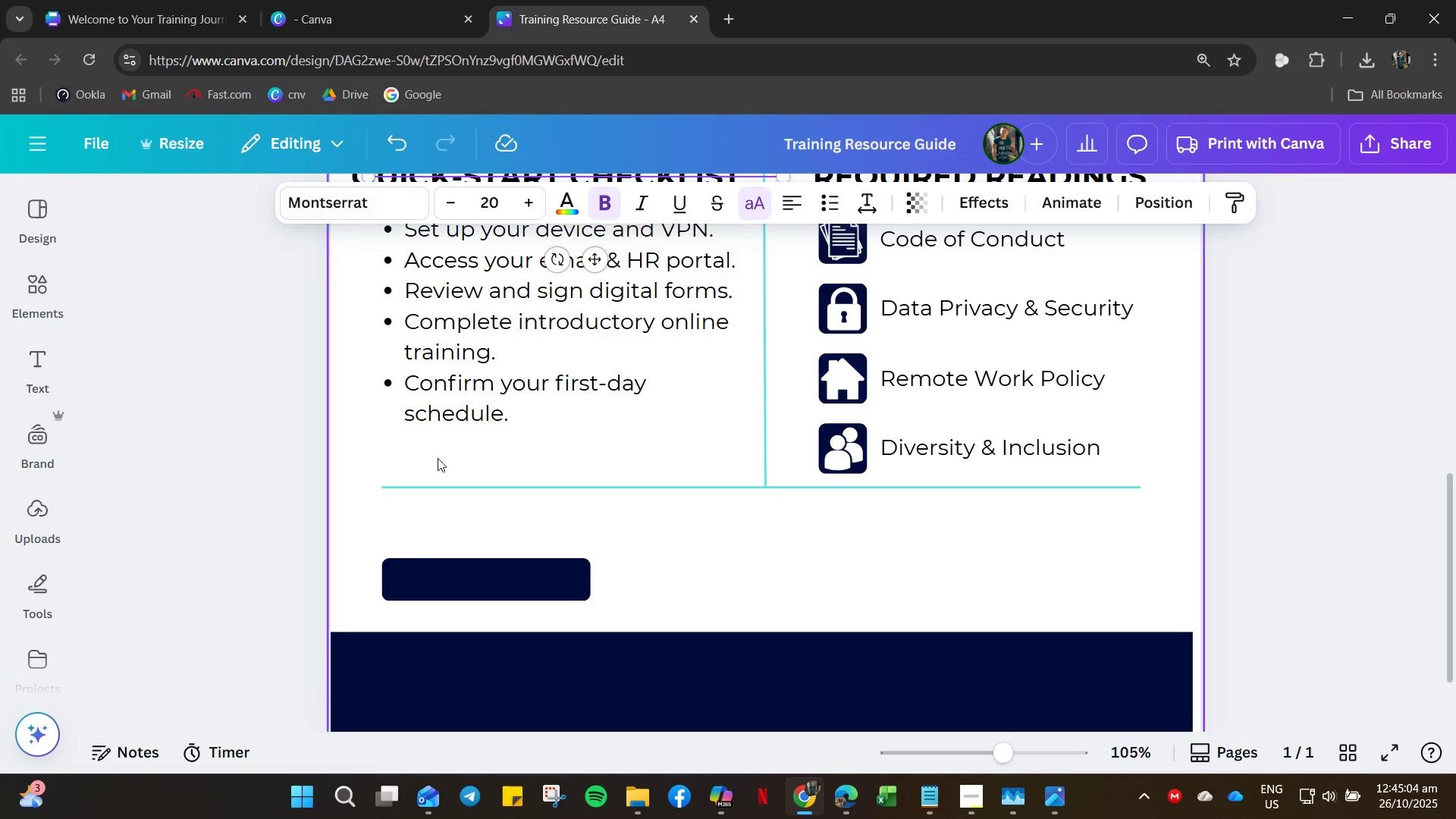 
scroll: coordinate [439, 457], scroll_direction: up, amount: 3.0
 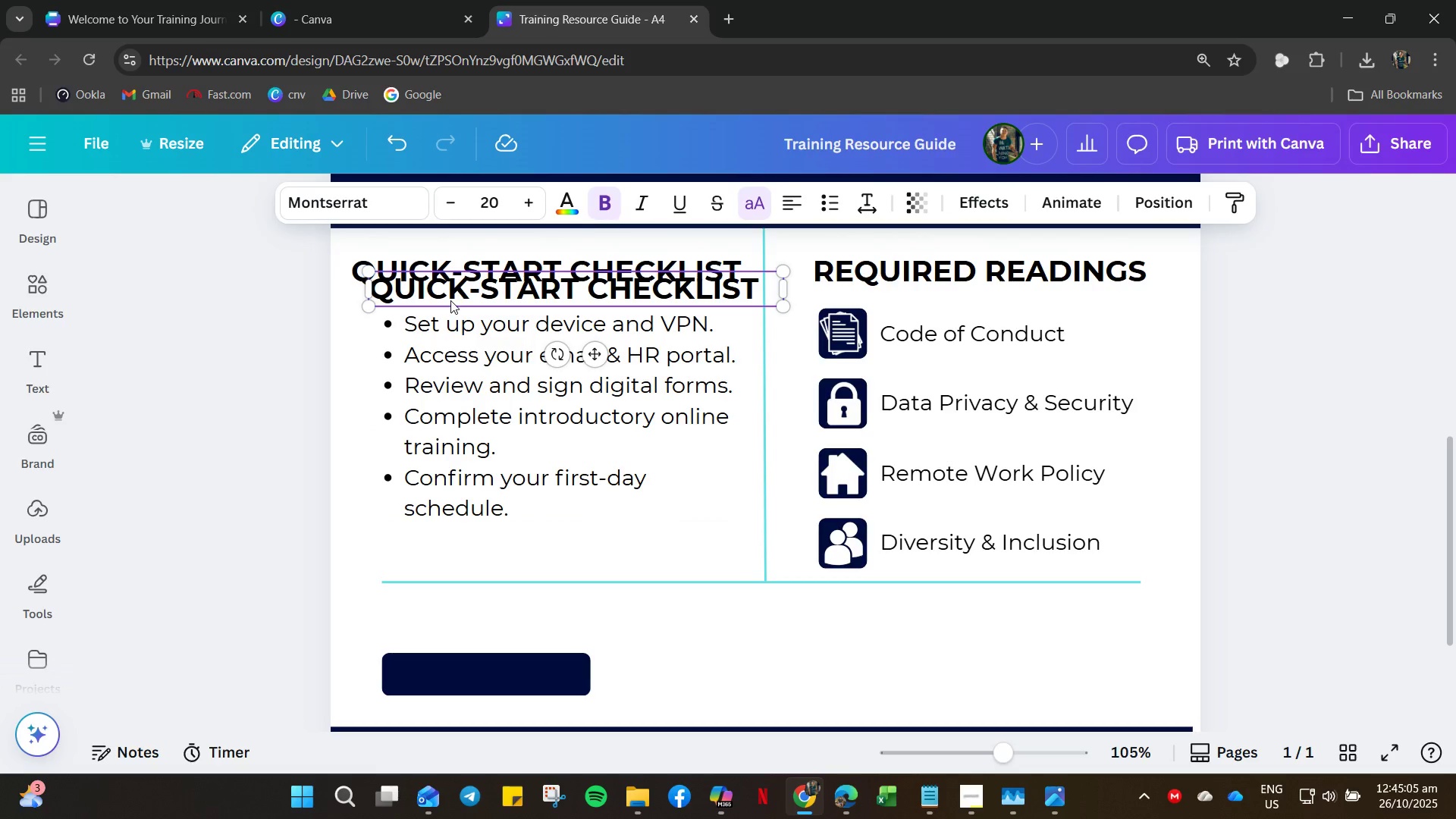 
left_click_drag(start_coordinate=[450, 300], to_coordinate=[460, 635])
 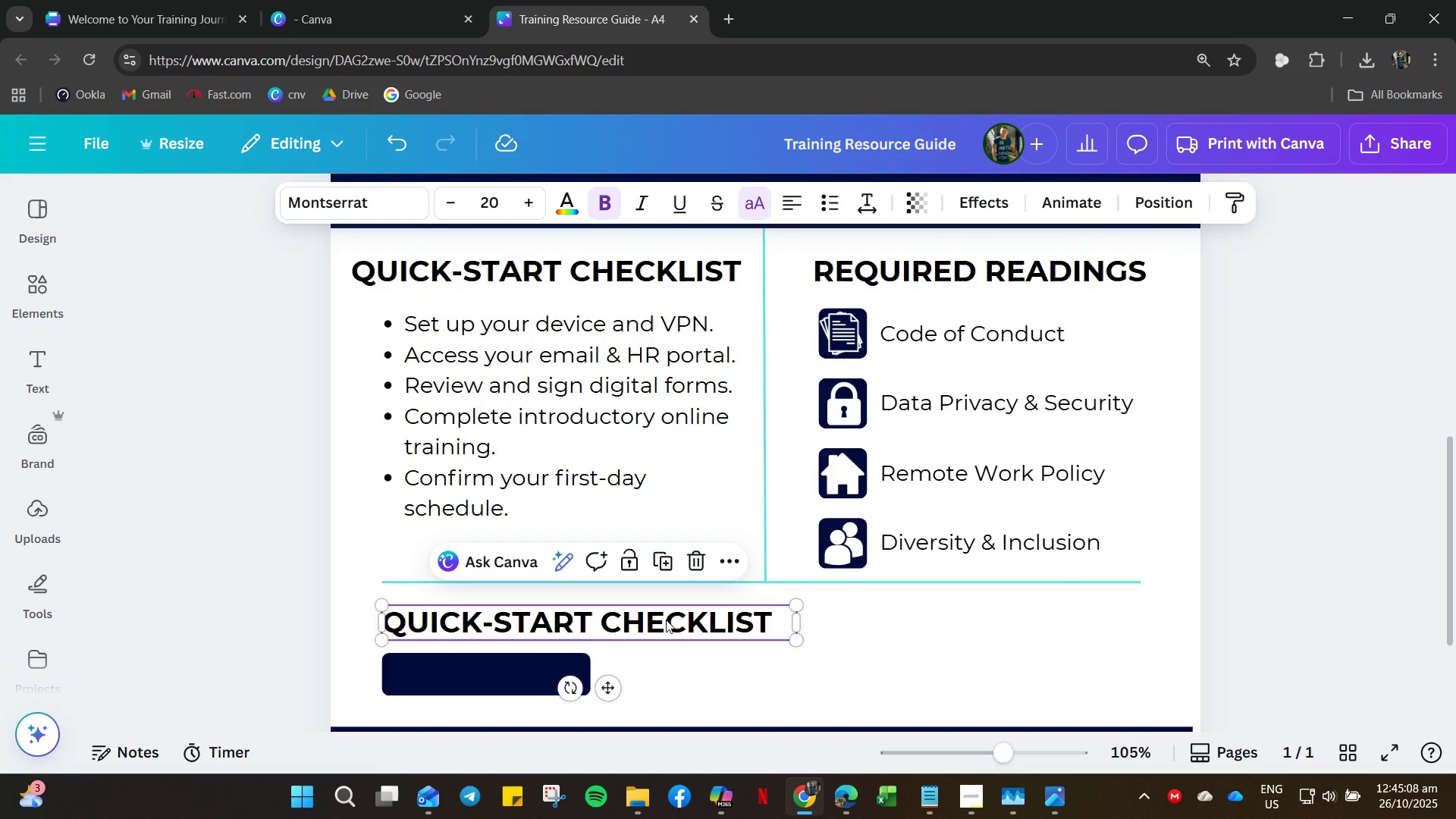 
left_click([666, 620])
 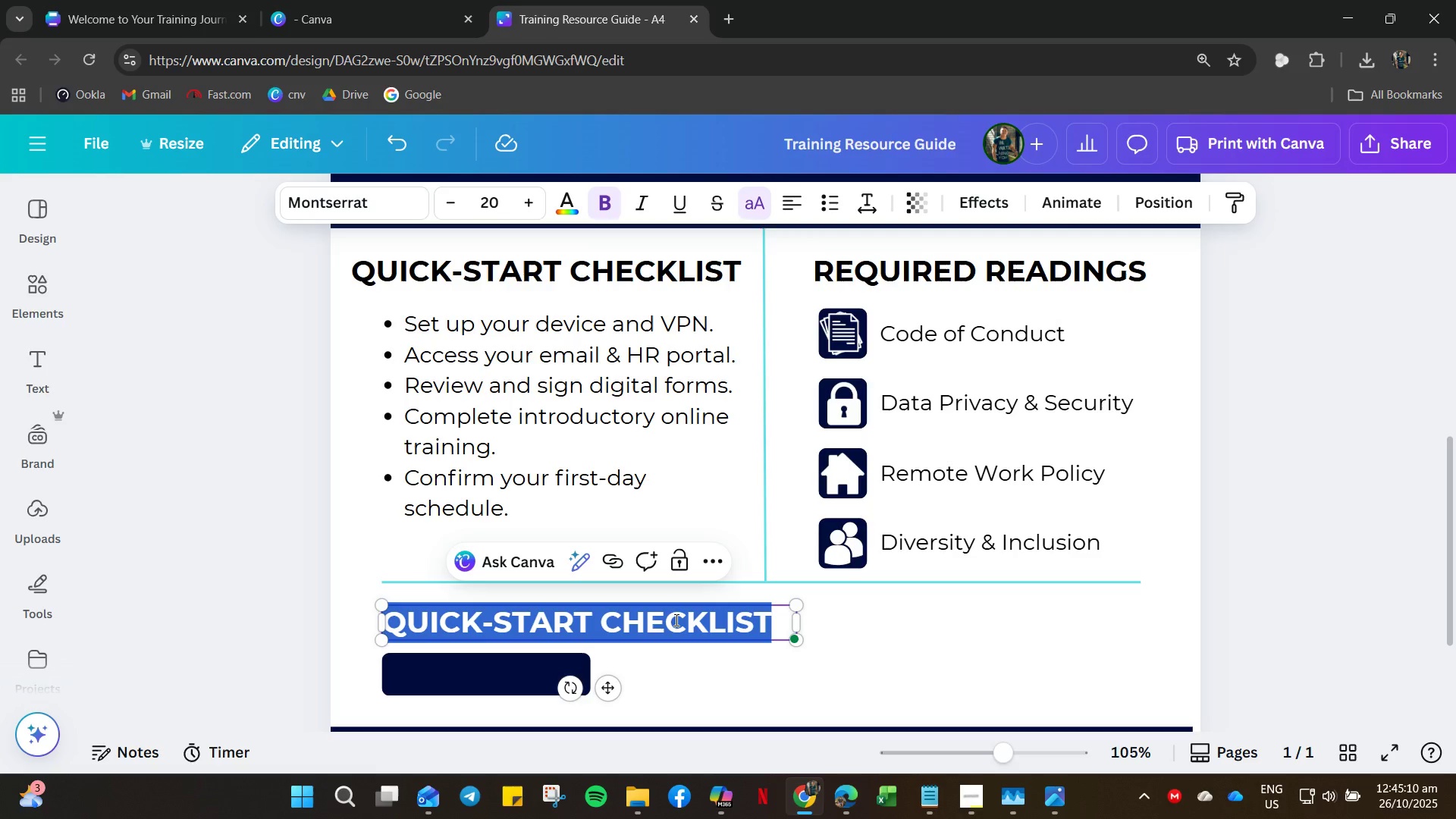 
type(training access)
 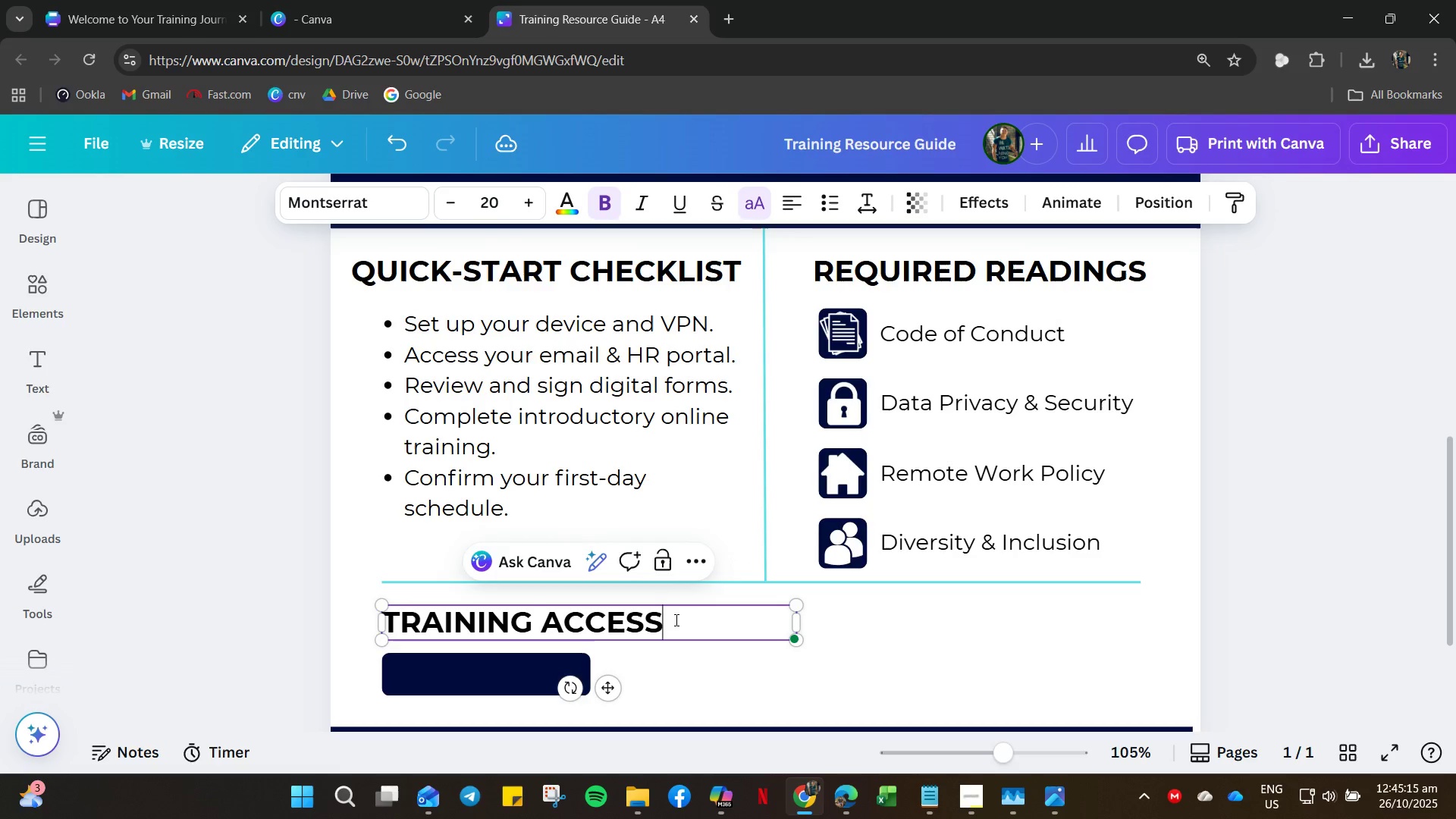 
hold_key(key=ControlLeft, duration=0.44)
 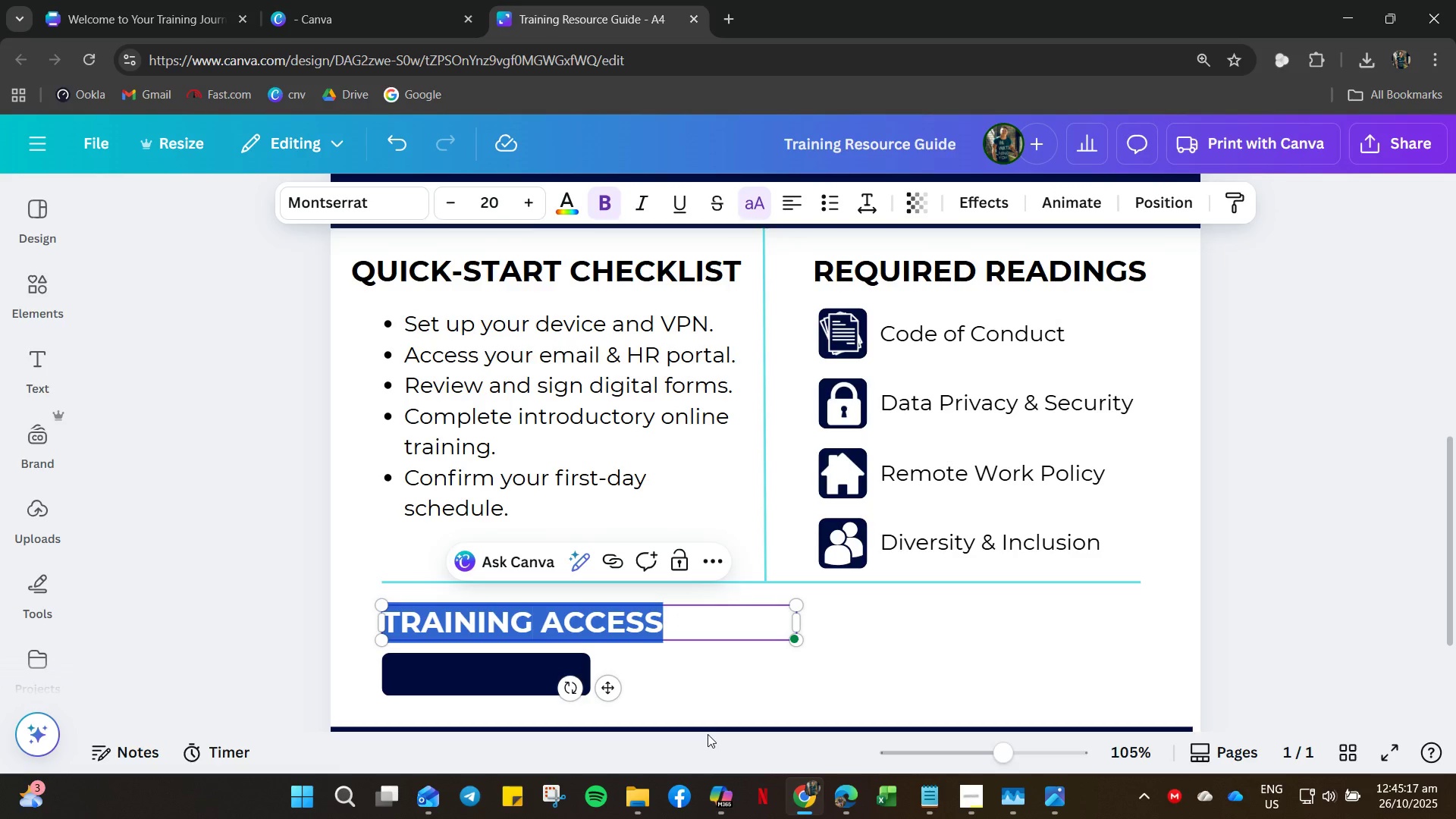 
left_click([707, 726])
 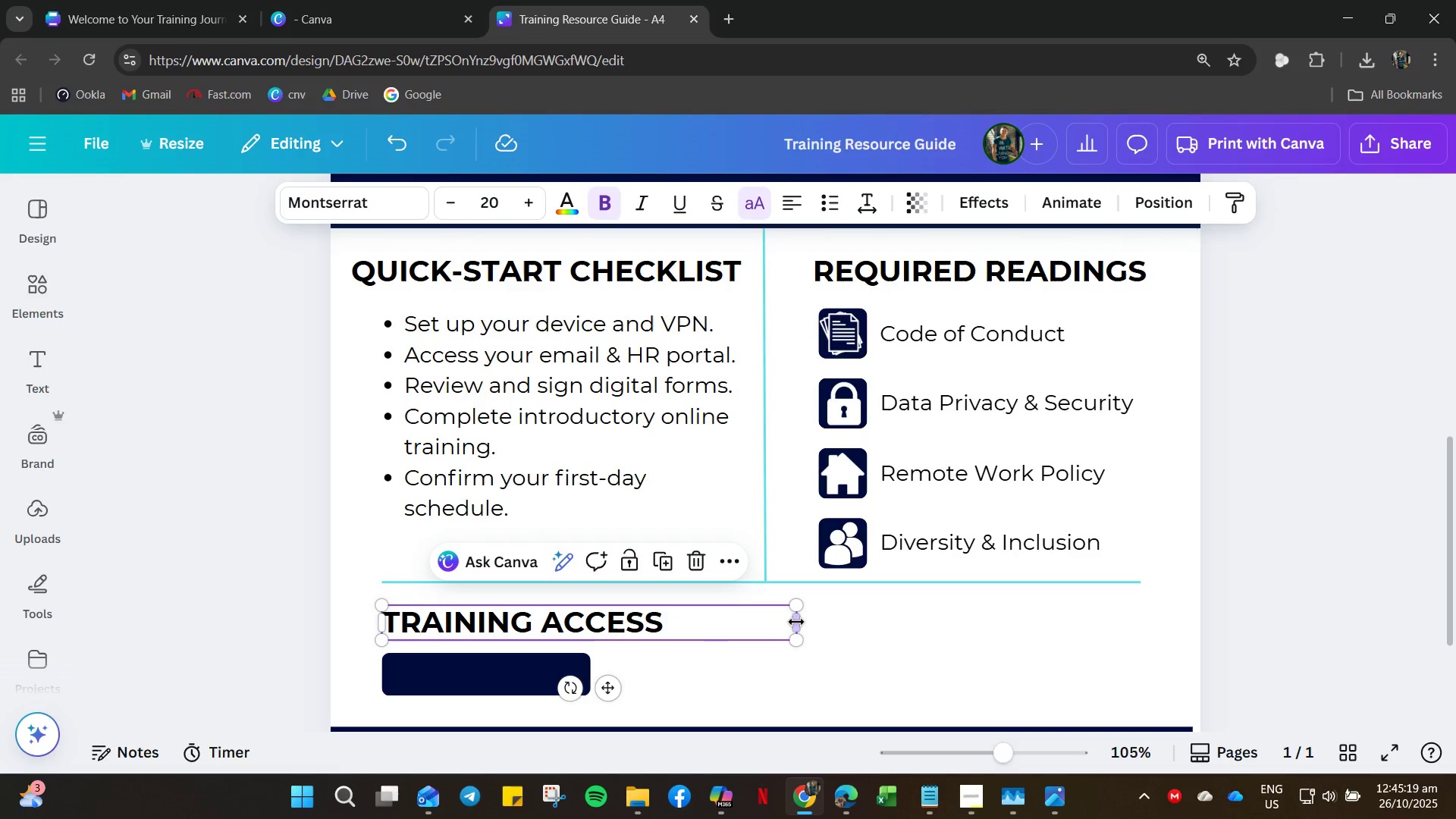 
left_click_drag(start_coordinate=[800, 632], to_coordinate=[682, 637])
 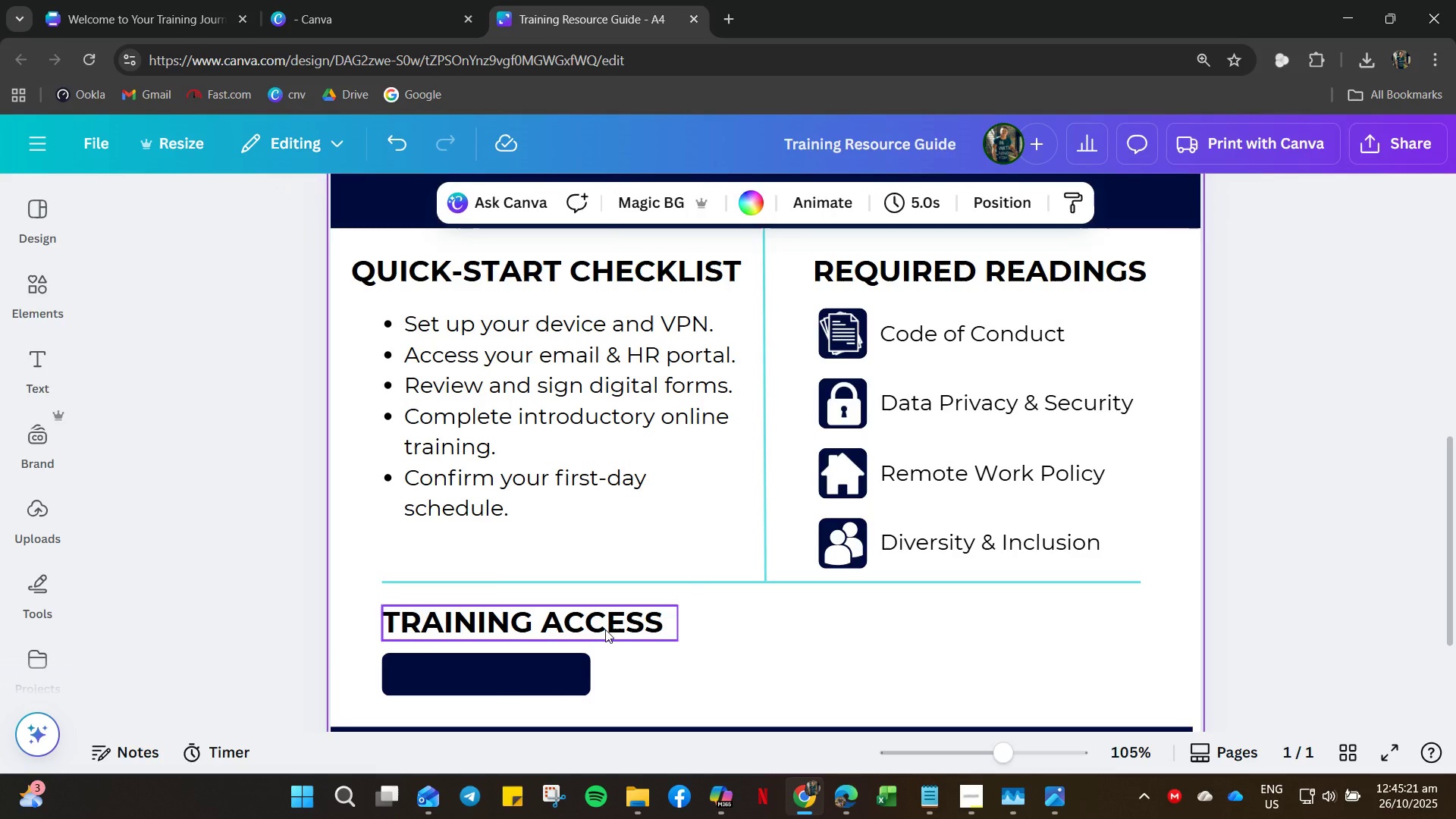 
double_click([605, 629])
 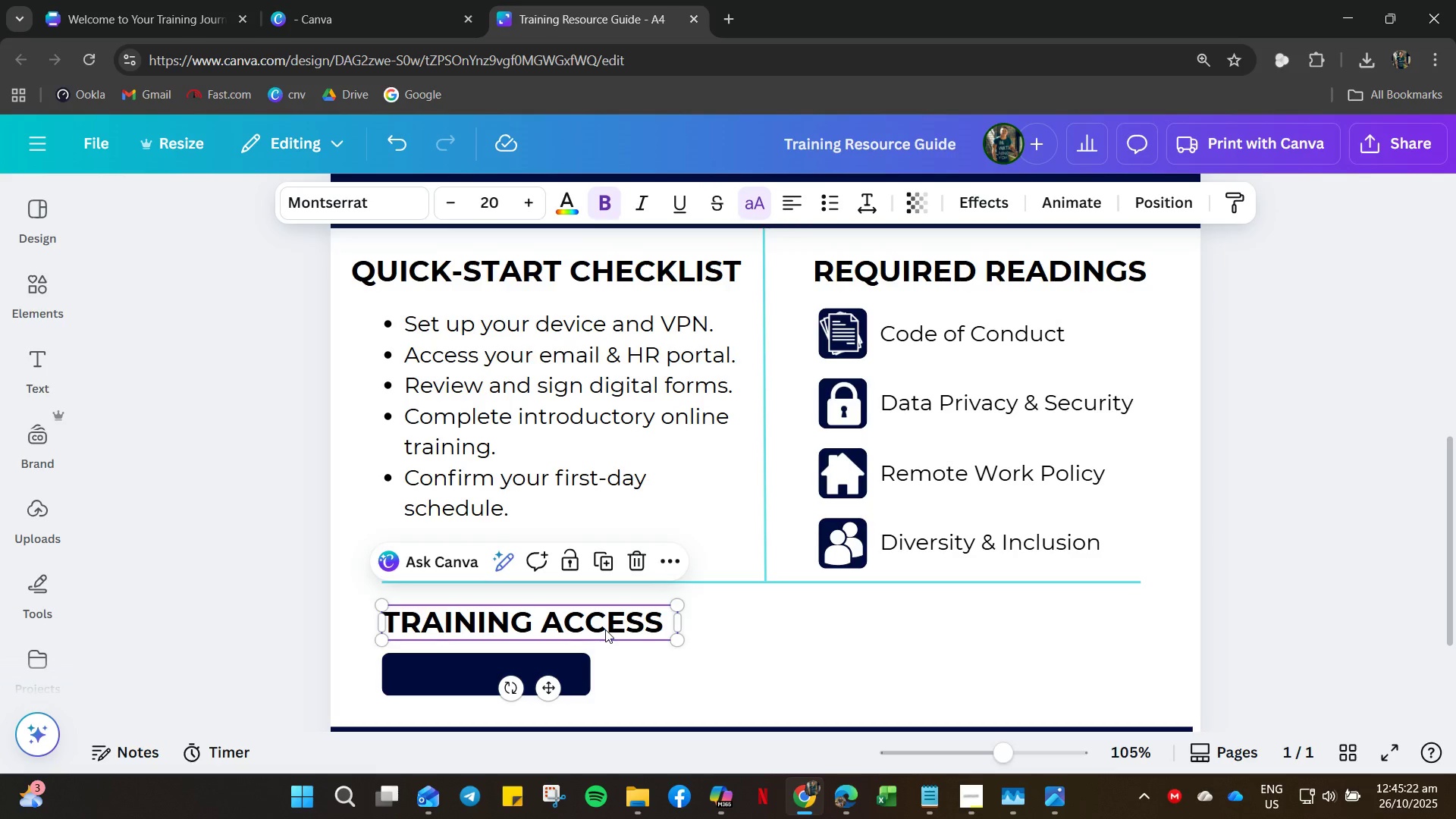 
key(Control+C)
 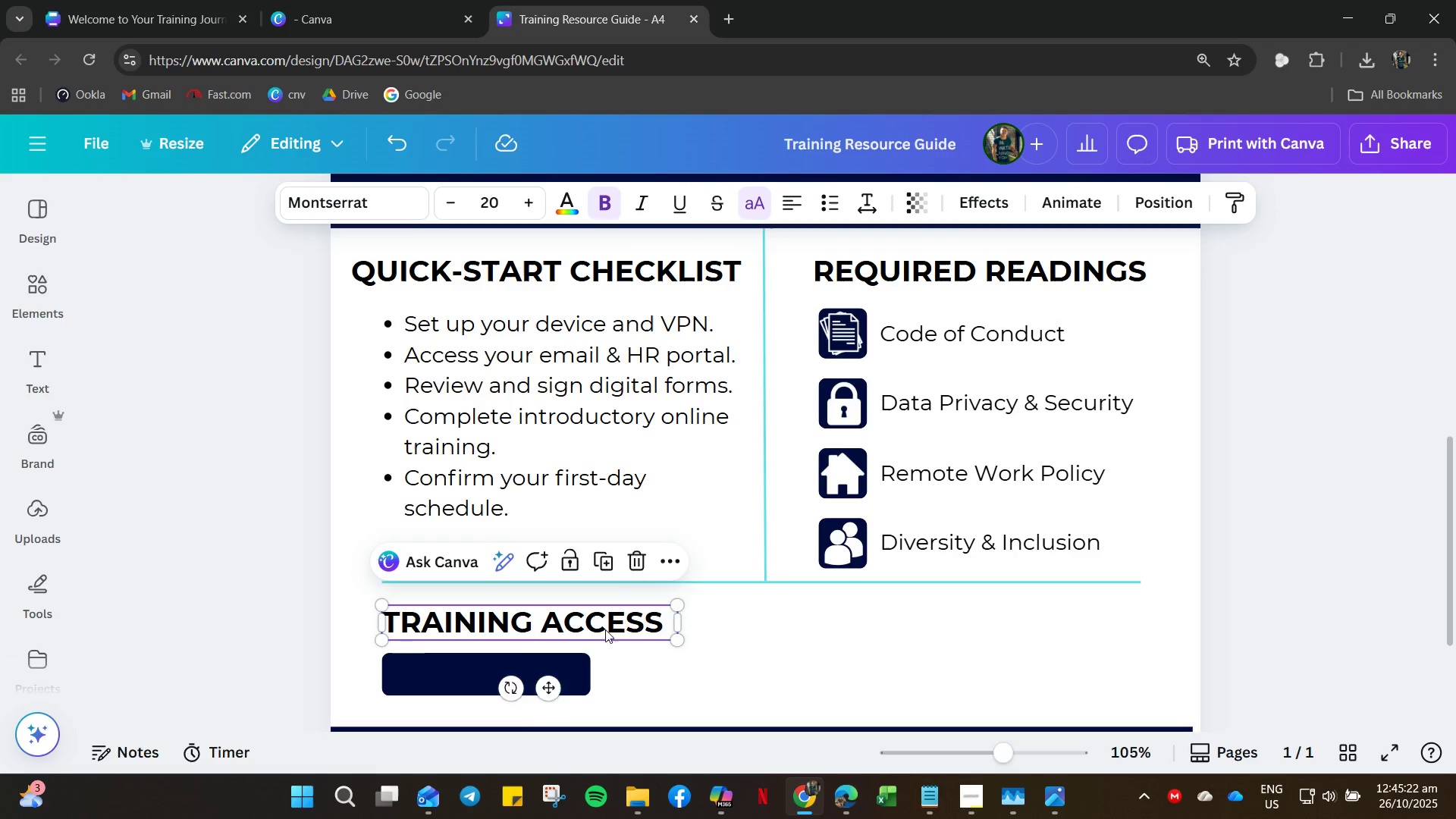 
key(Control+V)
 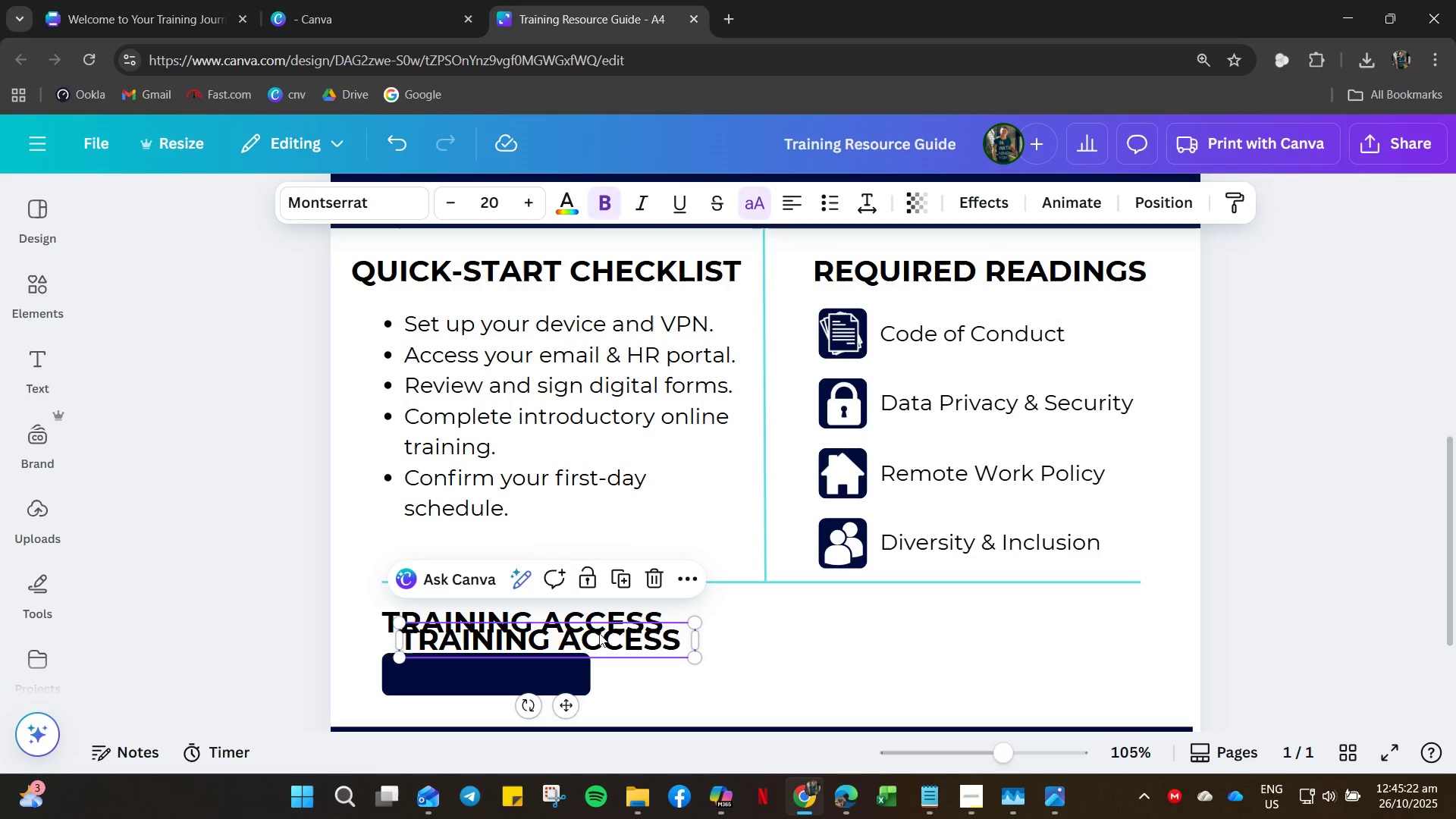 
left_click_drag(start_coordinate=[605, 626], to_coordinate=[595, 661])
 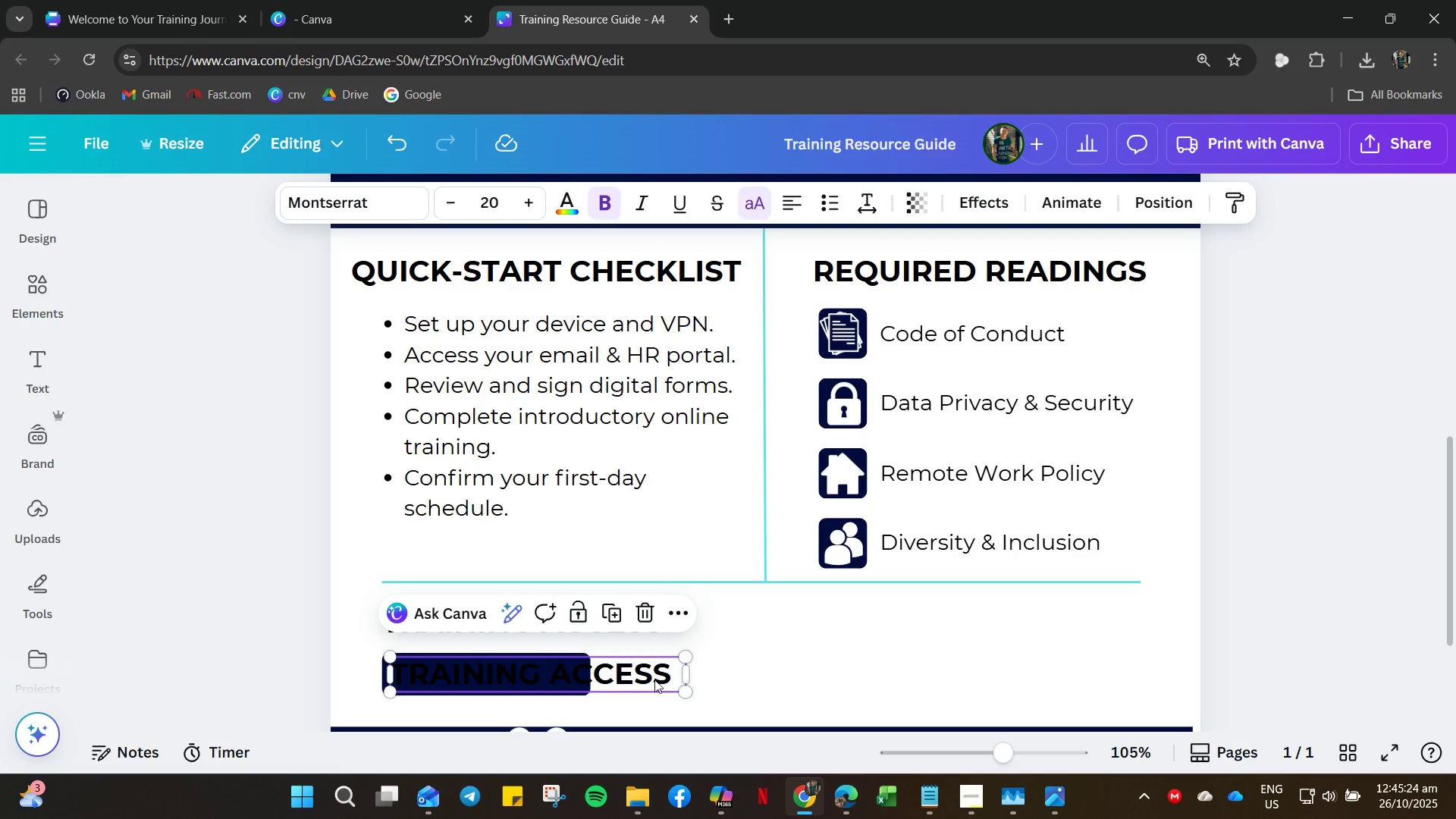 
left_click([654, 679])
 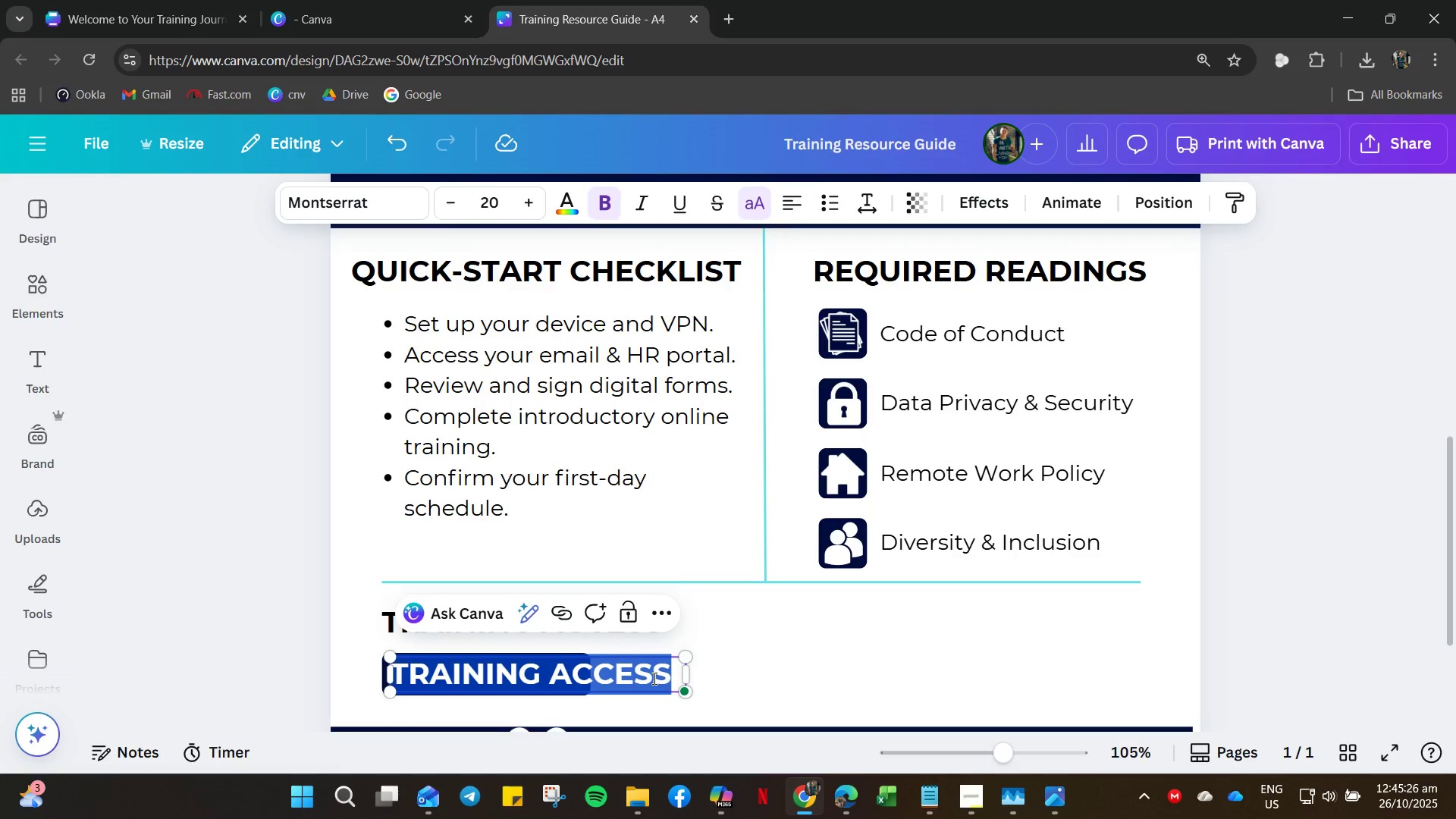 
type(Go to LMS)
 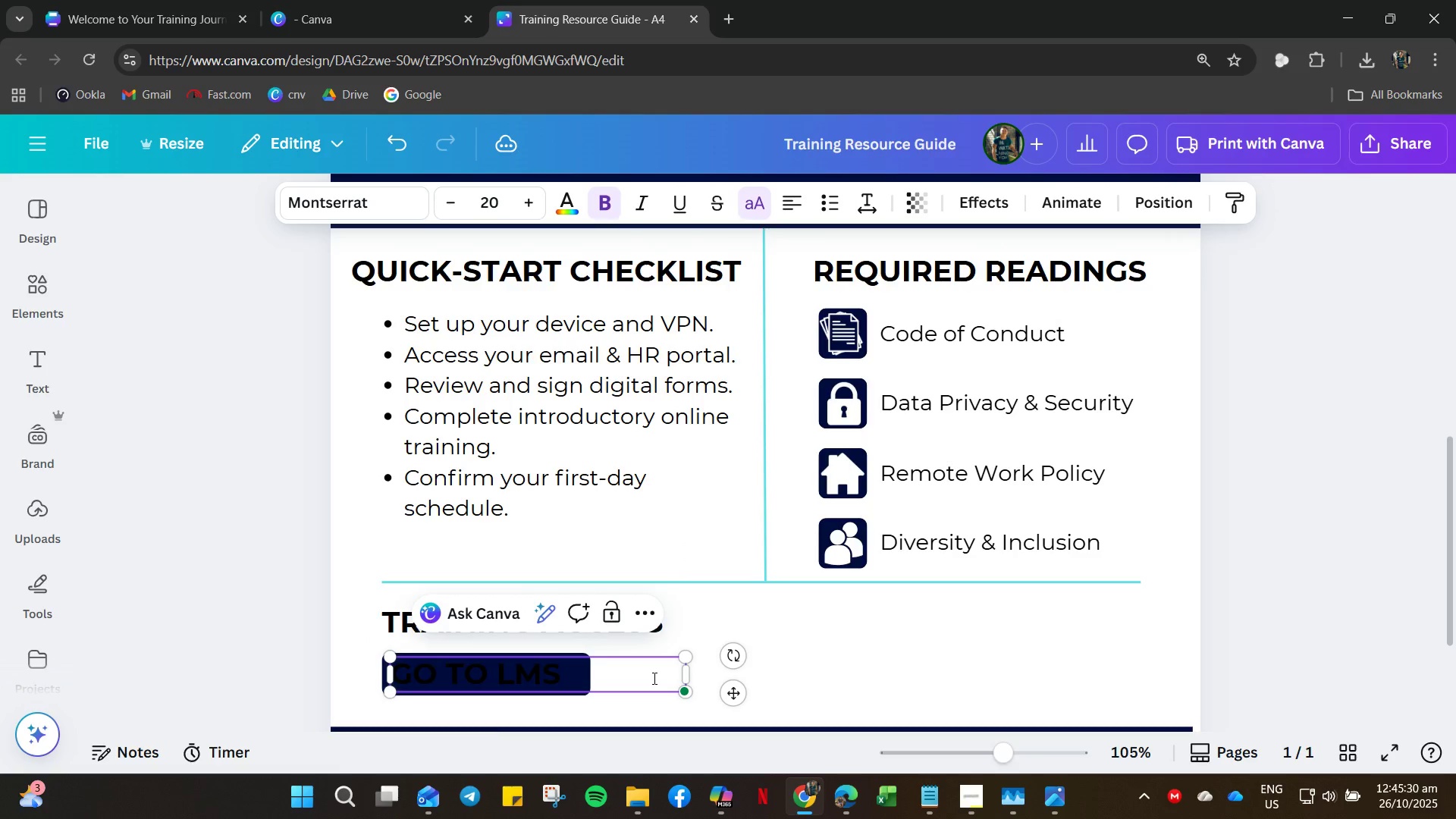 
left_click([537, 717])
 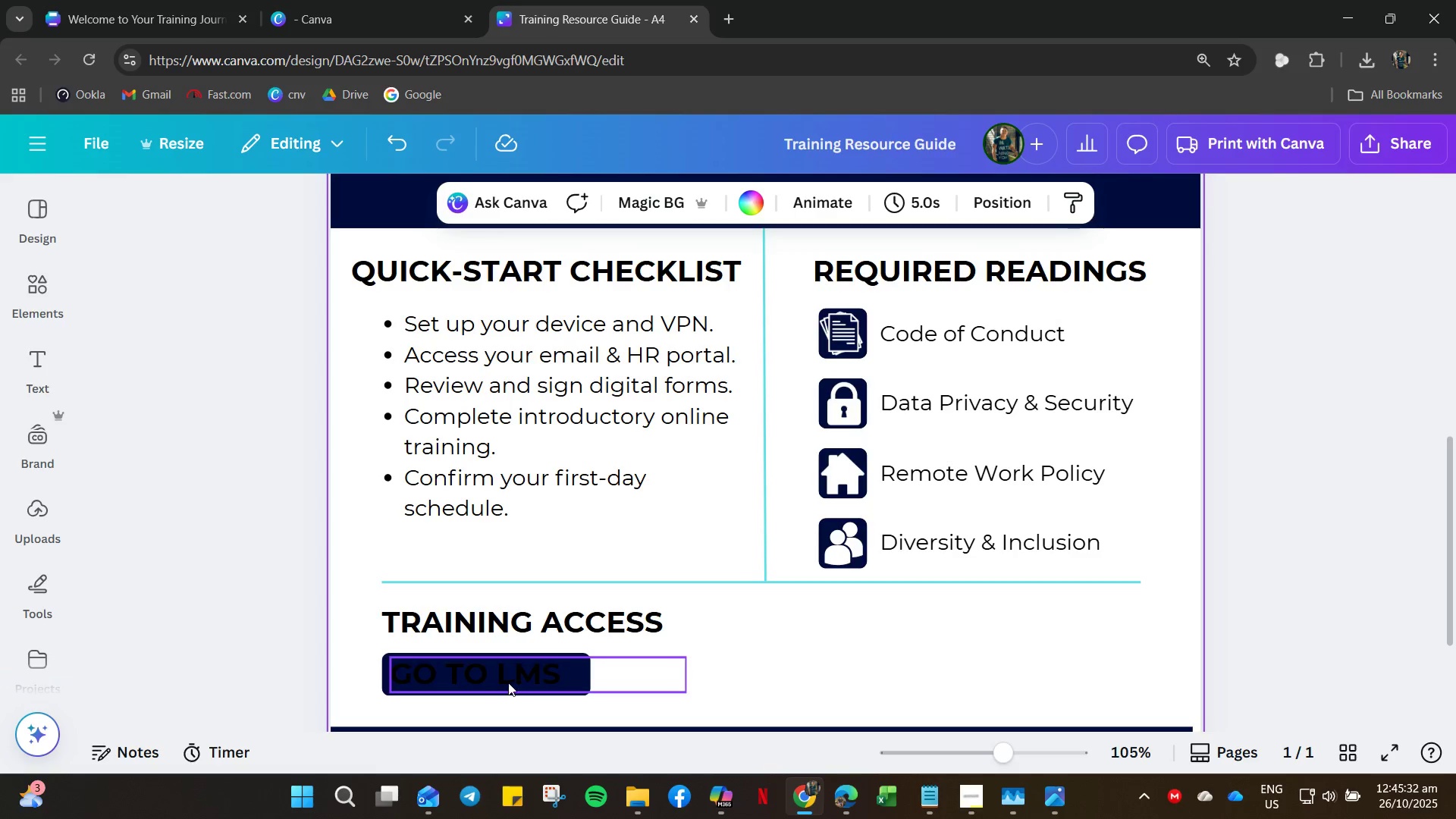 
left_click([508, 682])
 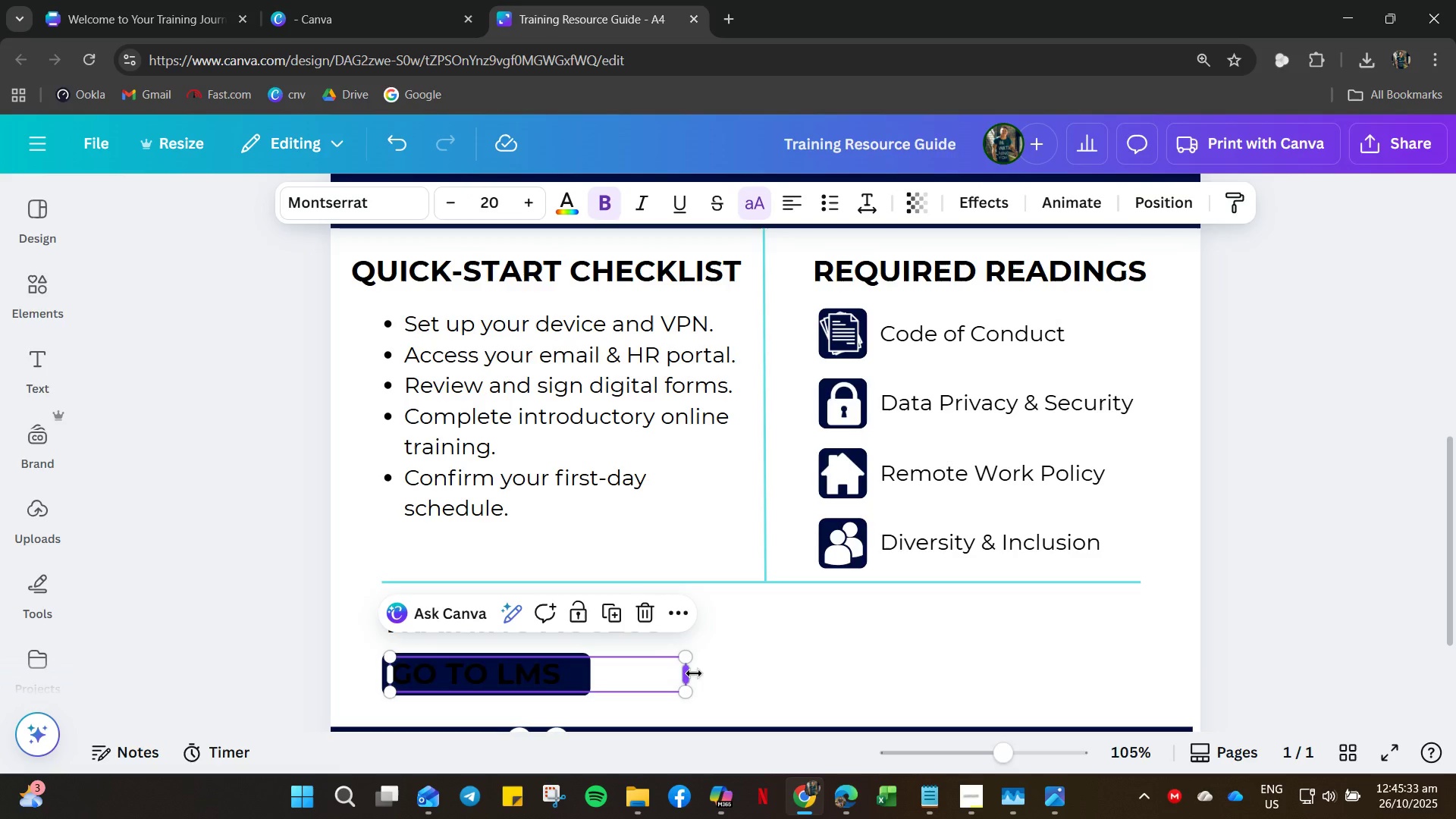 
left_click_drag(start_coordinate=[693, 674], to_coordinate=[589, 671])
 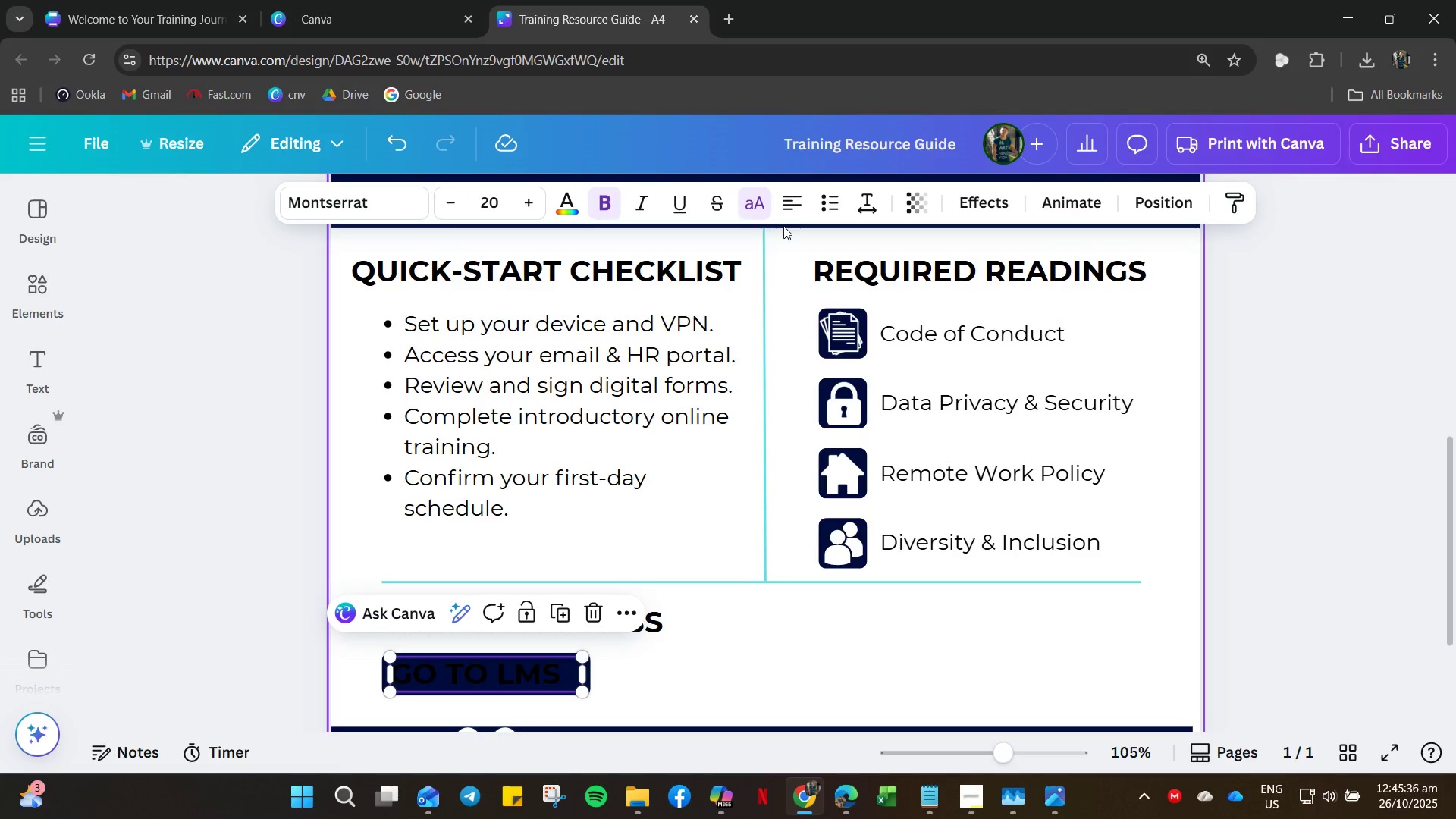 
left_click_drag(start_coordinate=[788, 218], to_coordinate=[789, 214])
 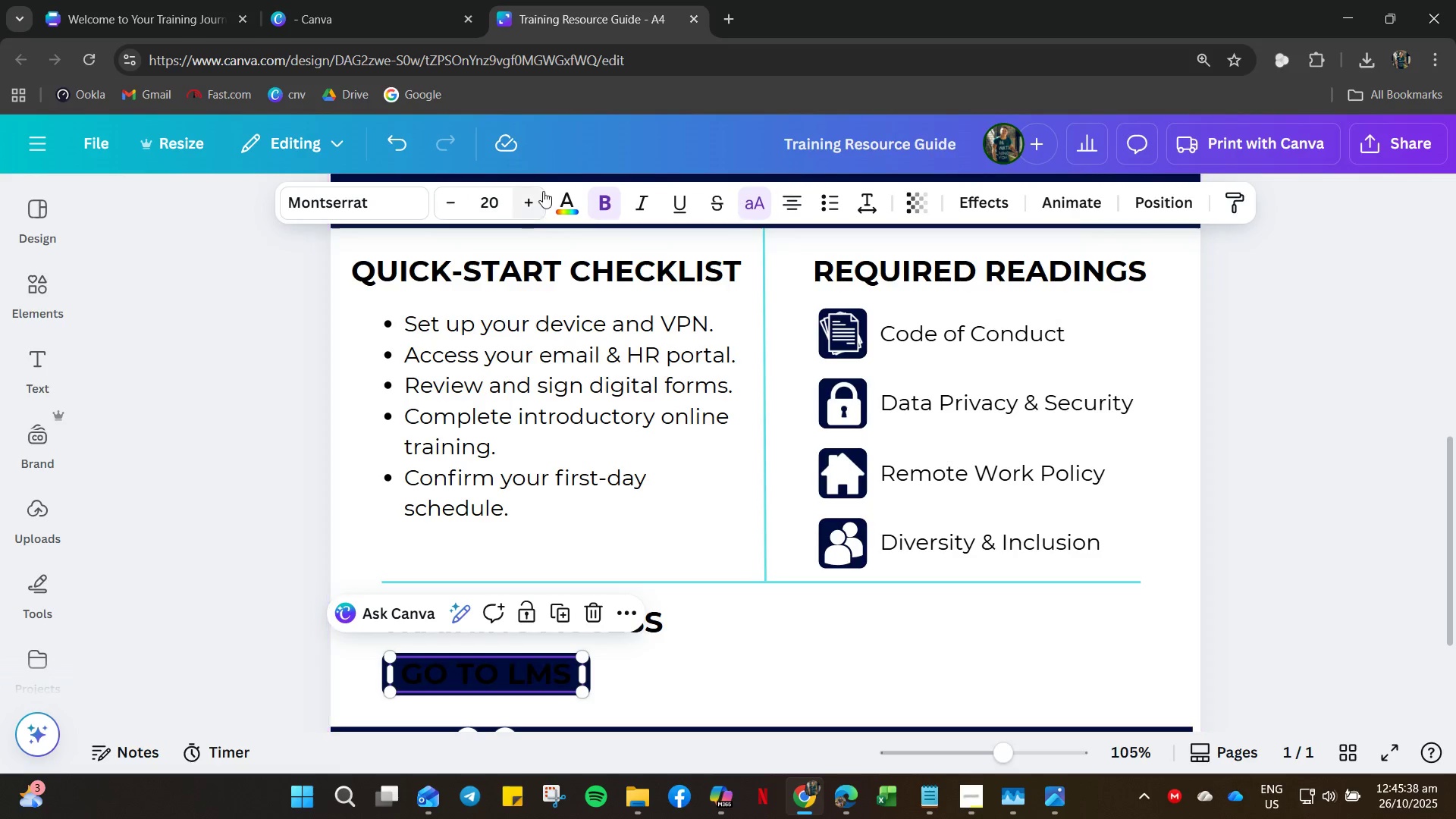 
left_click([566, 199])
 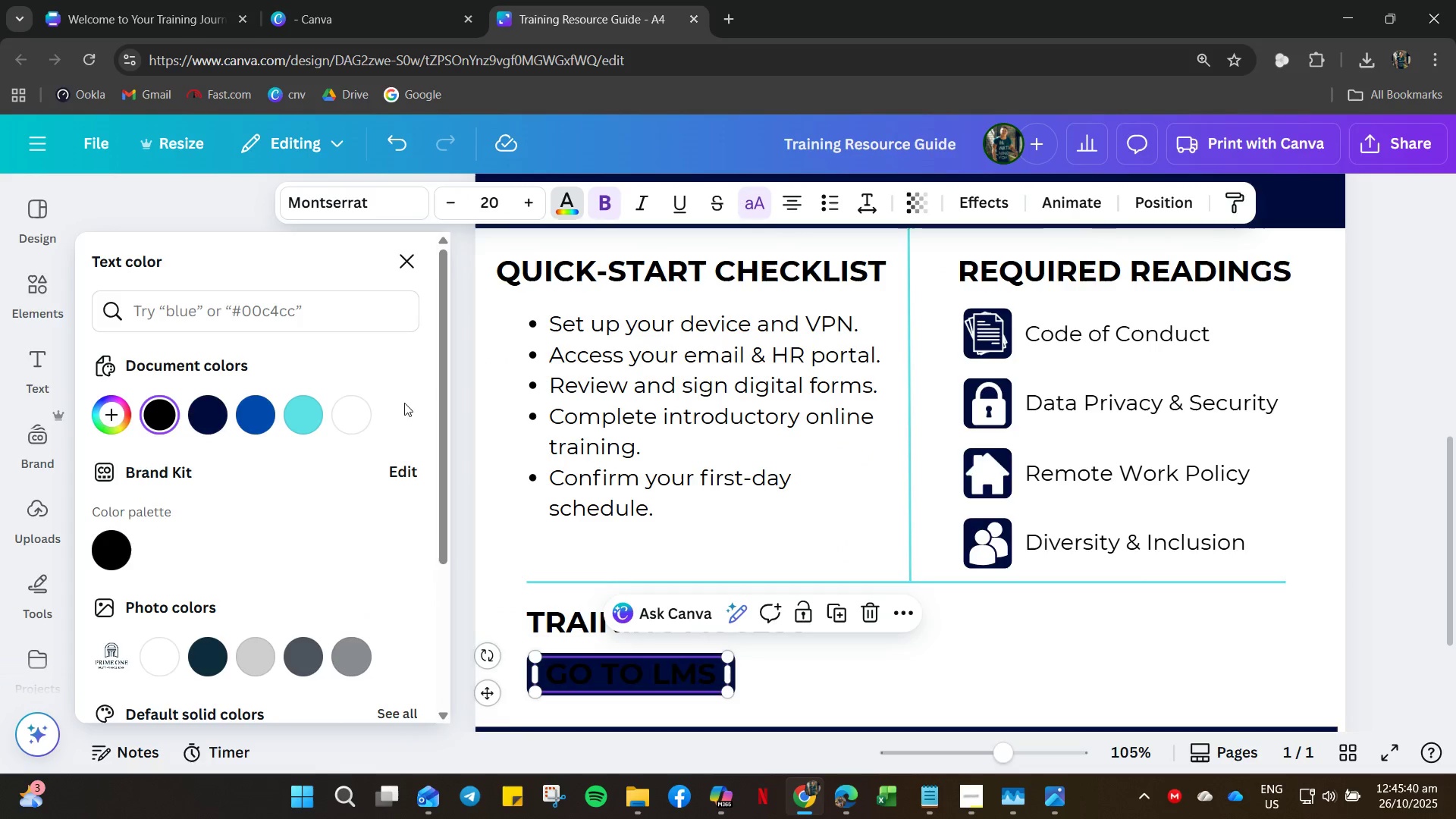 
left_click([359, 413])
 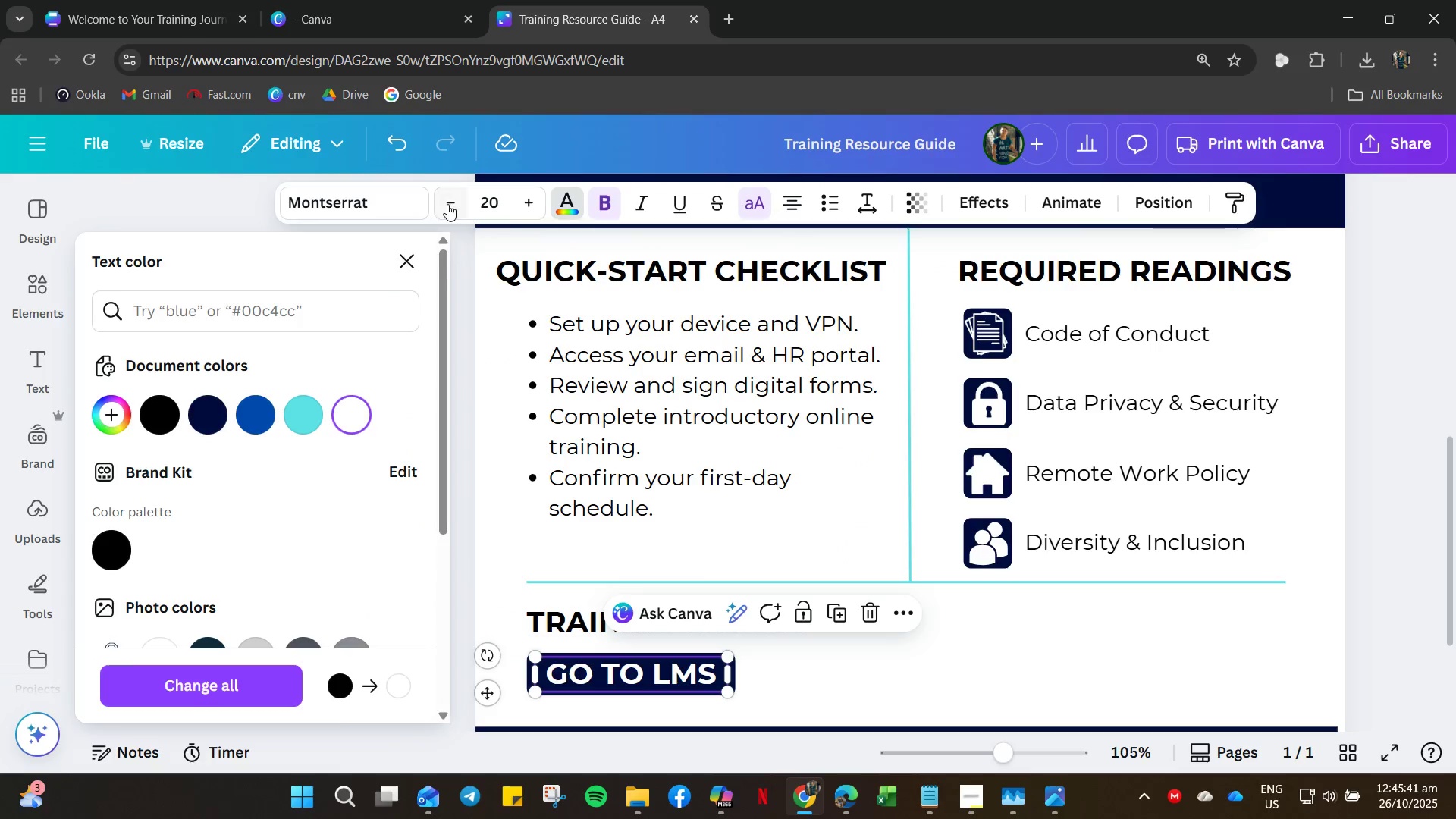 
double_click([447, 204])
 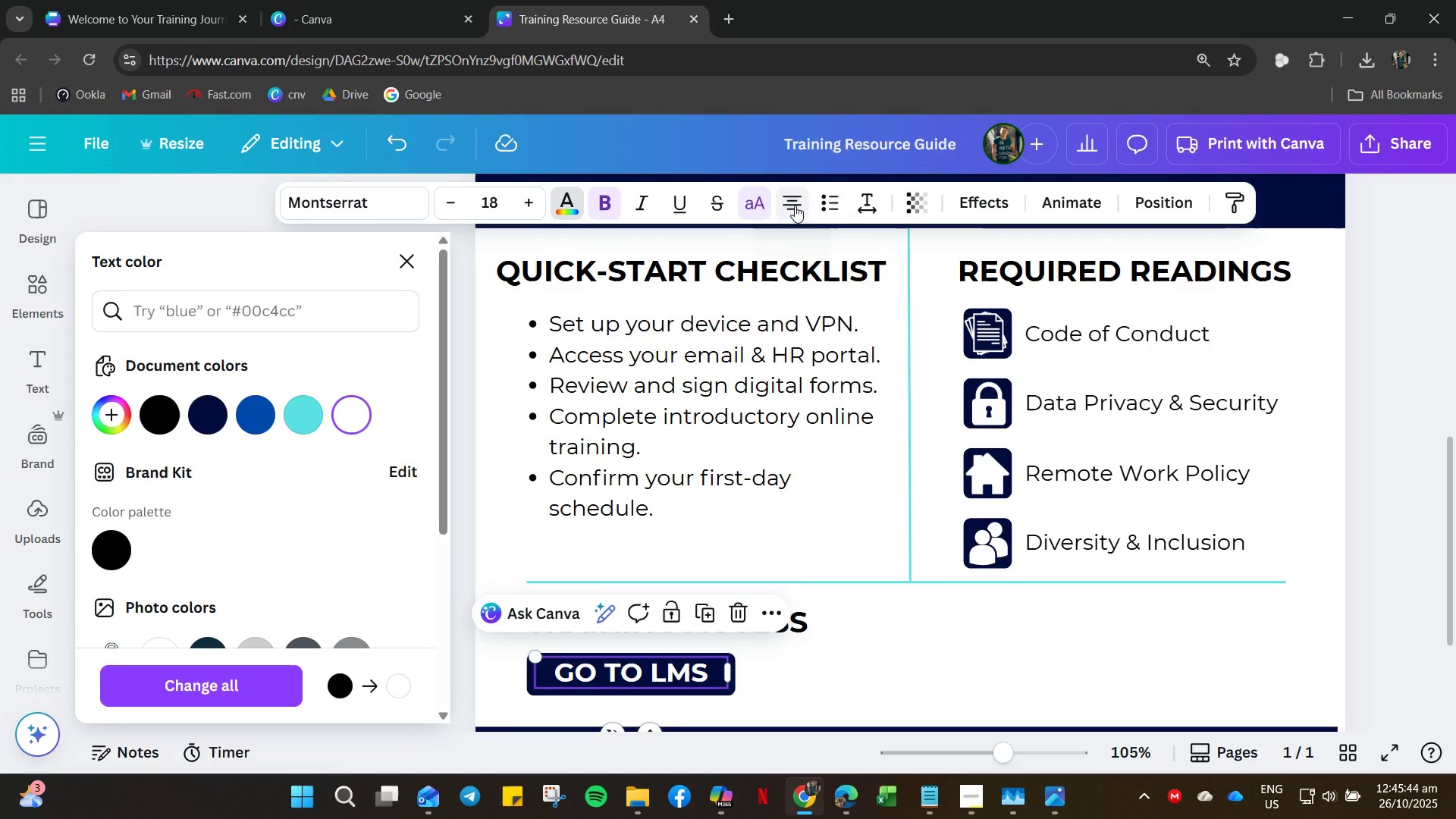 
left_click([755, 207])
 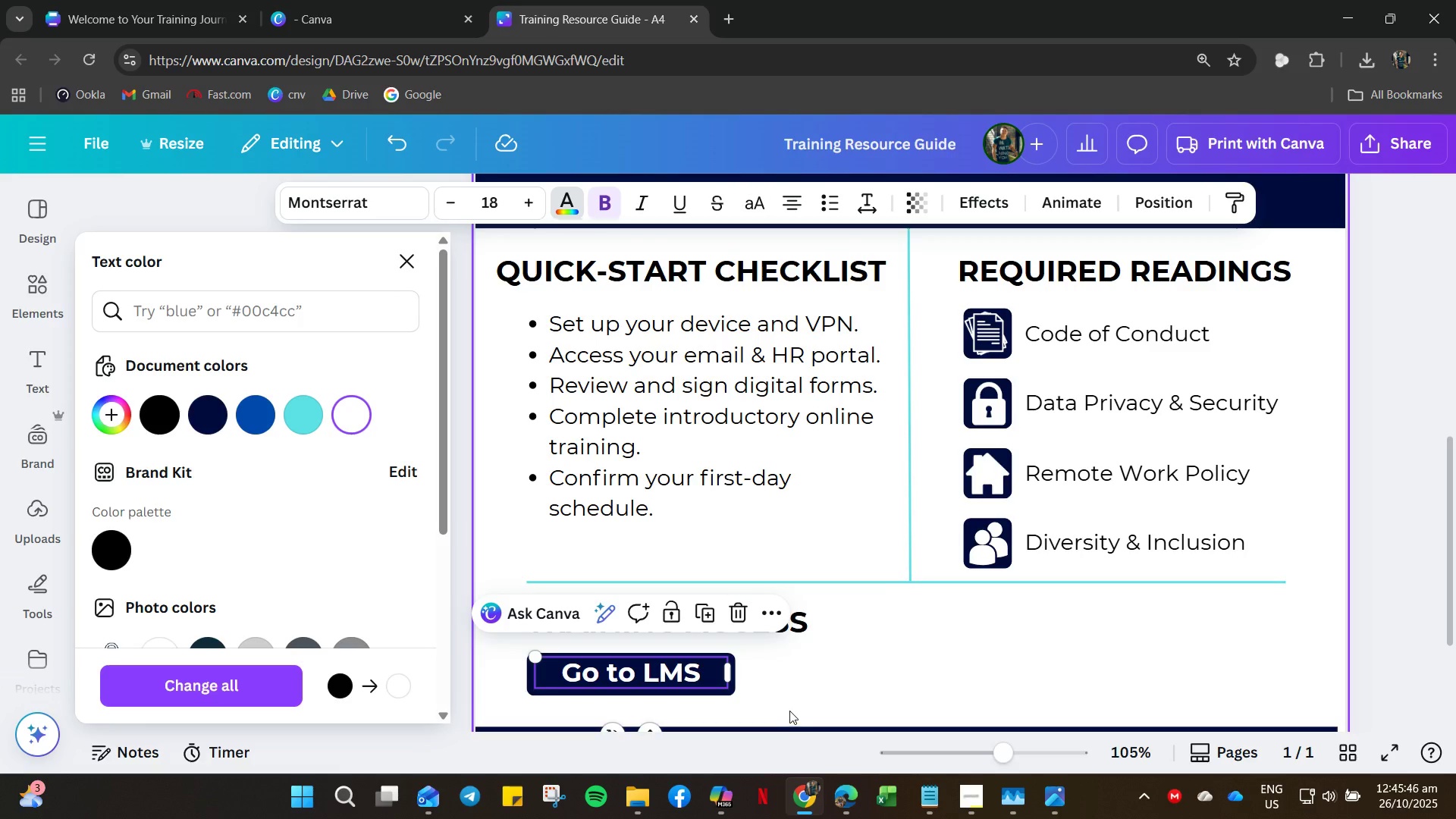 
left_click([780, 689])
 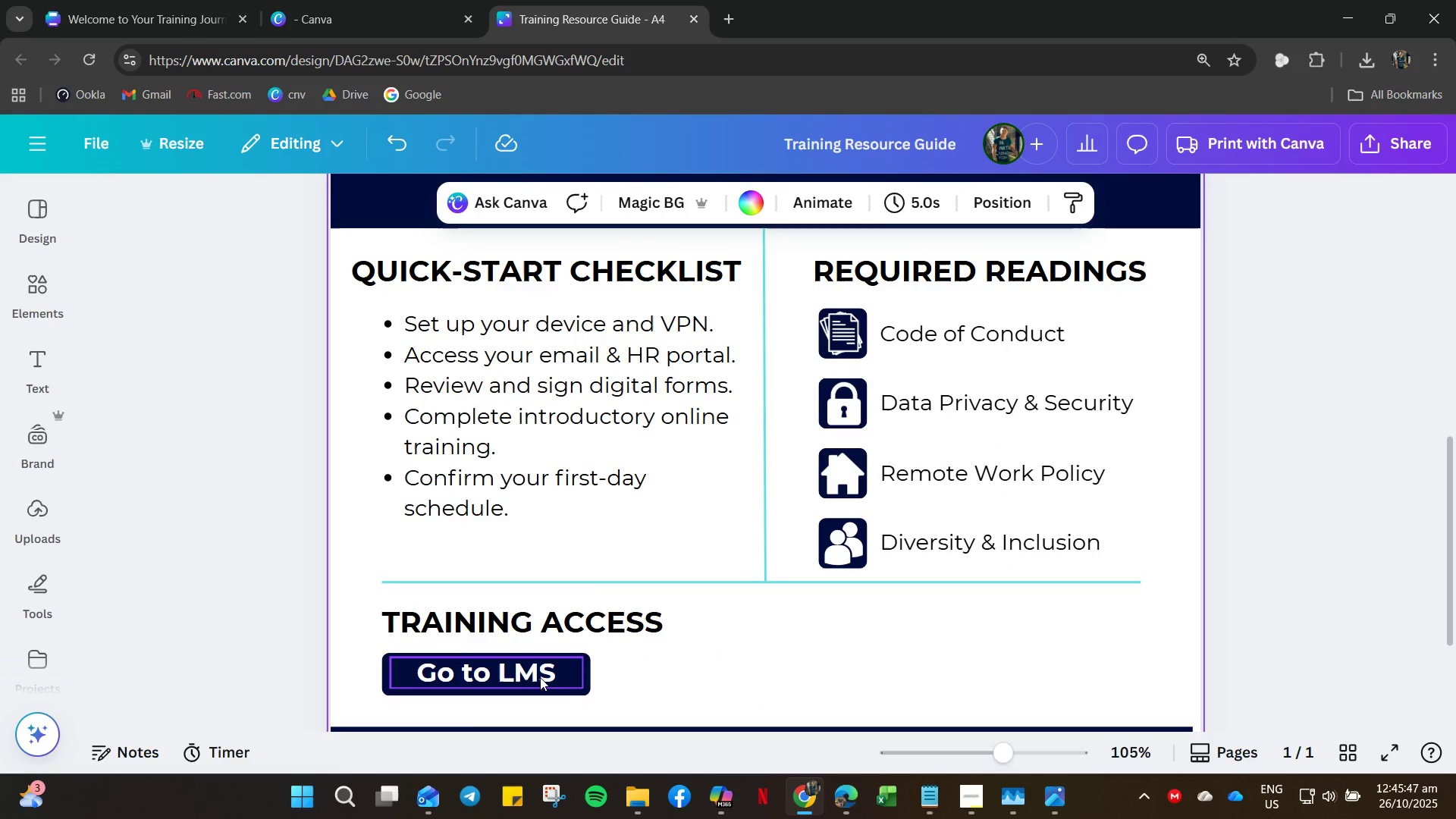 
left_click([540, 677])
 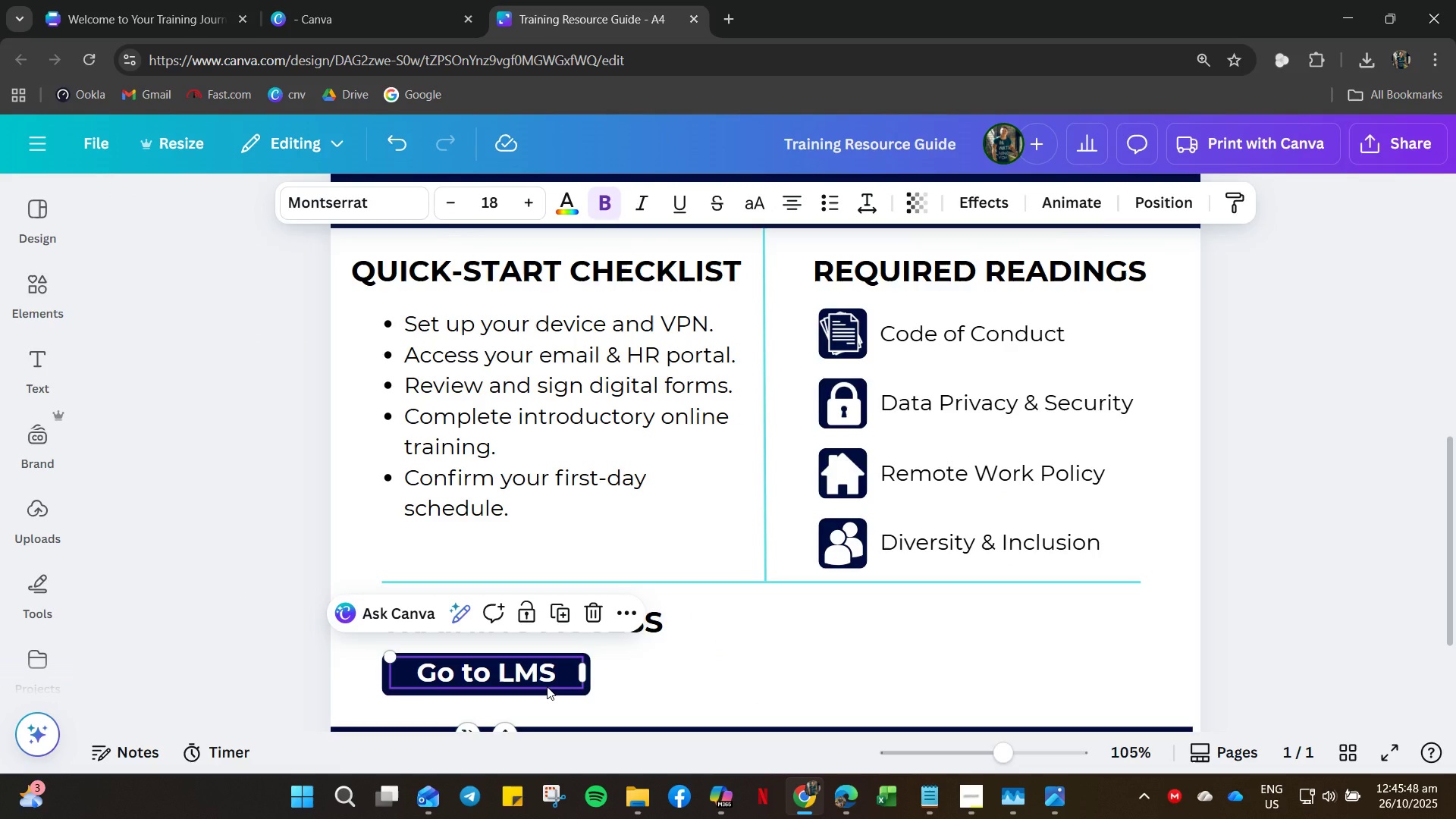 
key(ArrowDown)
 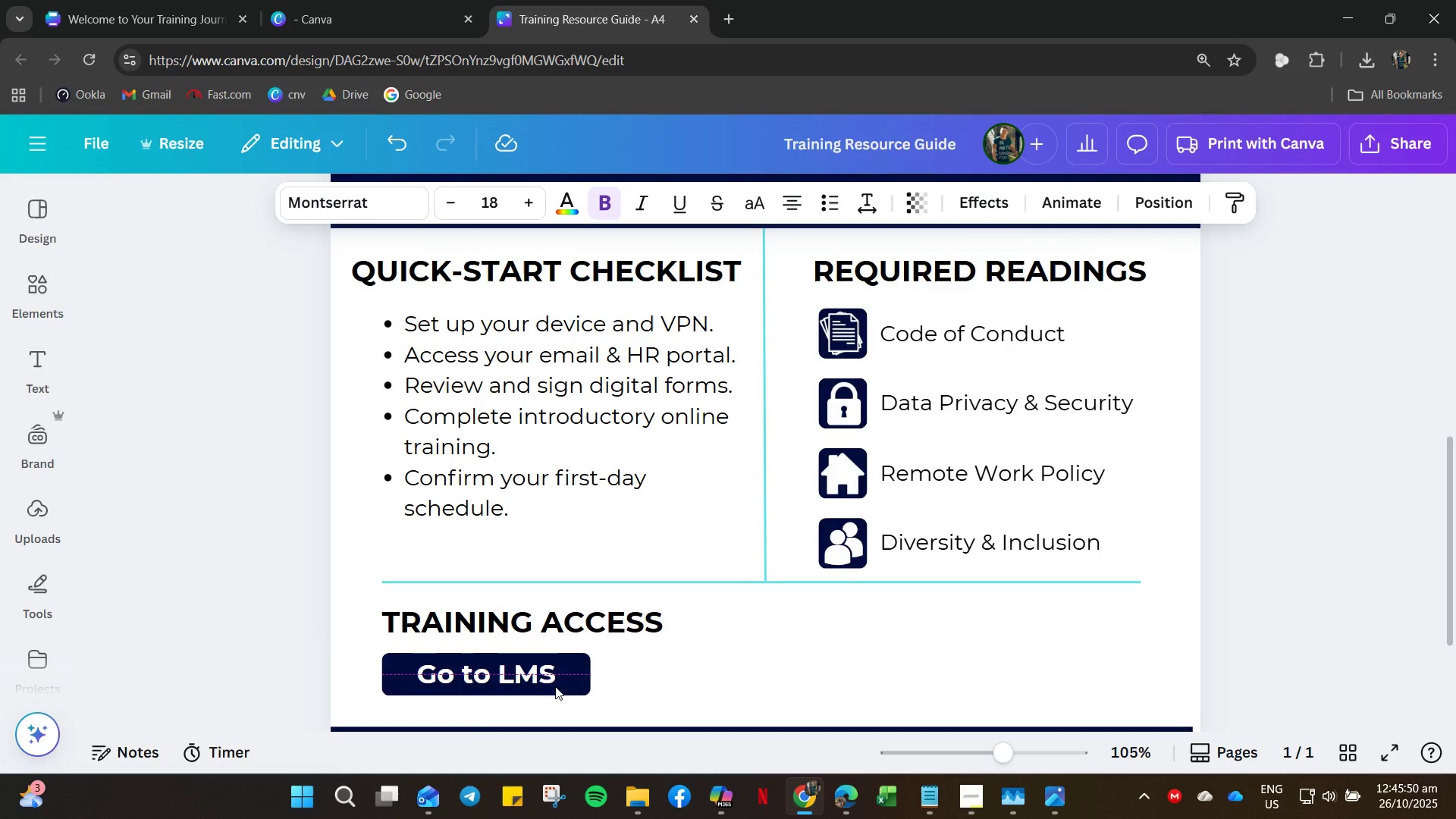 
left_click([631, 674])
 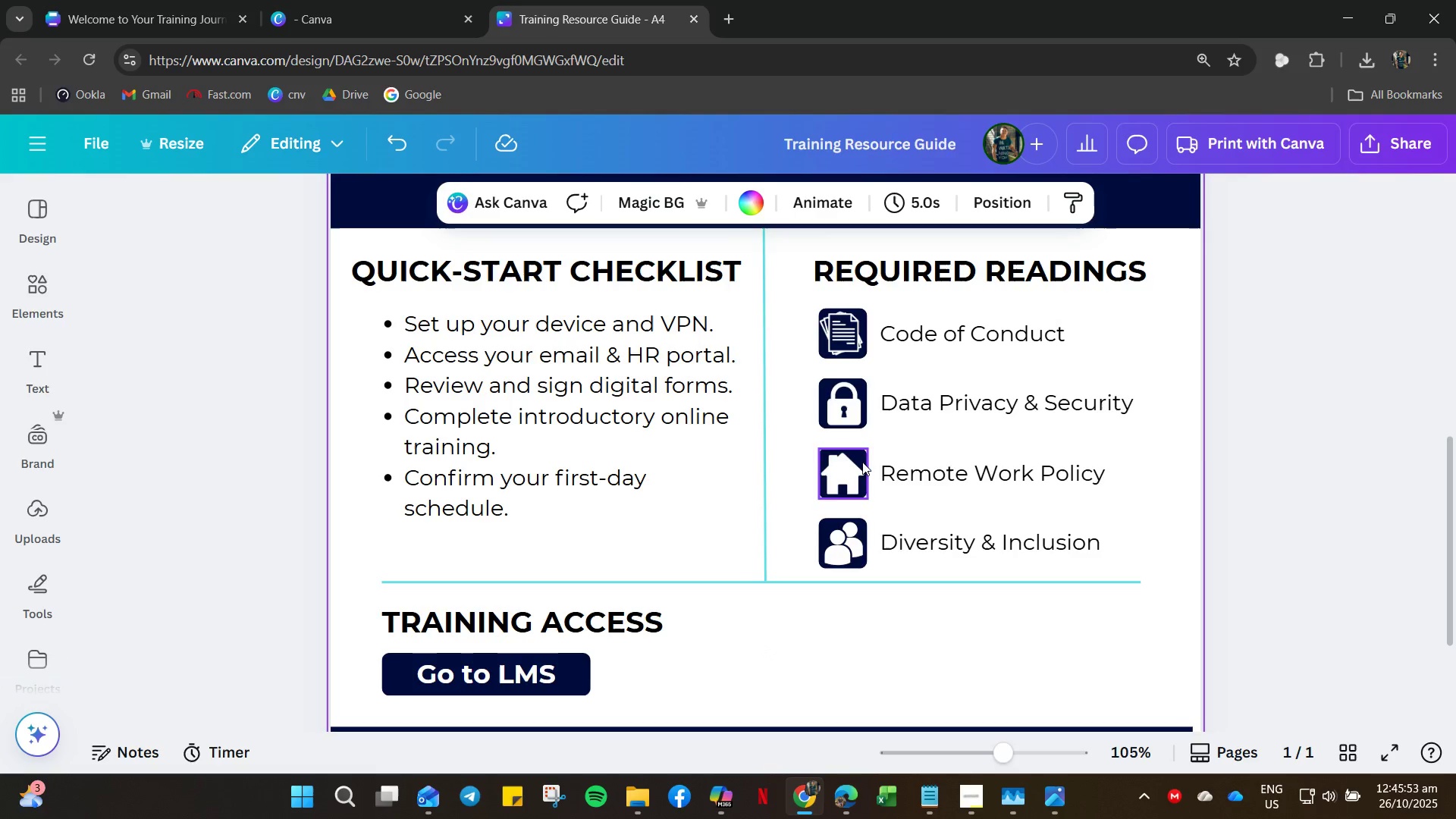 
left_click([525, 419])
 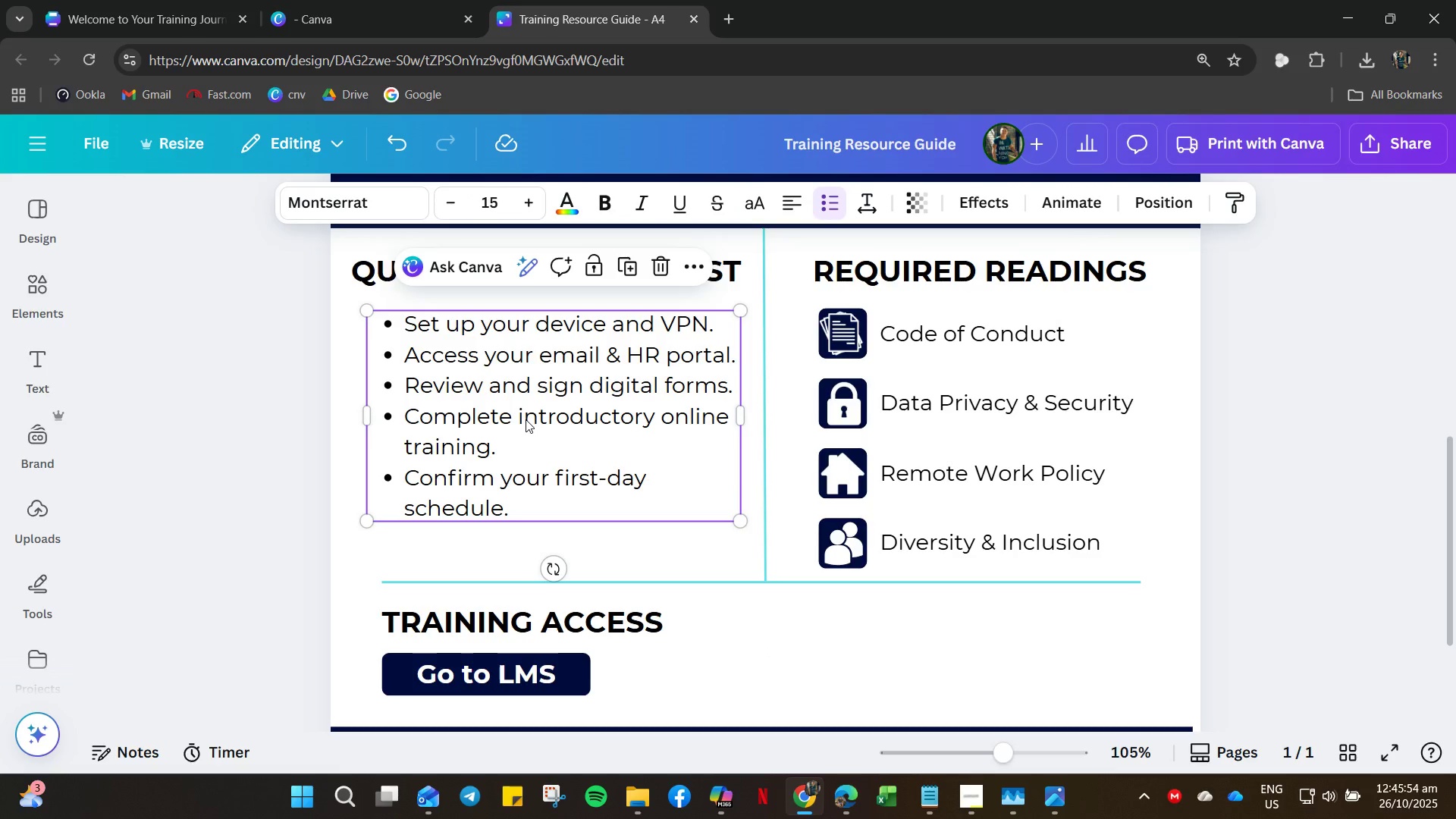 
key(Control+C)
 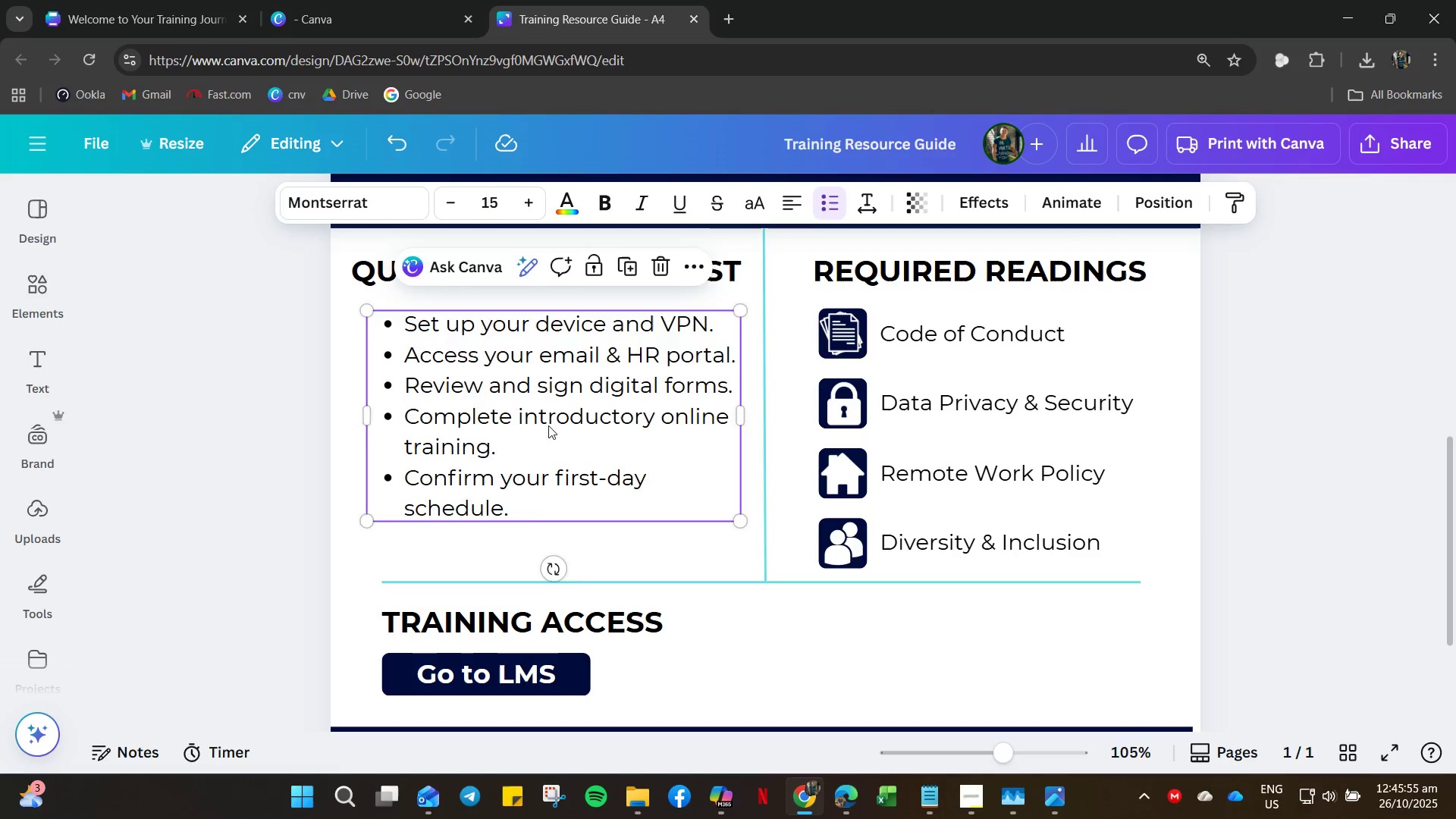 
key(Control+V)
 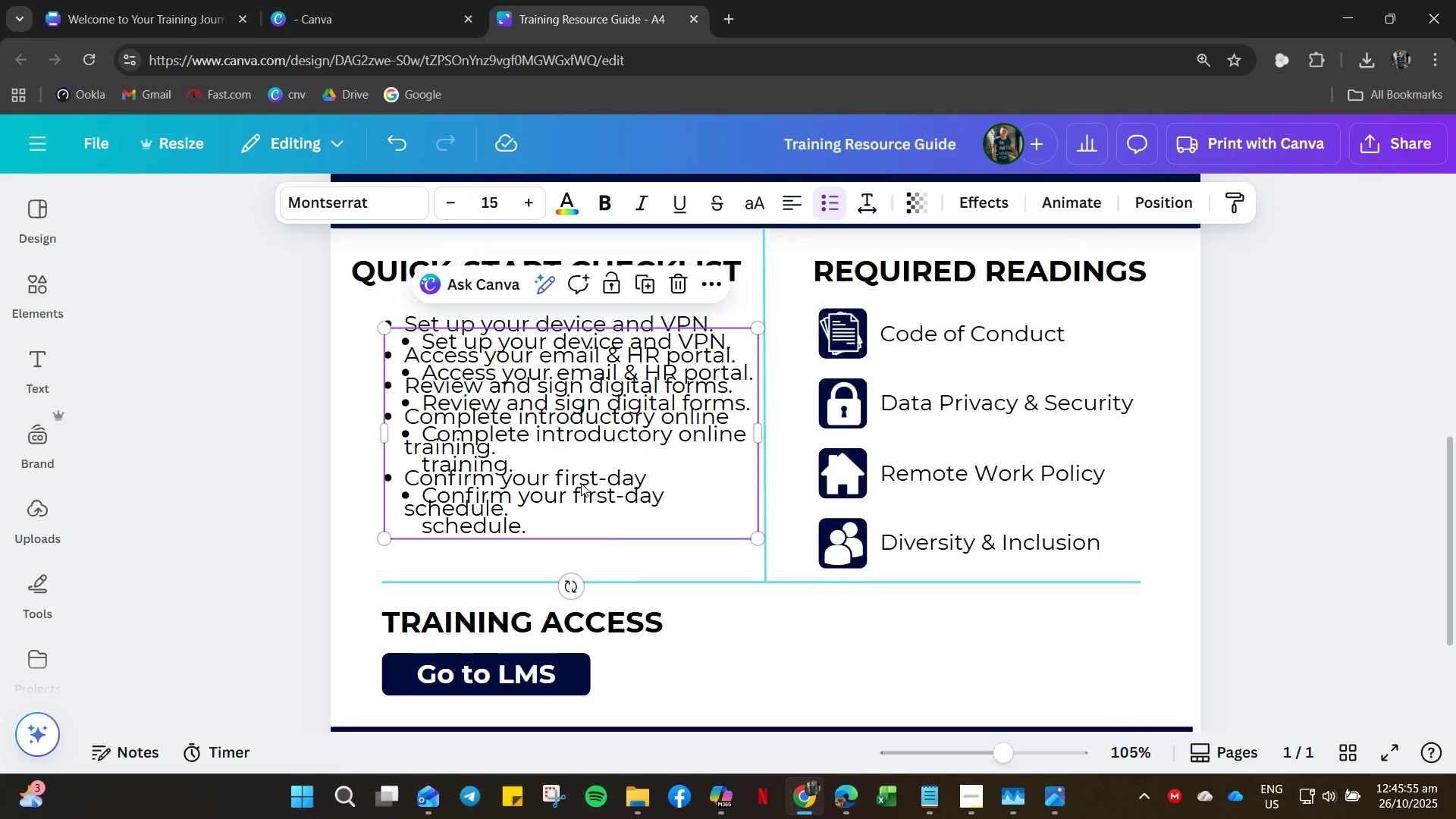 
left_click_drag(start_coordinate=[532, 416], to_coordinate=[820, 601])
 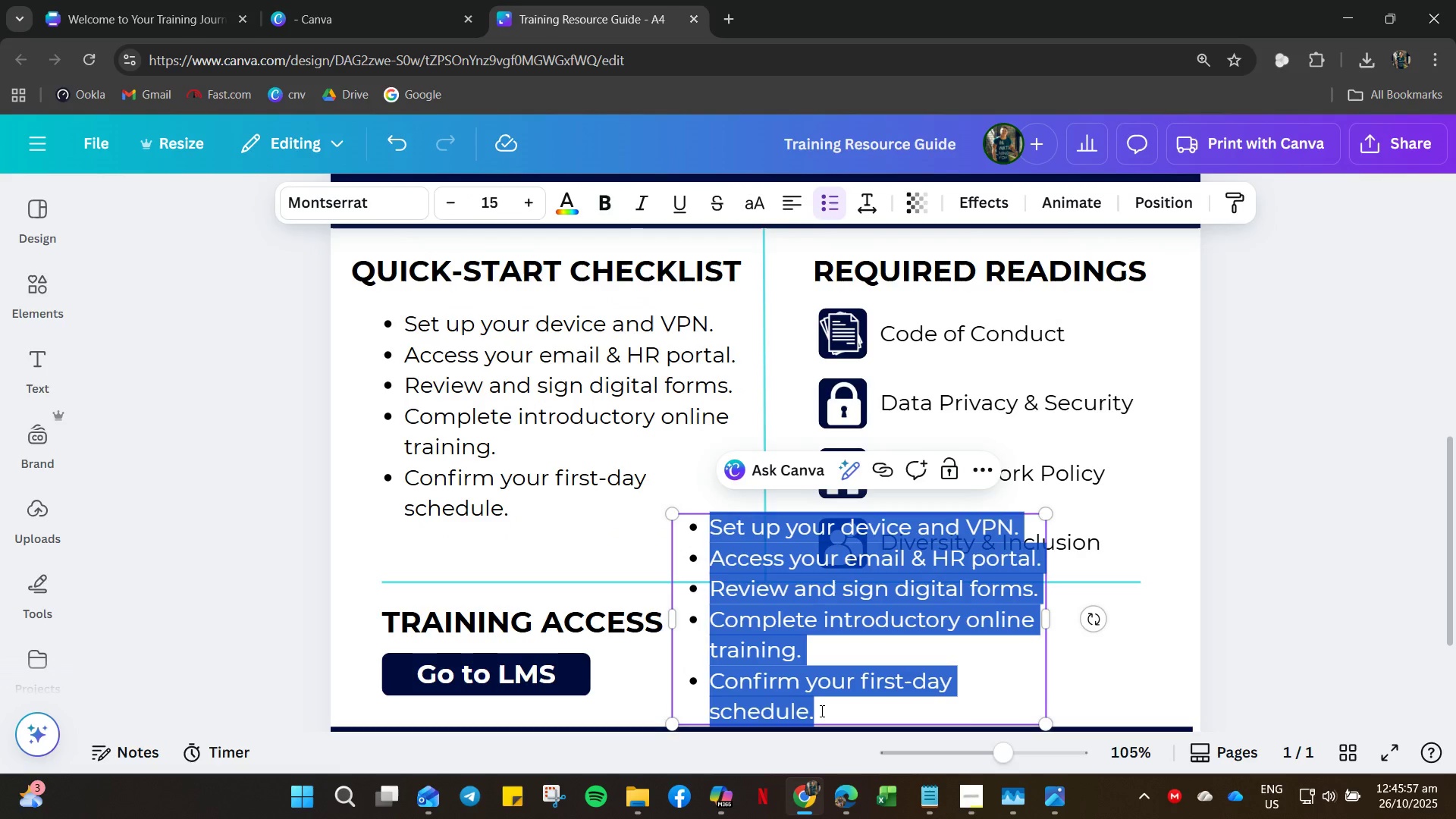 
double_click([821, 714])
 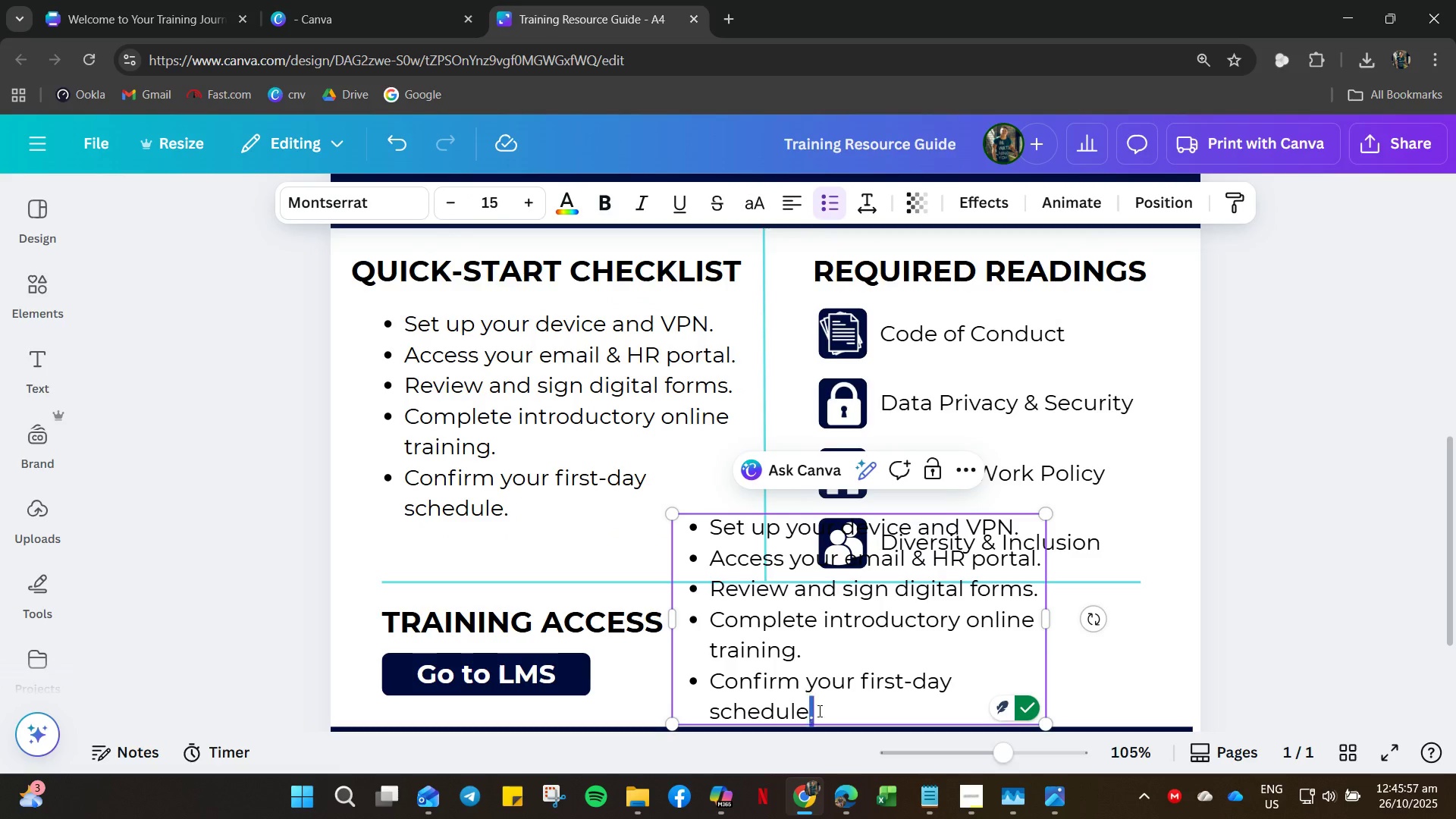 
left_click_drag(start_coordinate=[822, 713], to_coordinate=[747, 588])
 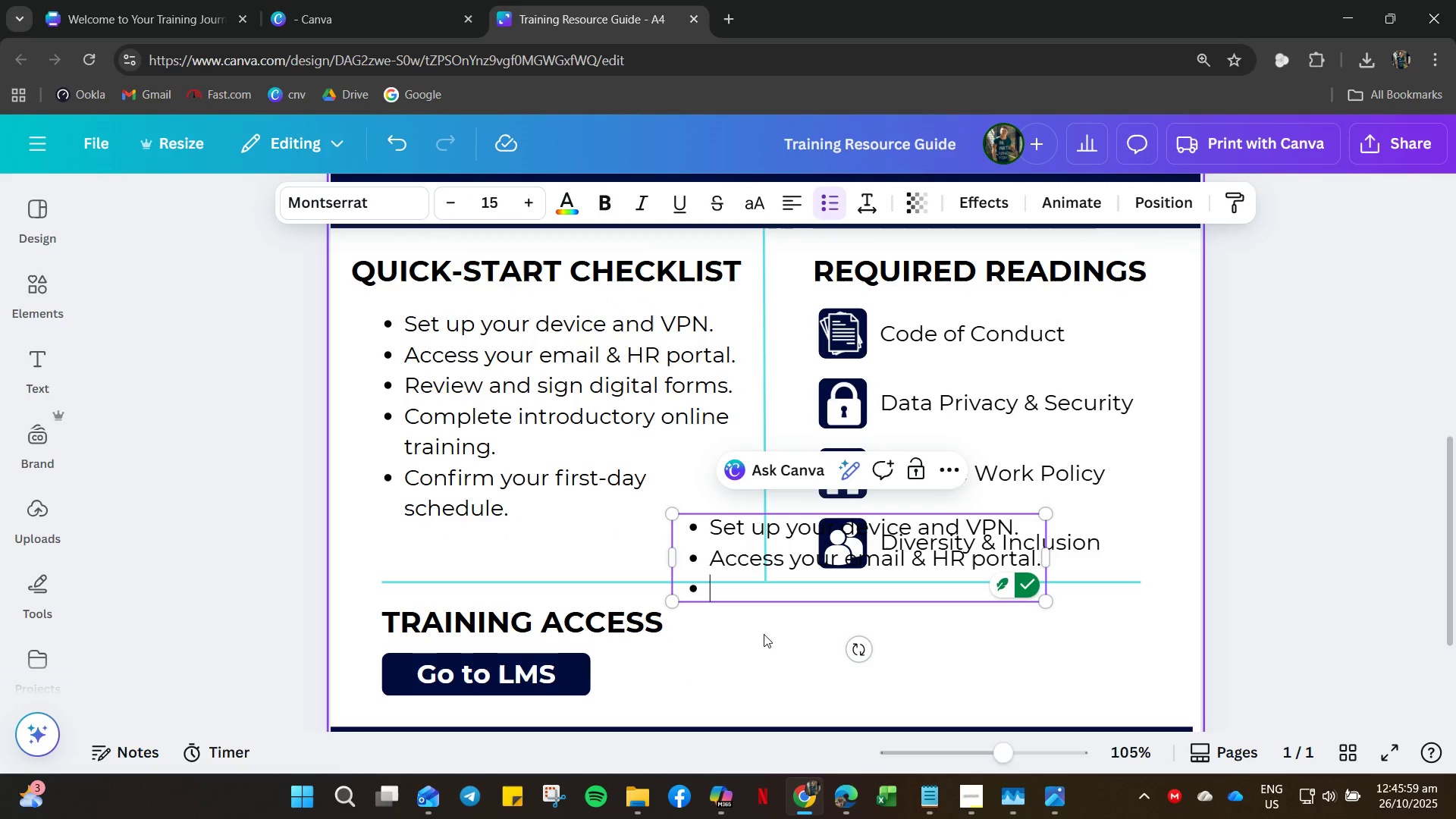 
key(Backspace)
 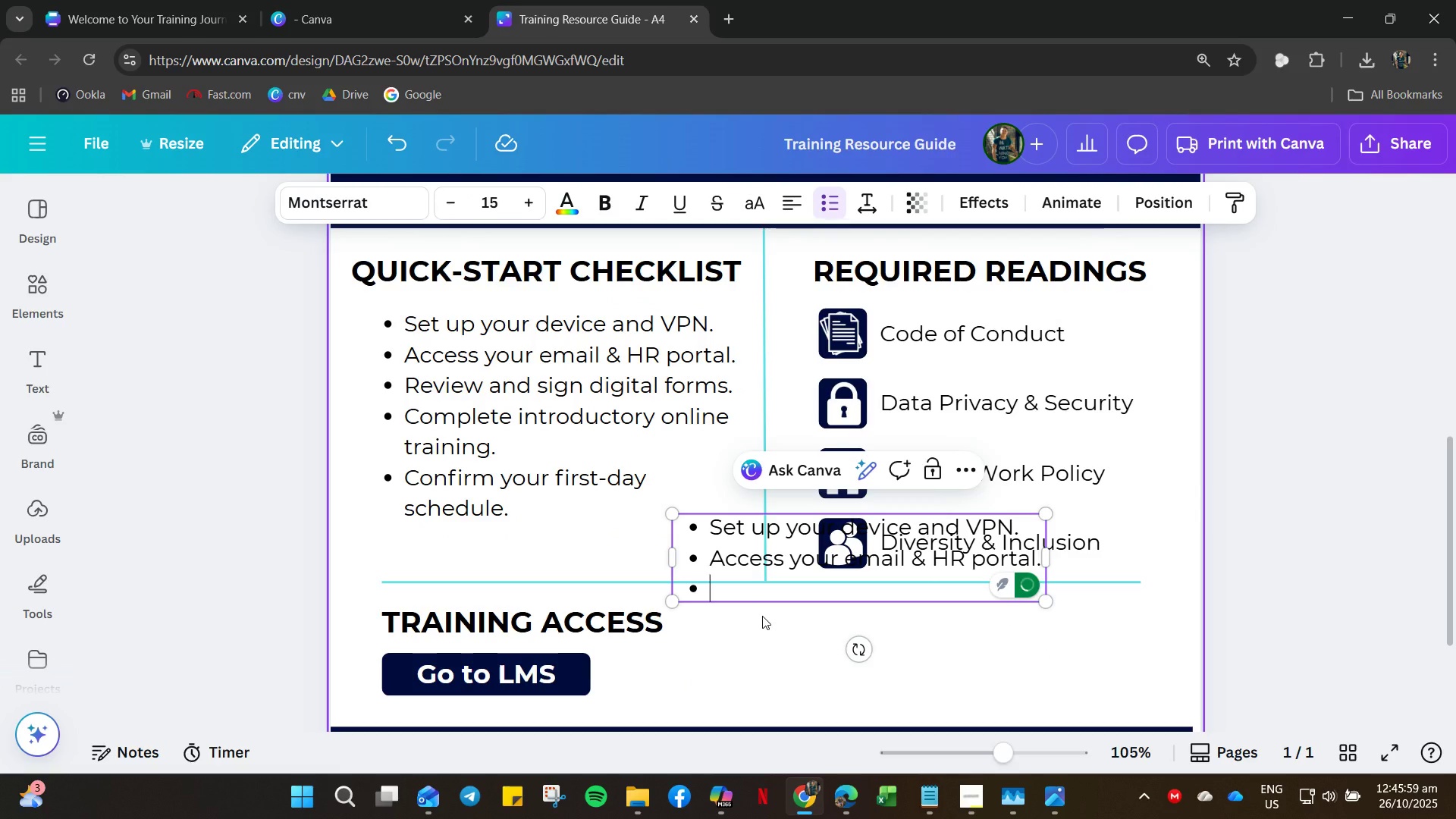 
key(Backspace)
 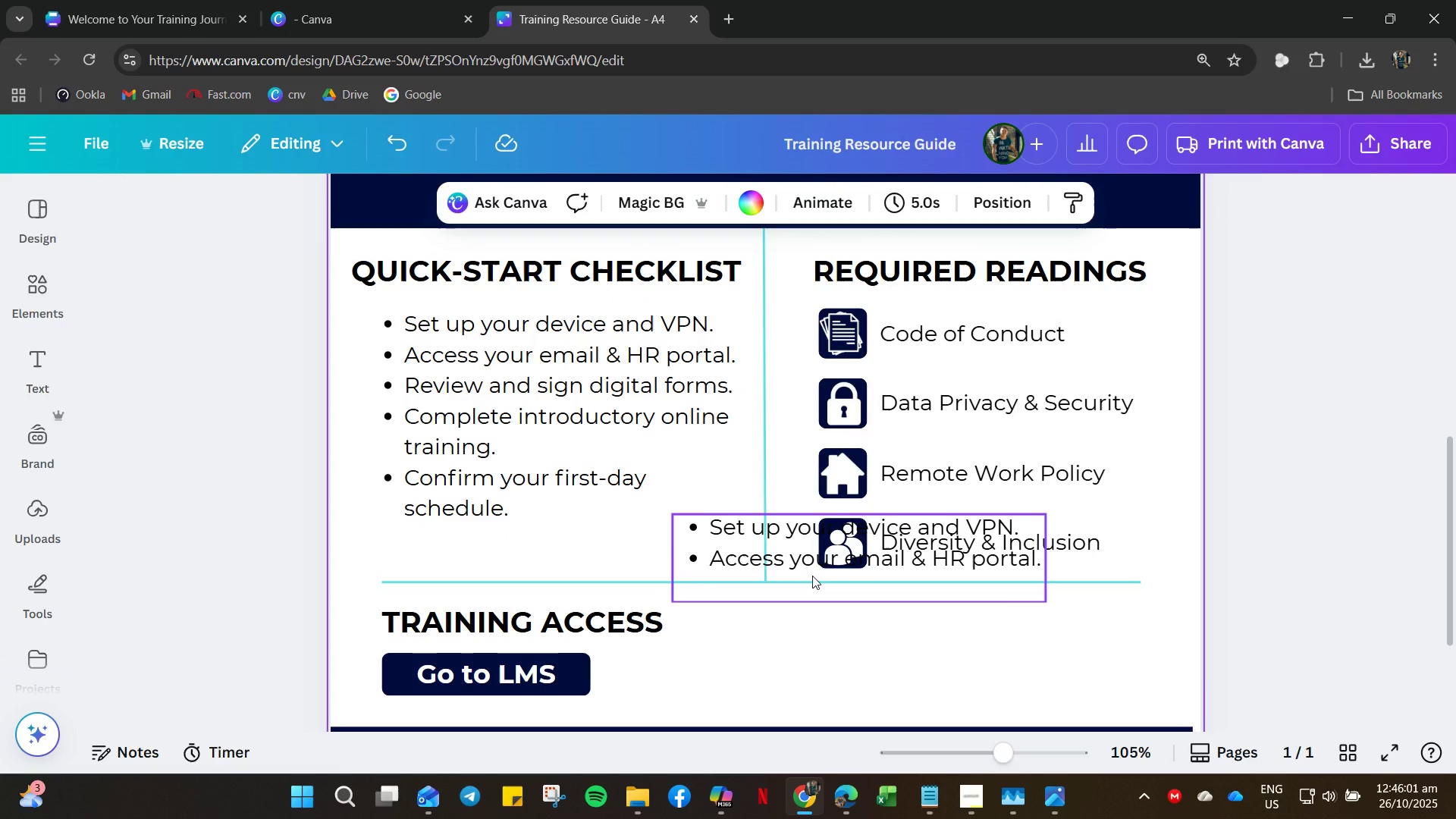 
left_click_drag(start_coordinate=[812, 554], to_coordinate=[862, 673])
 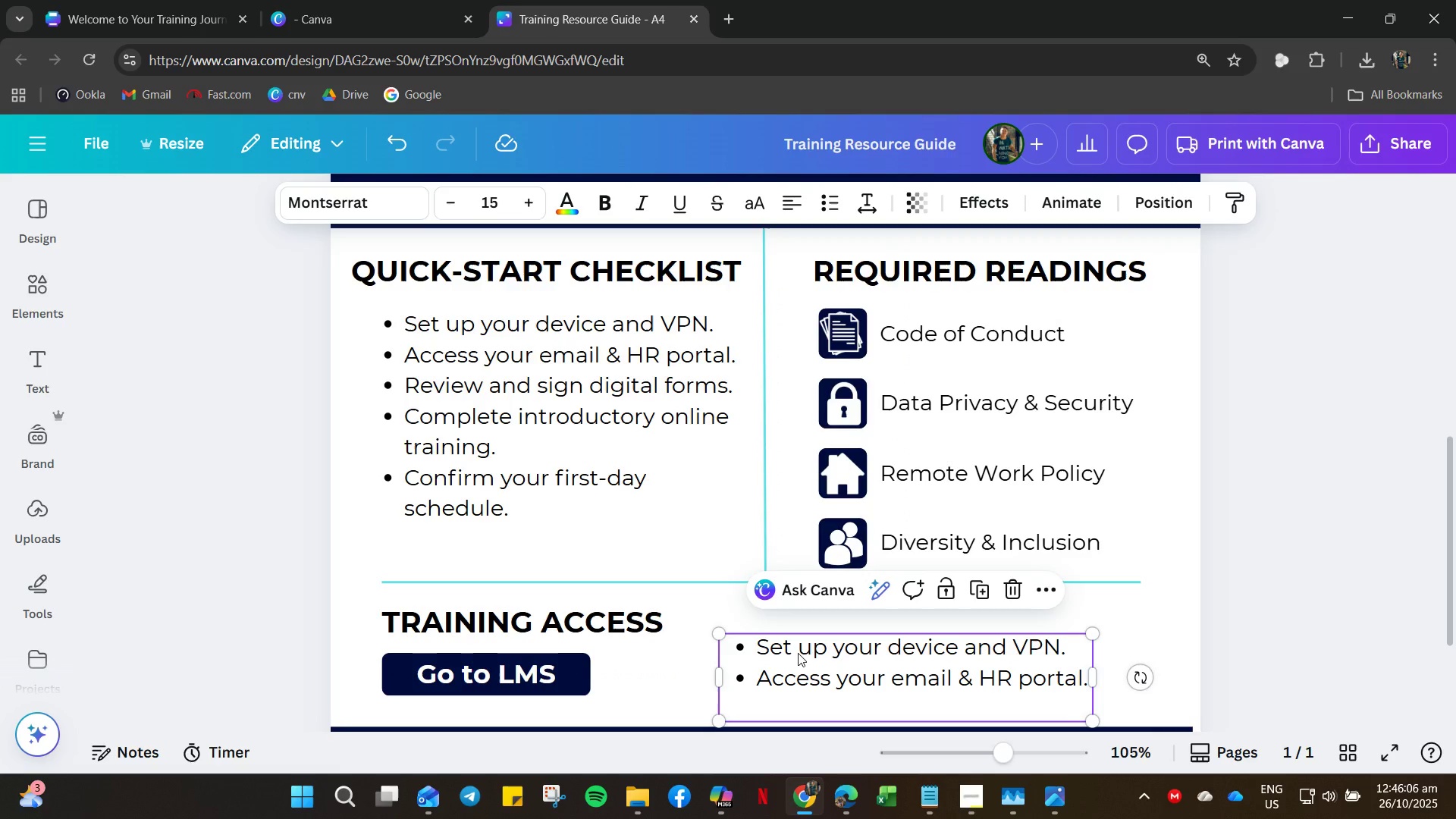 
double_click([799, 651])
 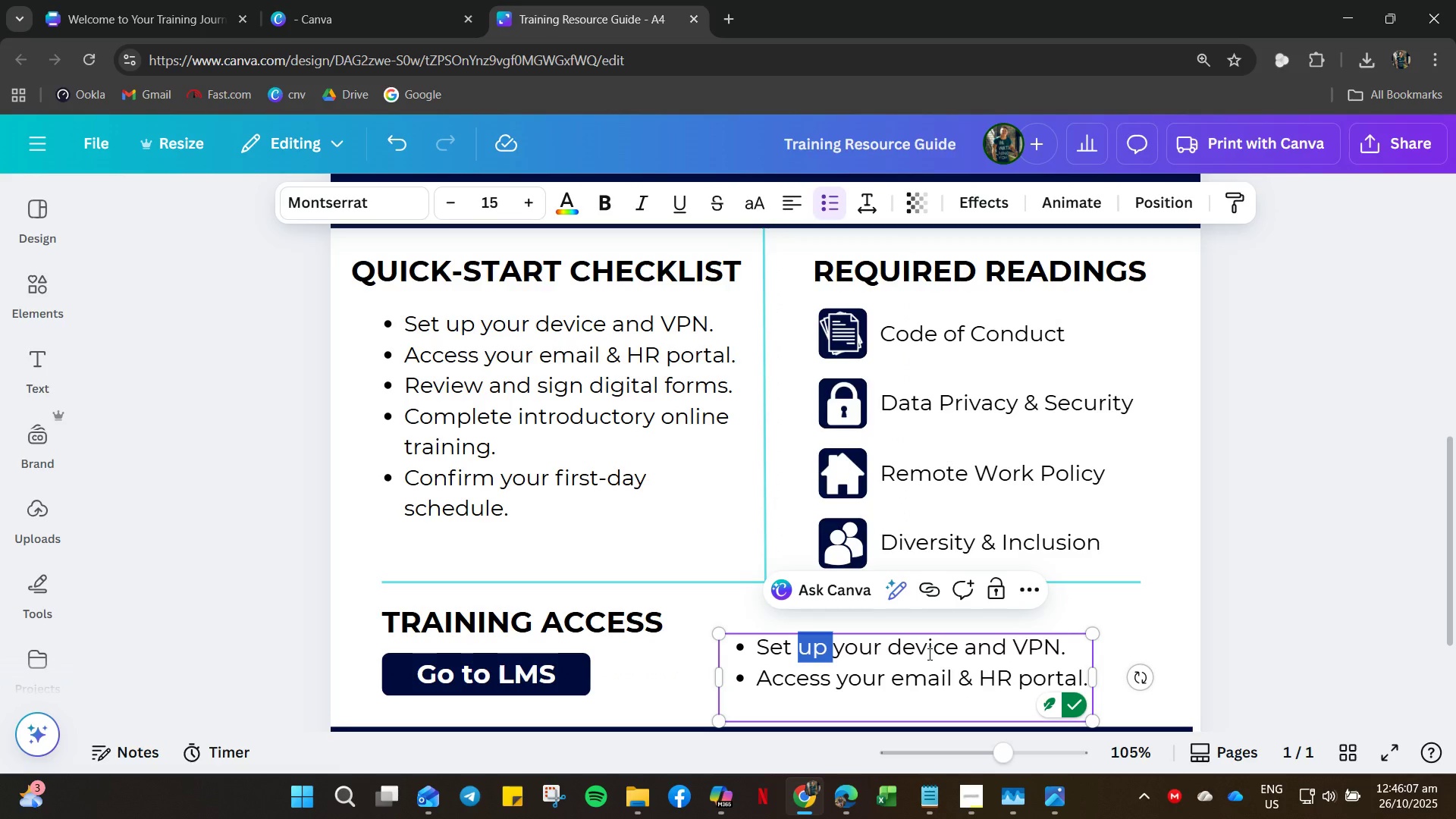 
left_click_drag(start_coordinate=[1006, 662], to_coordinate=[1009, 666])
 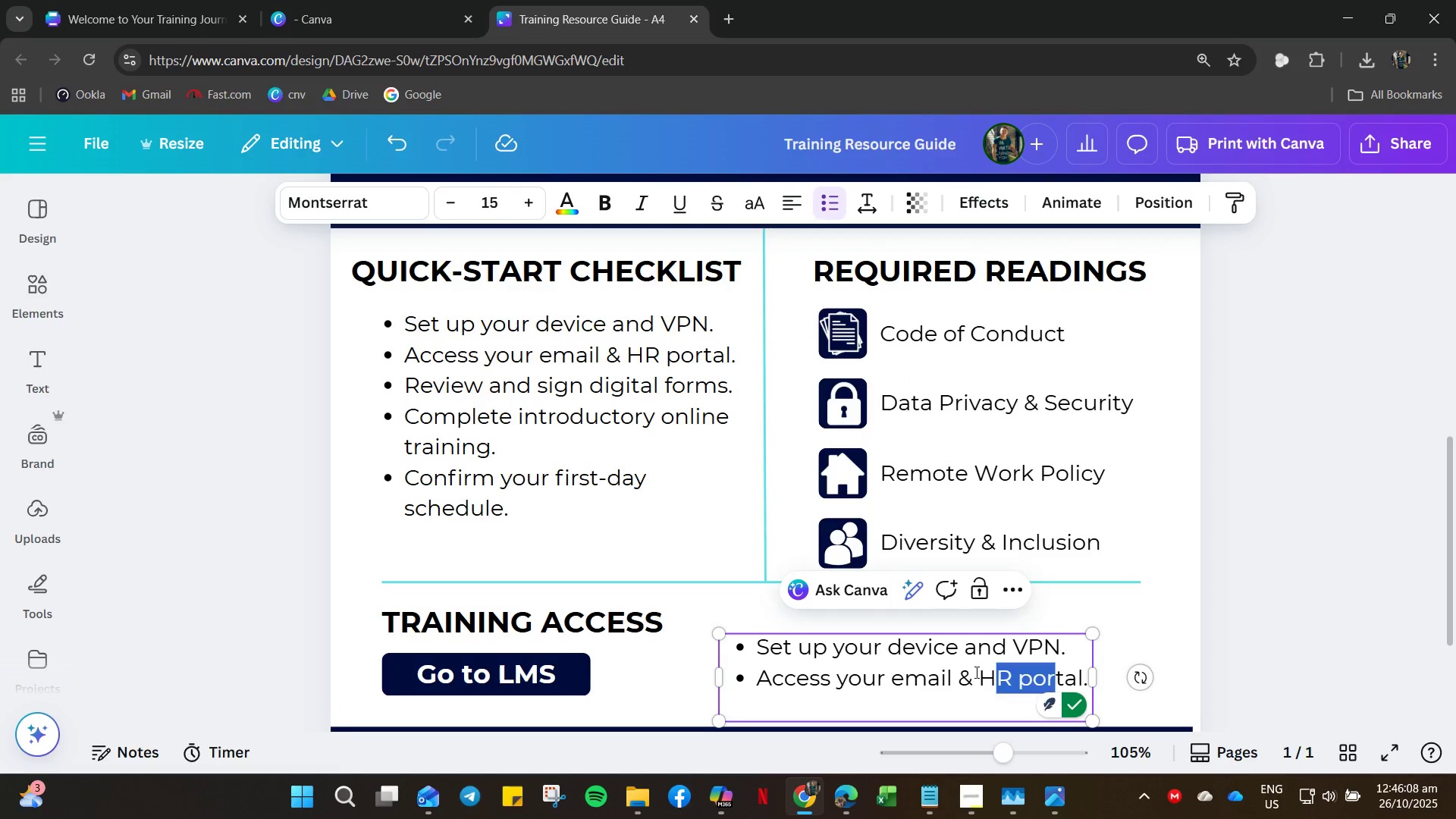 
left_click_drag(start_coordinate=[1056, 682], to_coordinate=[760, 651])
 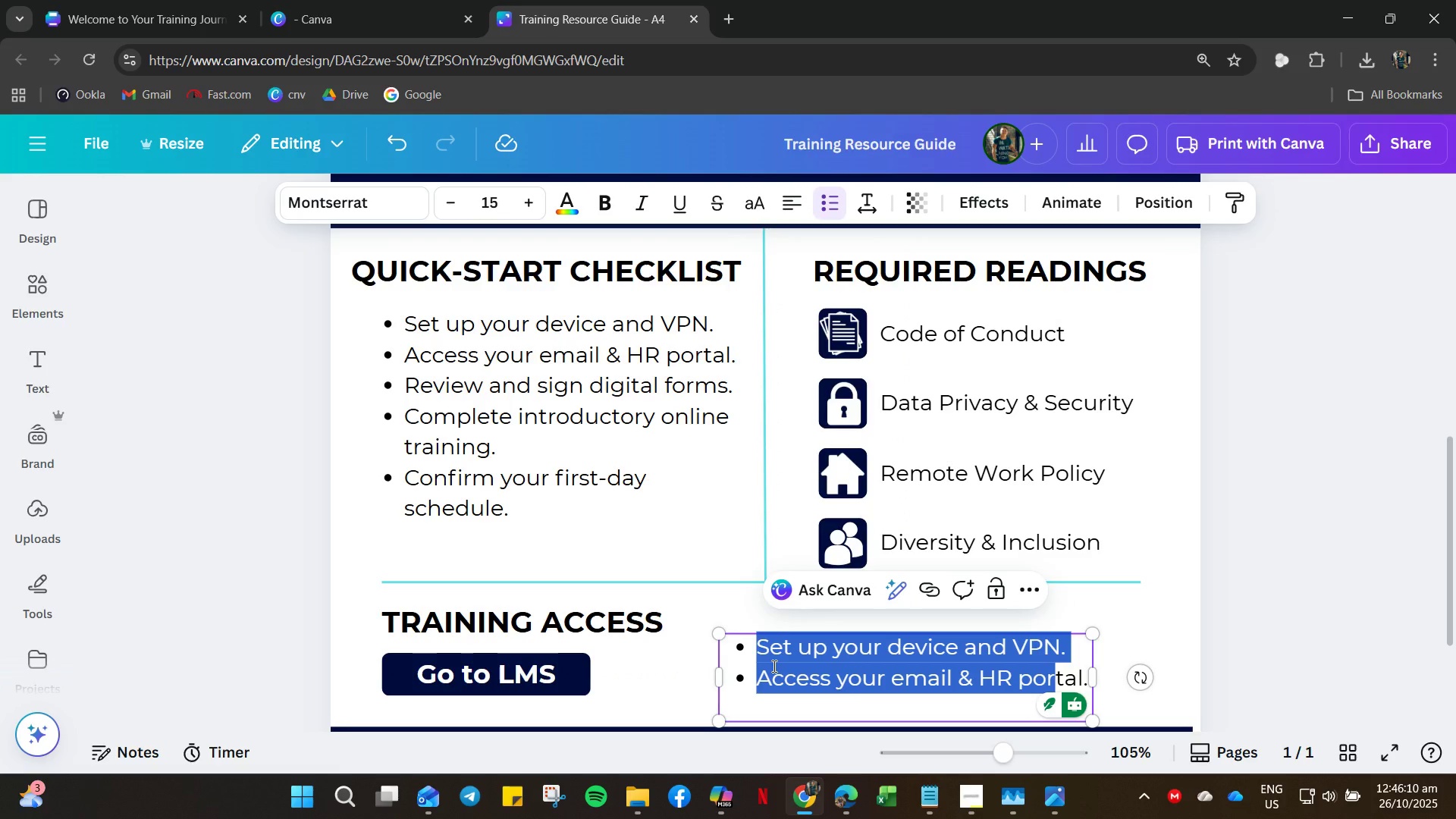 
type(Access externaltraining portals)
 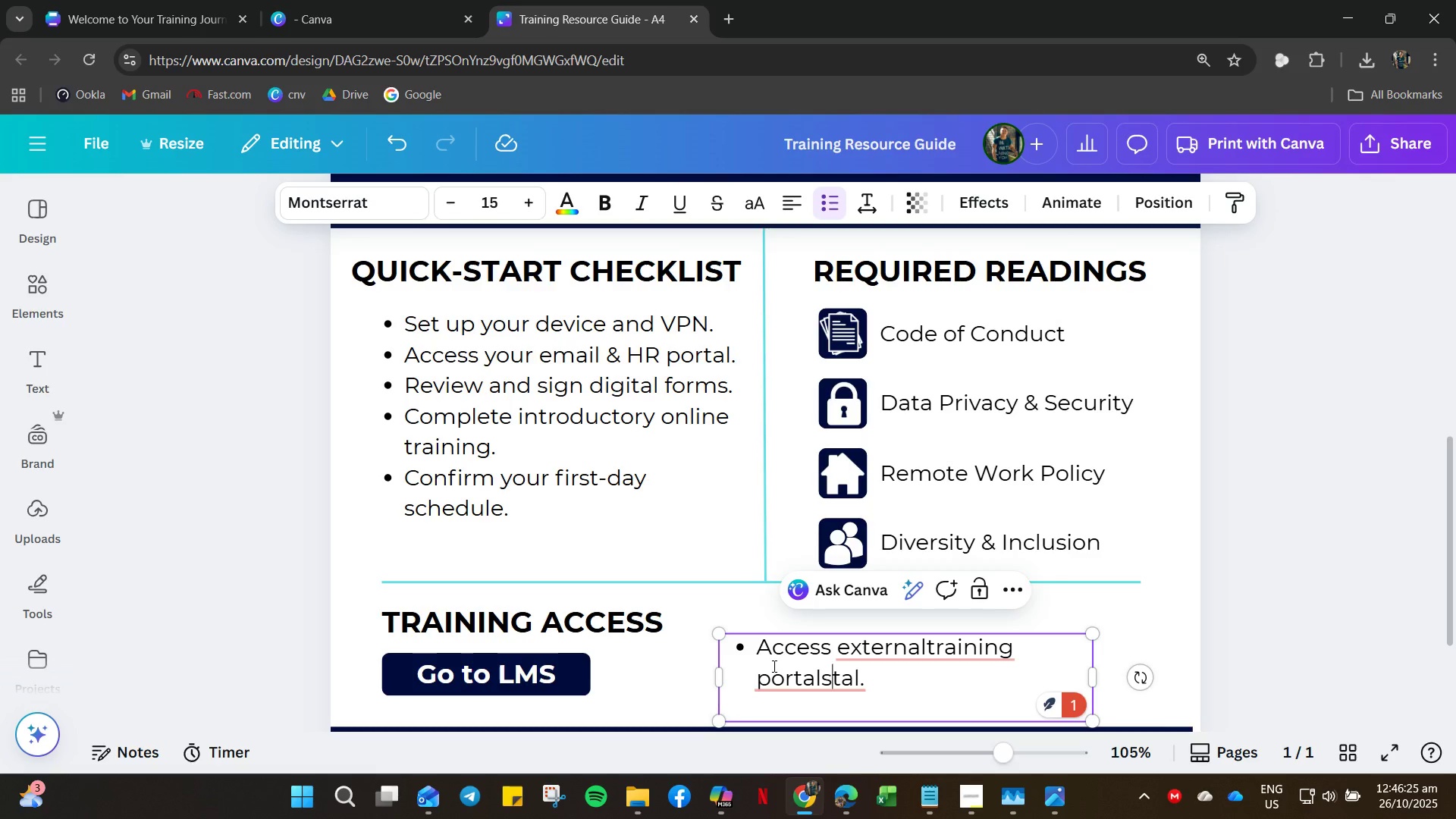 
key(Enter)
 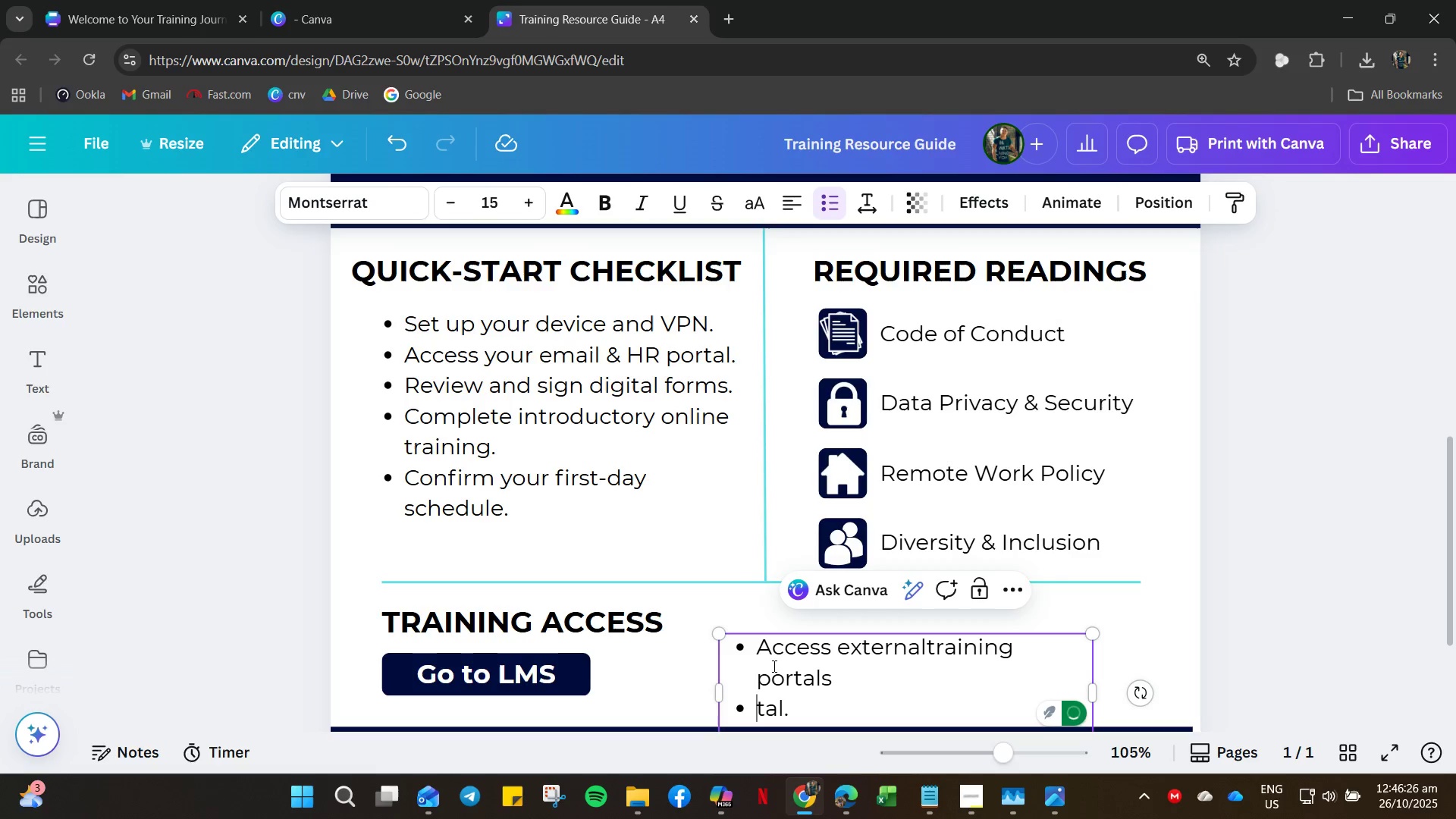 
key(ArrowRight)
 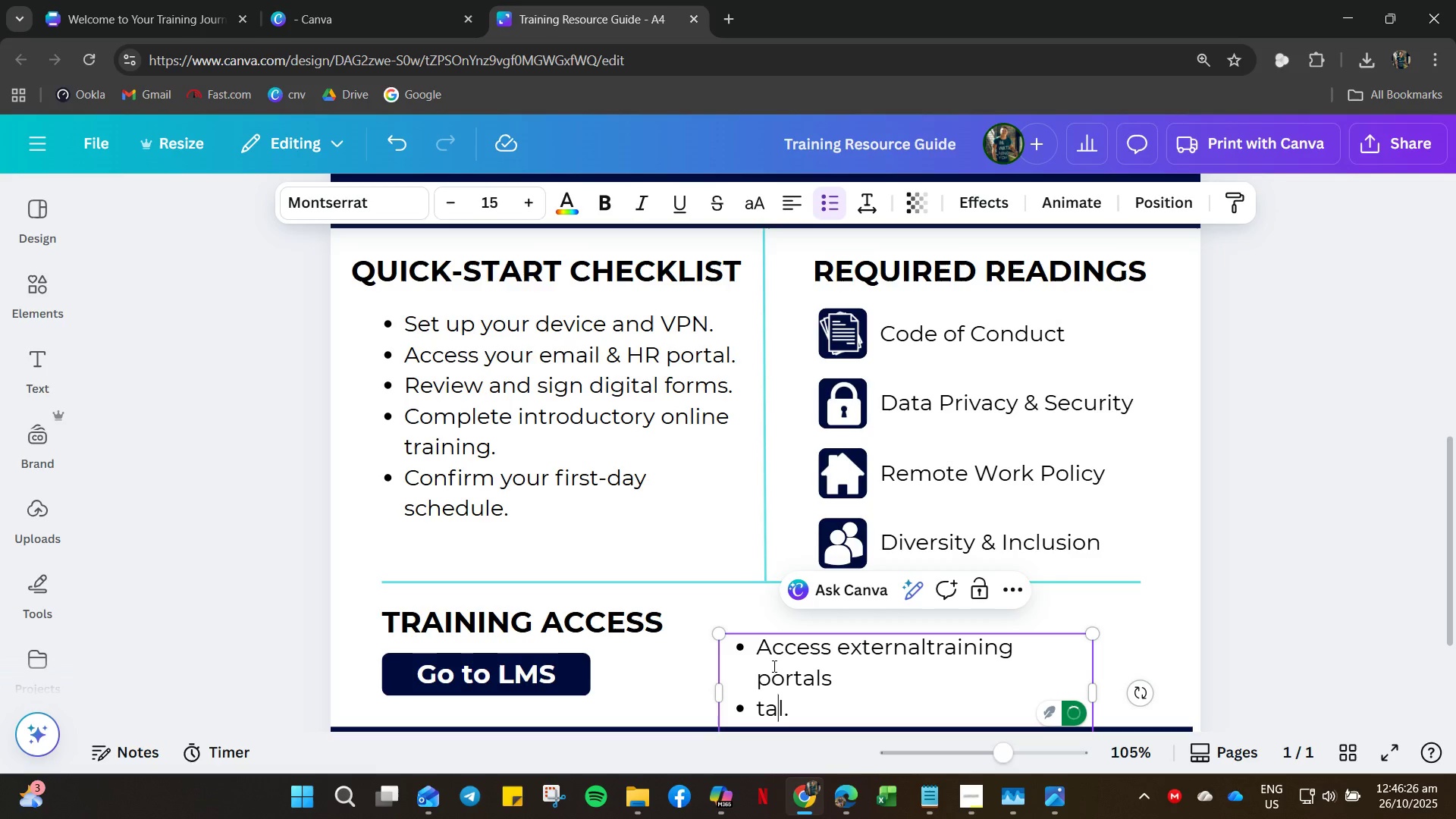 
key(ArrowRight)
 